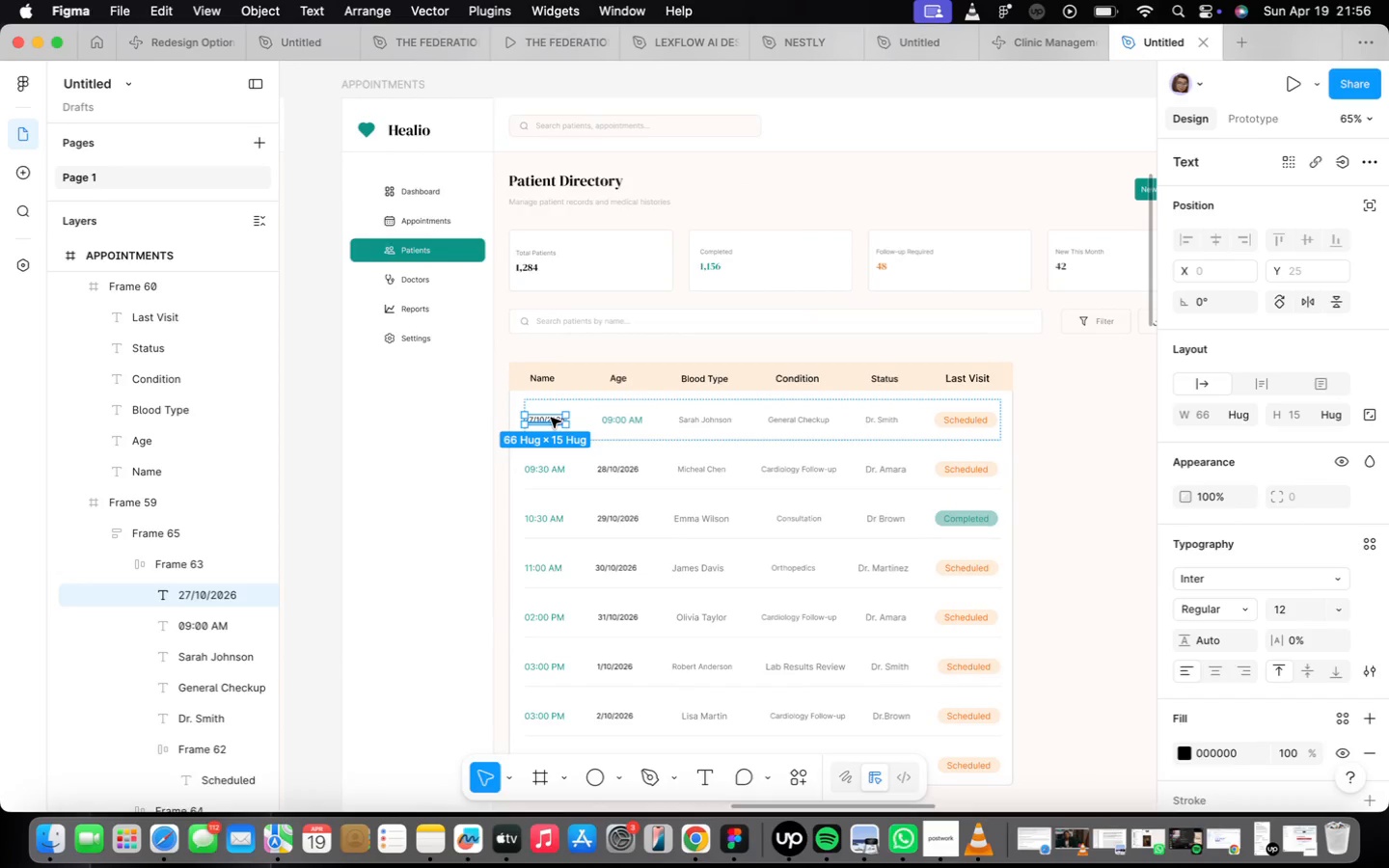 
hold_key(key=OptionLeft, duration=2.58)
left_click_drag(start_coordinate=[551, 418], to_coordinate=[575, 192])
 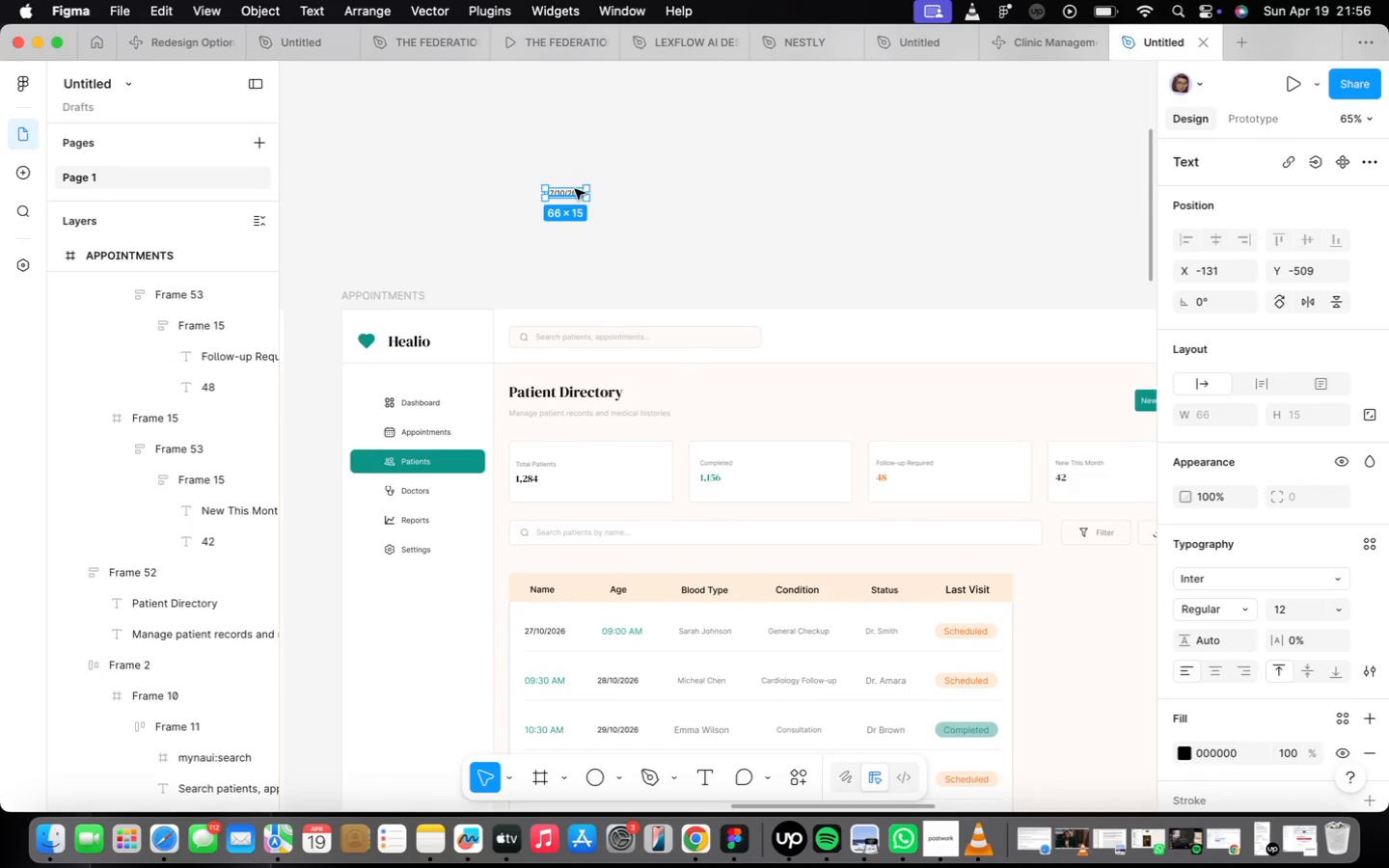 
double_click([575, 189])
 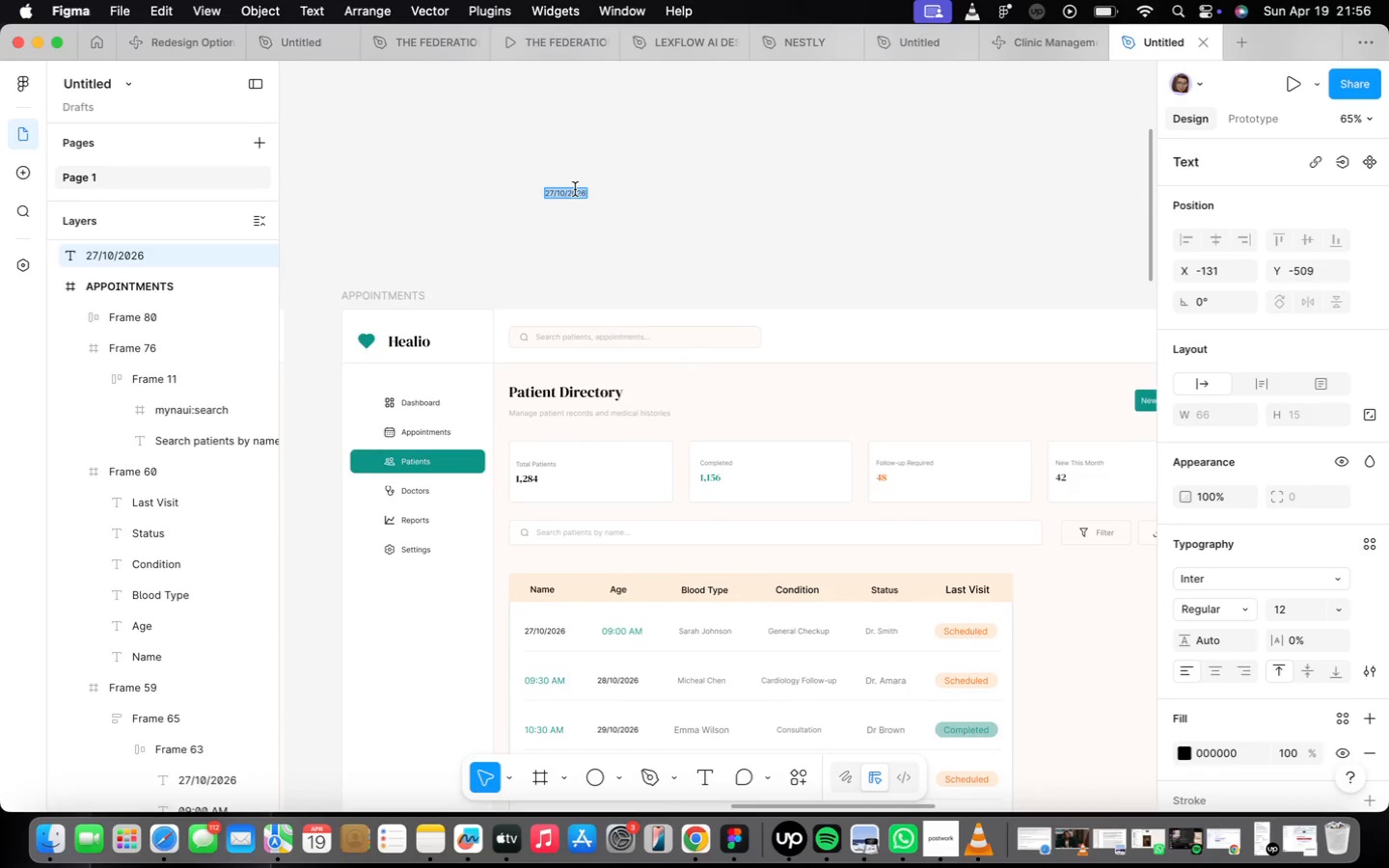 
type(Sarah Johnson)
 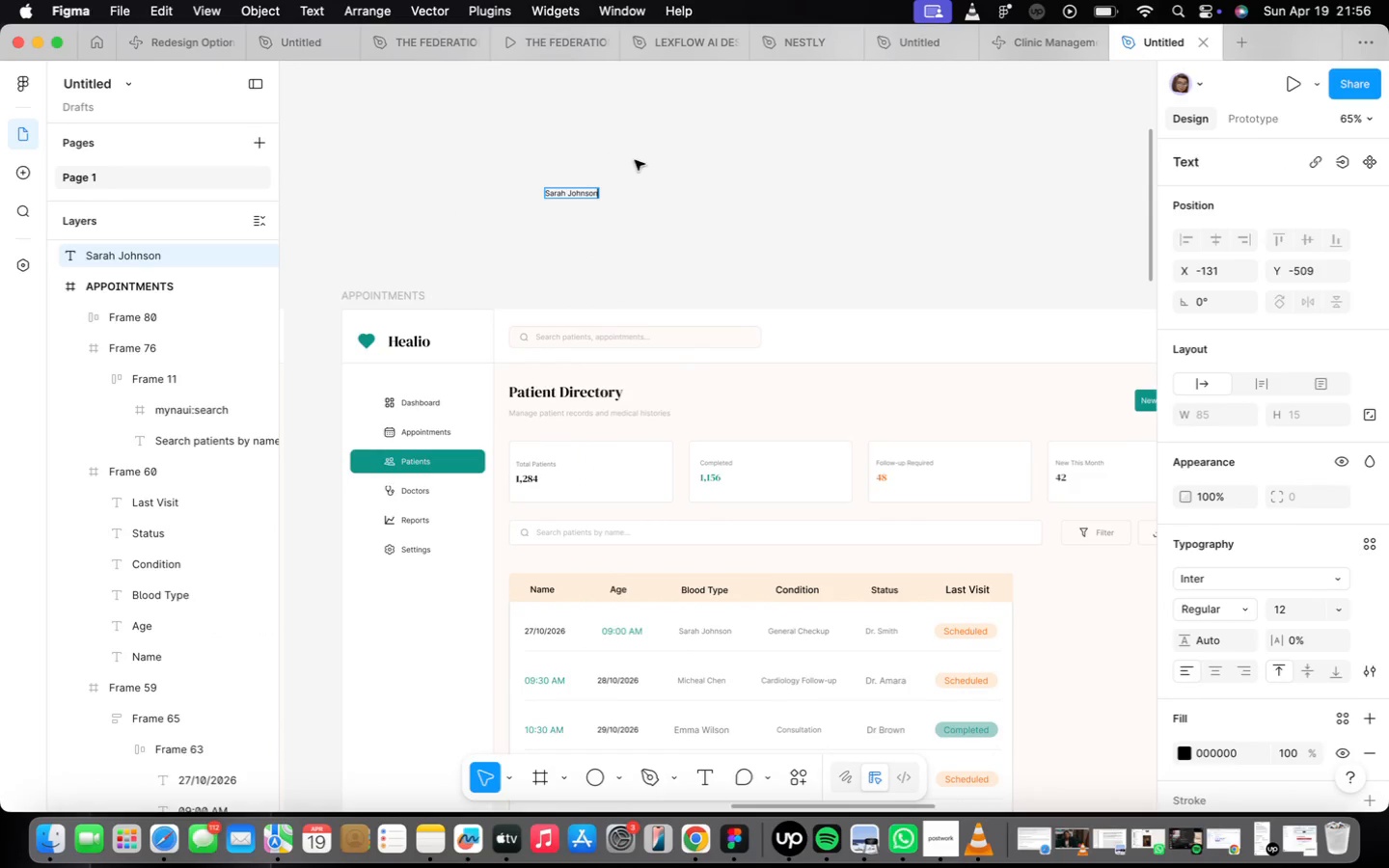 
left_click([651, 192])
 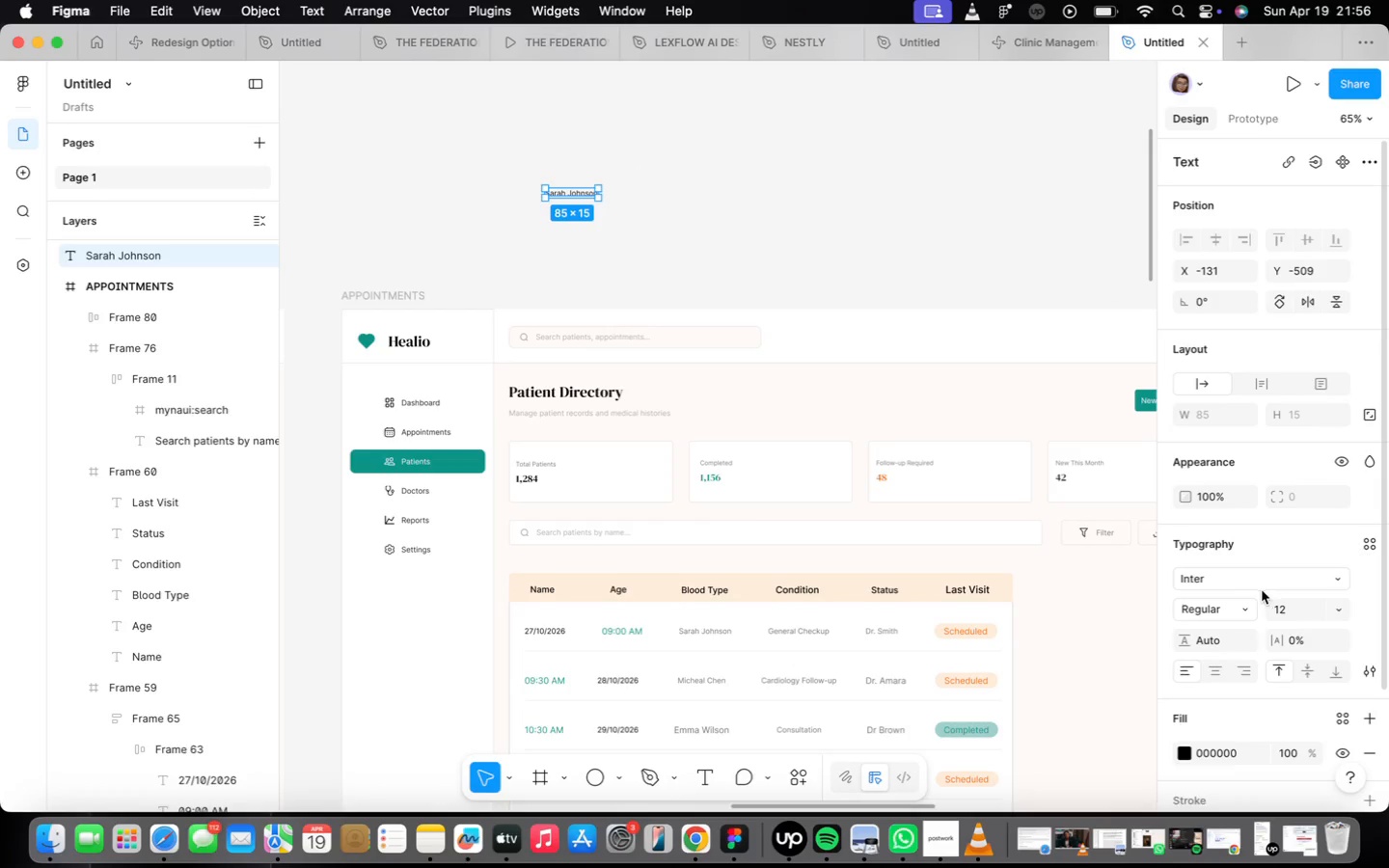 
left_click([1246, 610])
 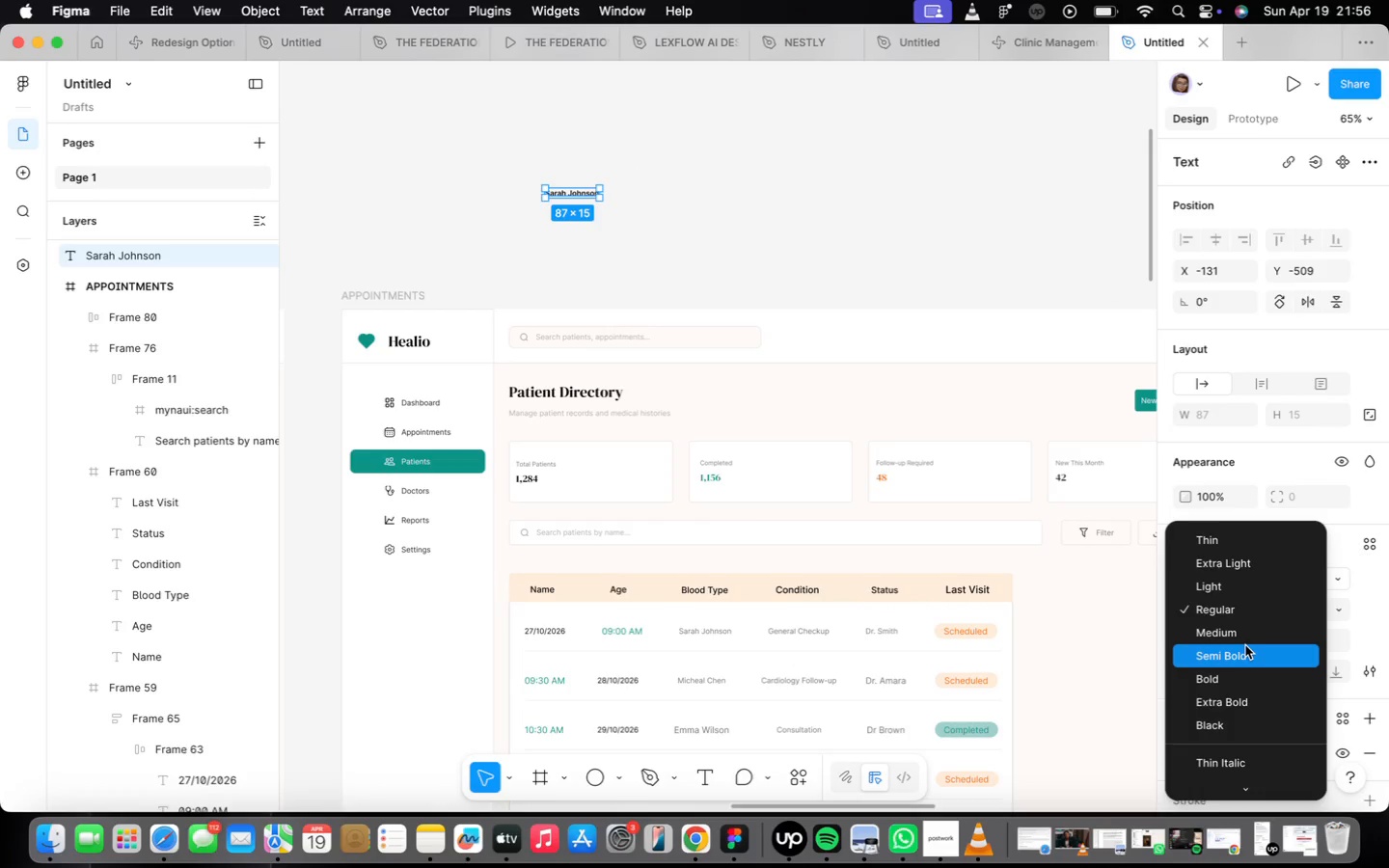 
left_click([1245, 645])
 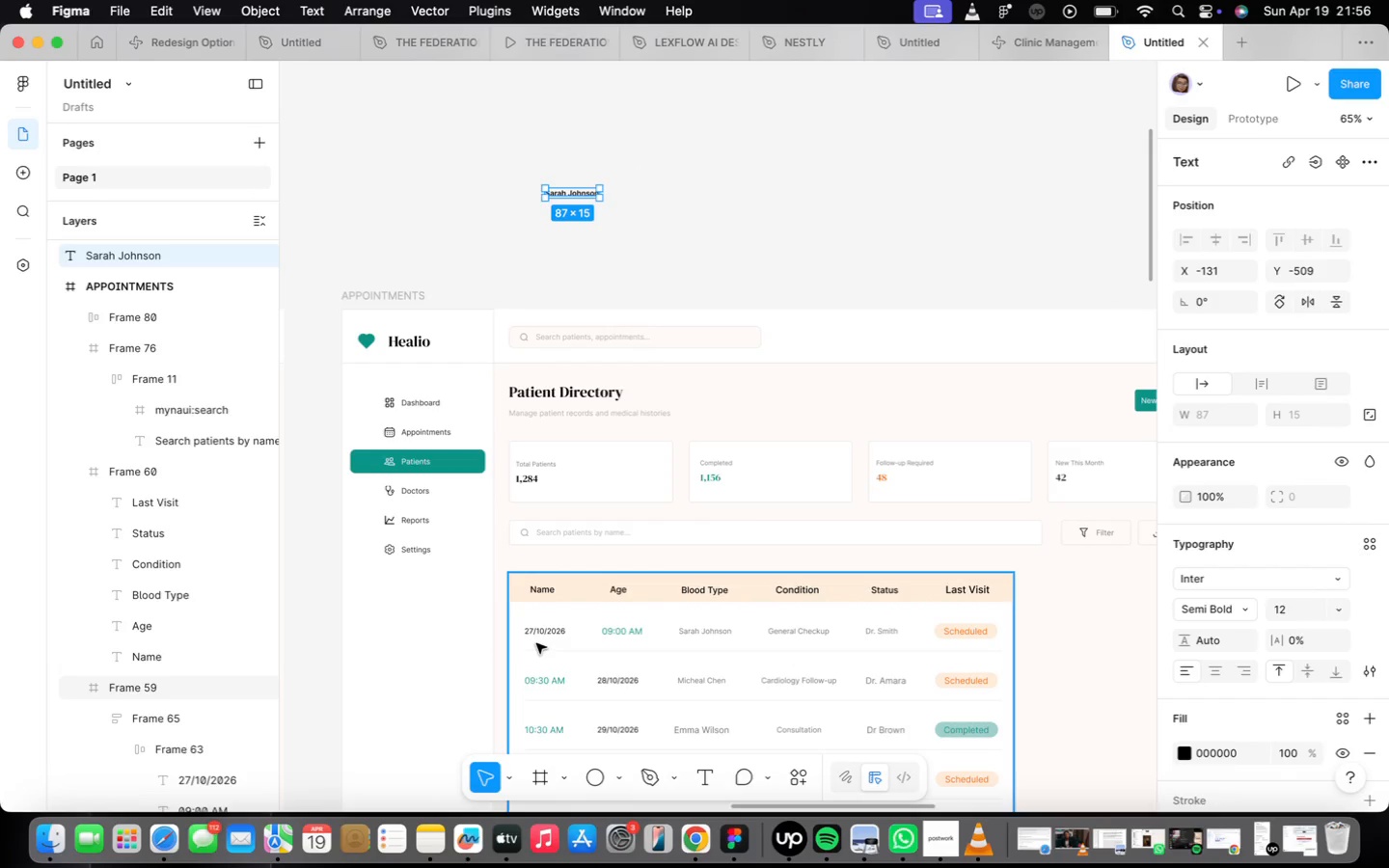 
double_click([535, 635])
 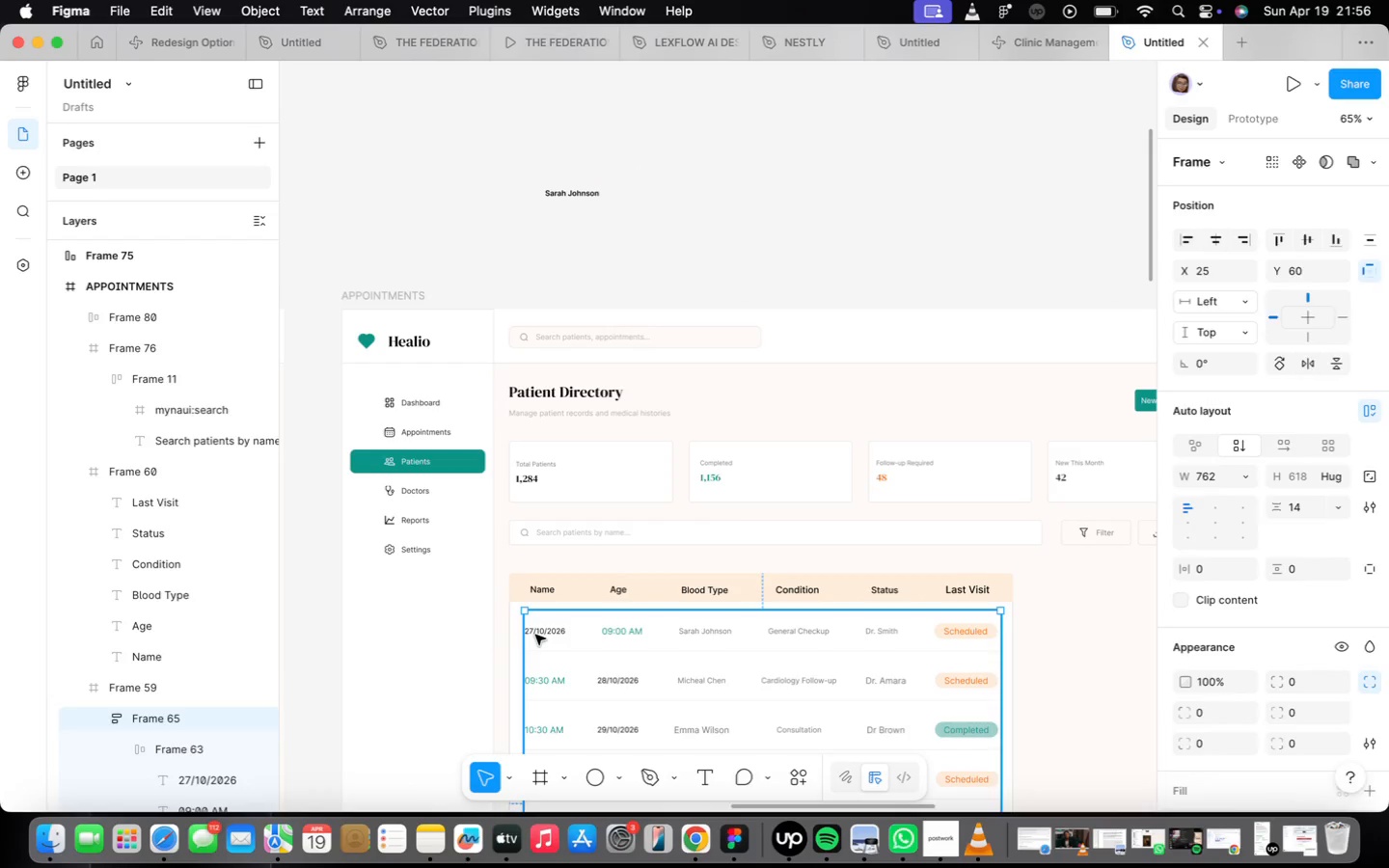 
triple_click([535, 635])
 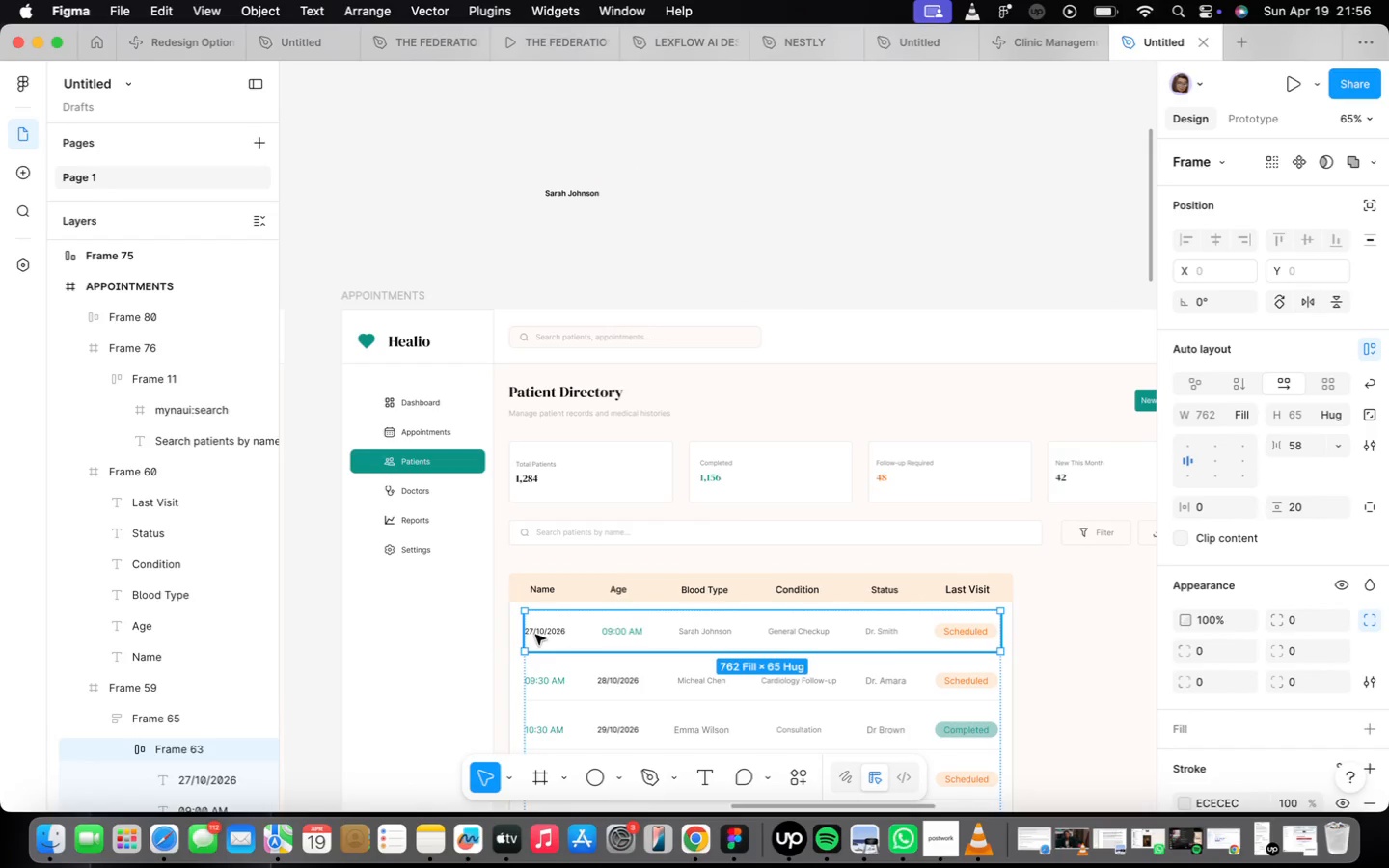 
triple_click([537, 632])
 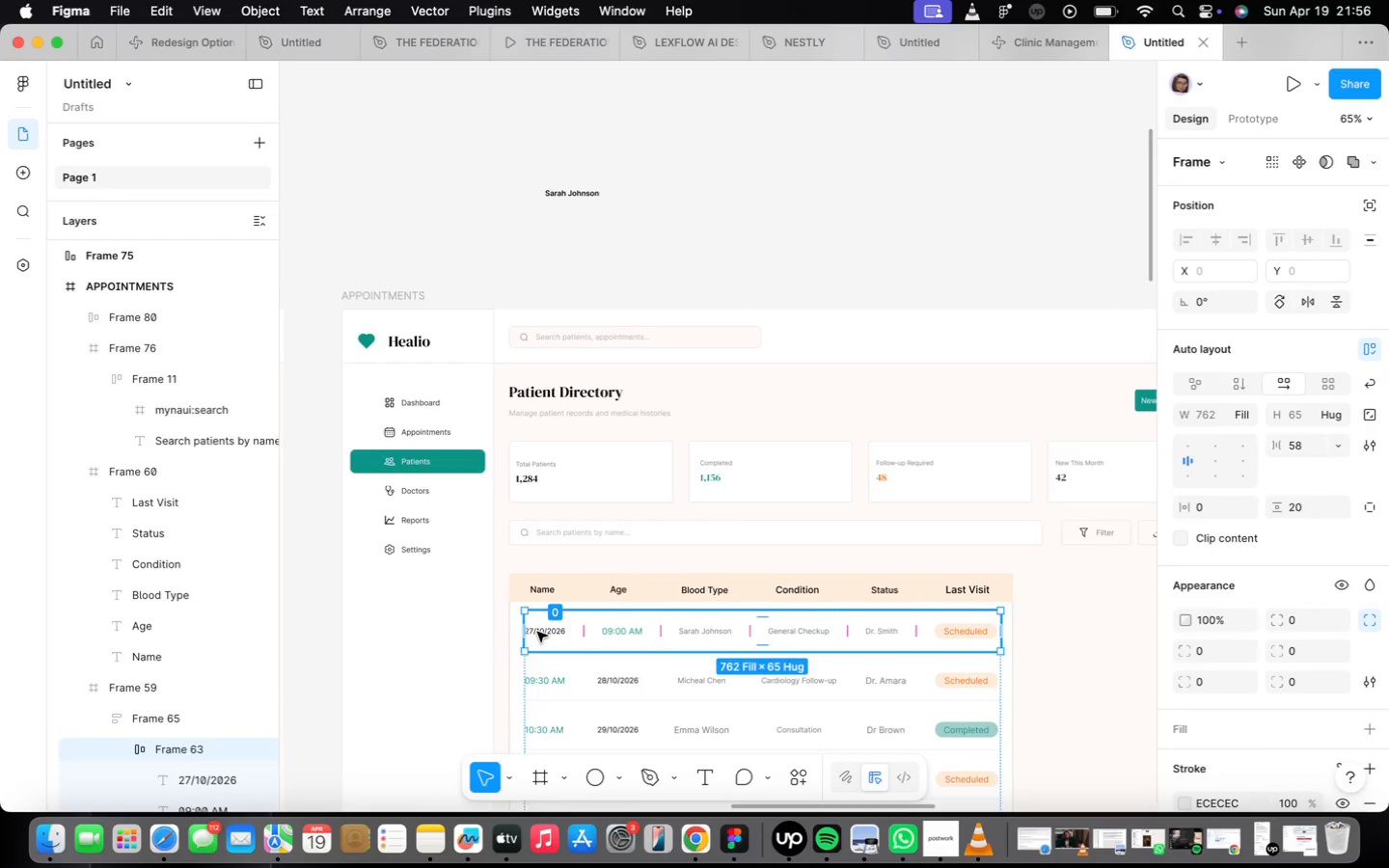 
triple_click([537, 632])
 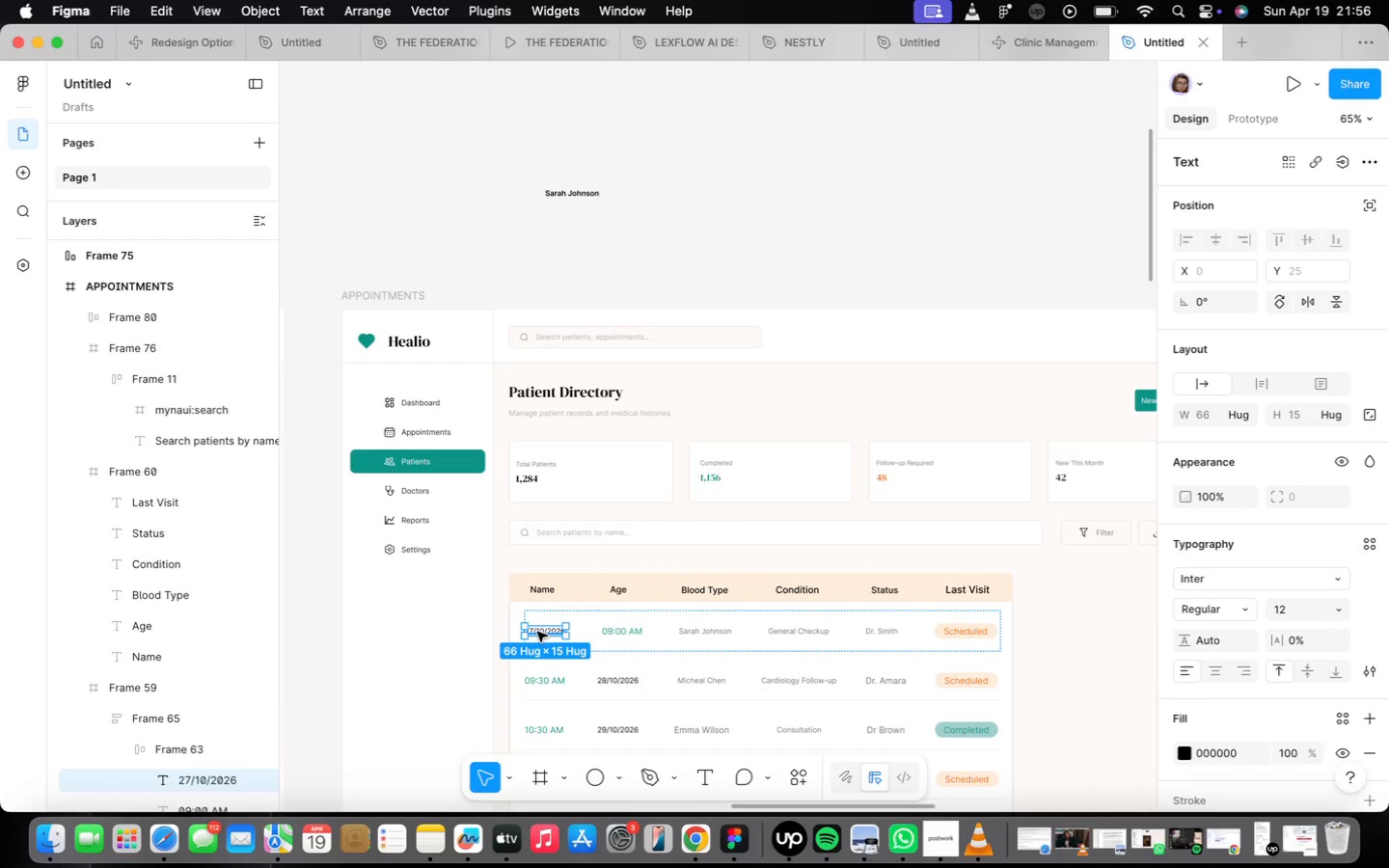 
hold_key(key=ShiftLeft, duration=1.41)
left_click_drag(start_coordinate=[537, 632], to_coordinate=[588, 226])
 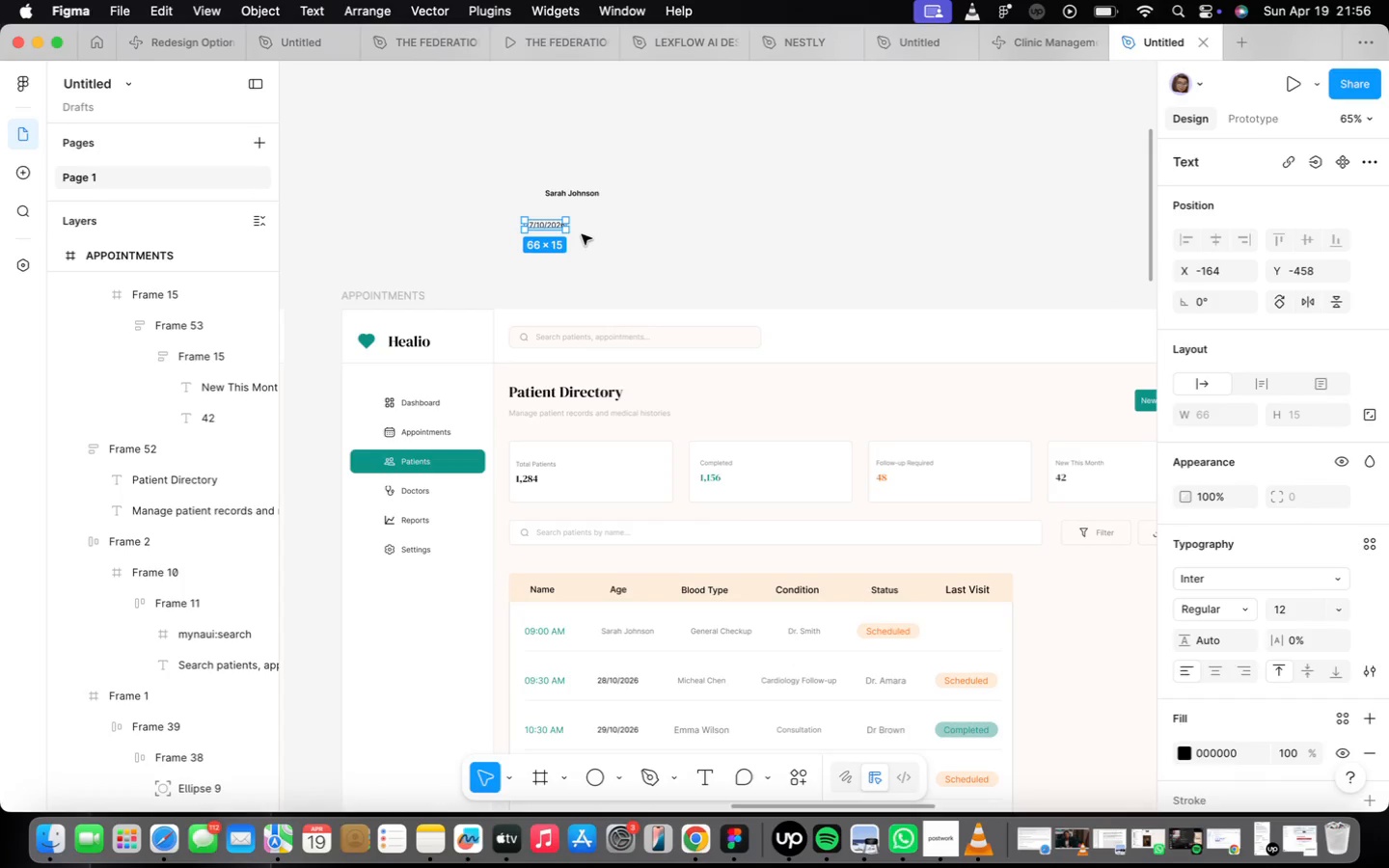 
scroll: coordinate [580, 256], scroll_direction: up, amount: 15.0
 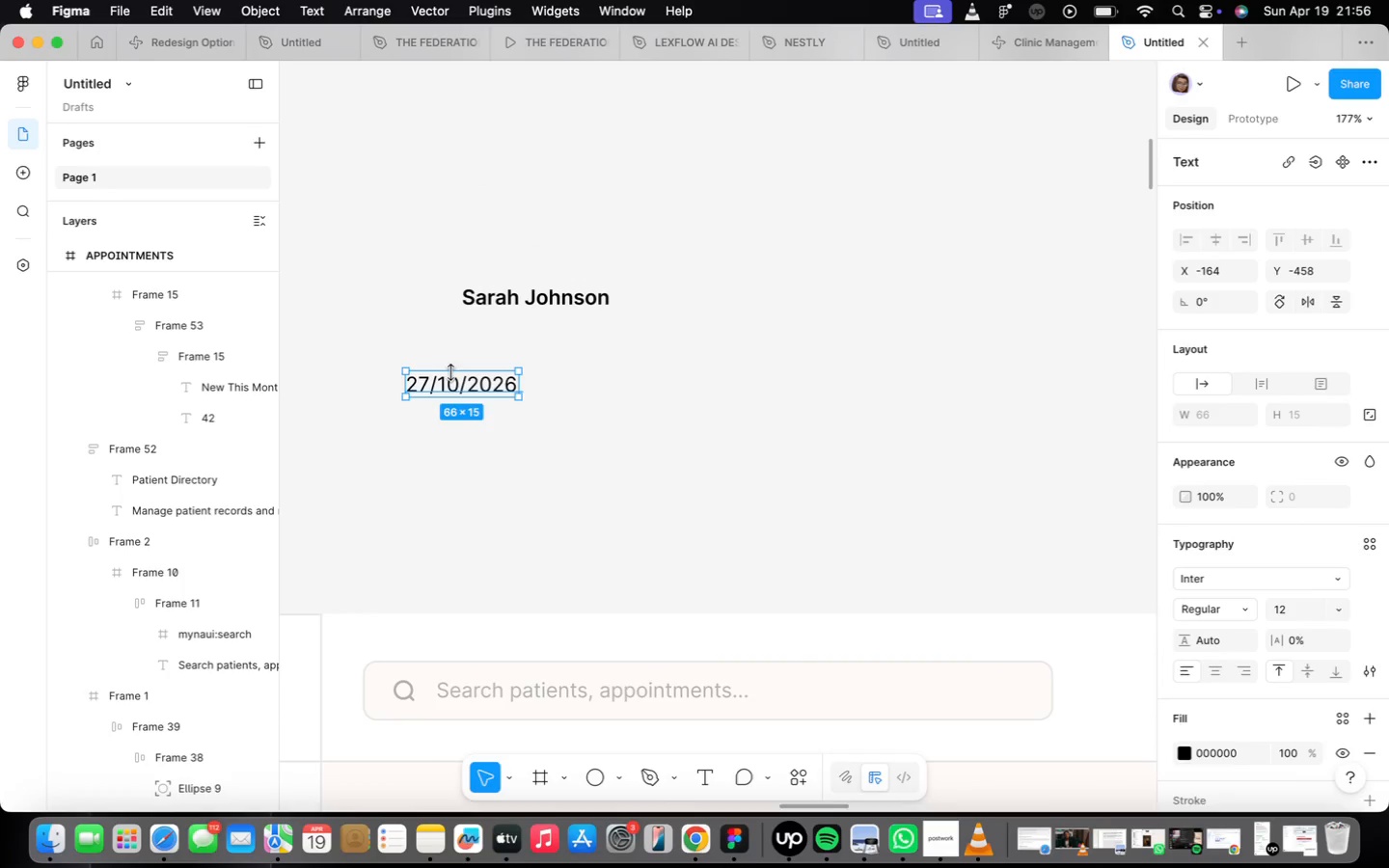 
left_click_drag(start_coordinate=[453, 393], to_coordinate=[510, 360])
 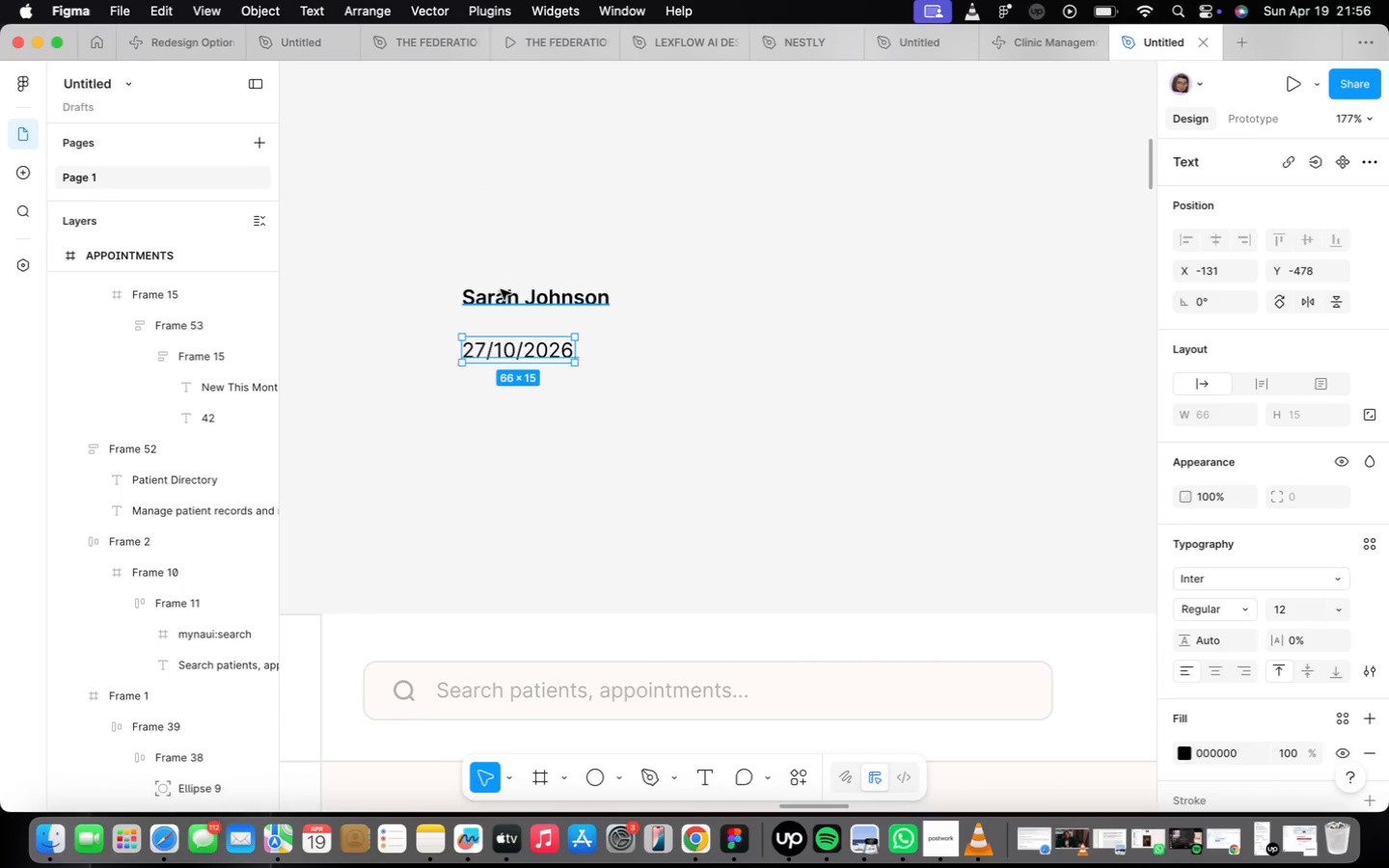 
hold_key(key=ShiftLeft, duration=0.52)
left_click([501, 289])
 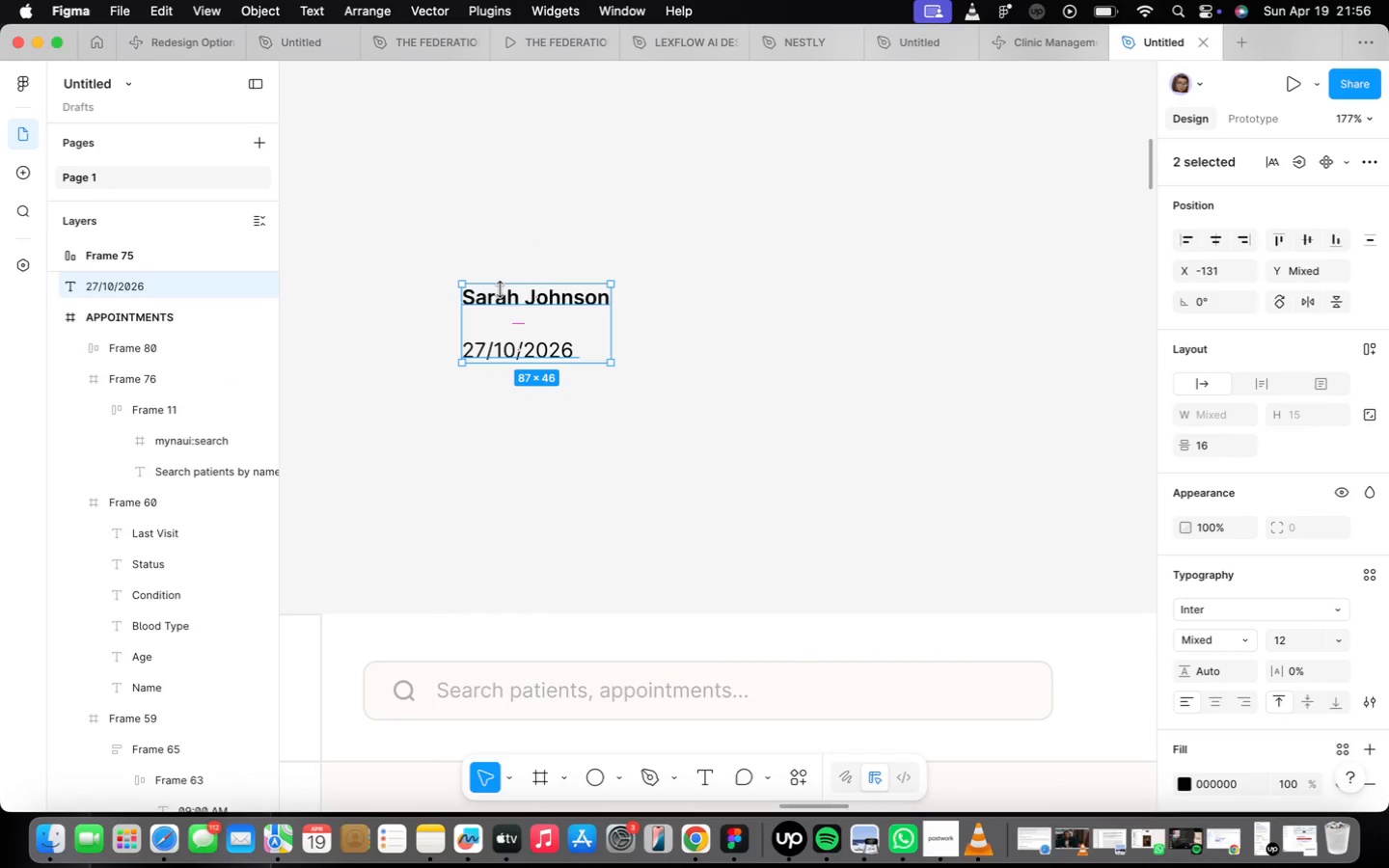 
key(Shift+ShiftLeft)
 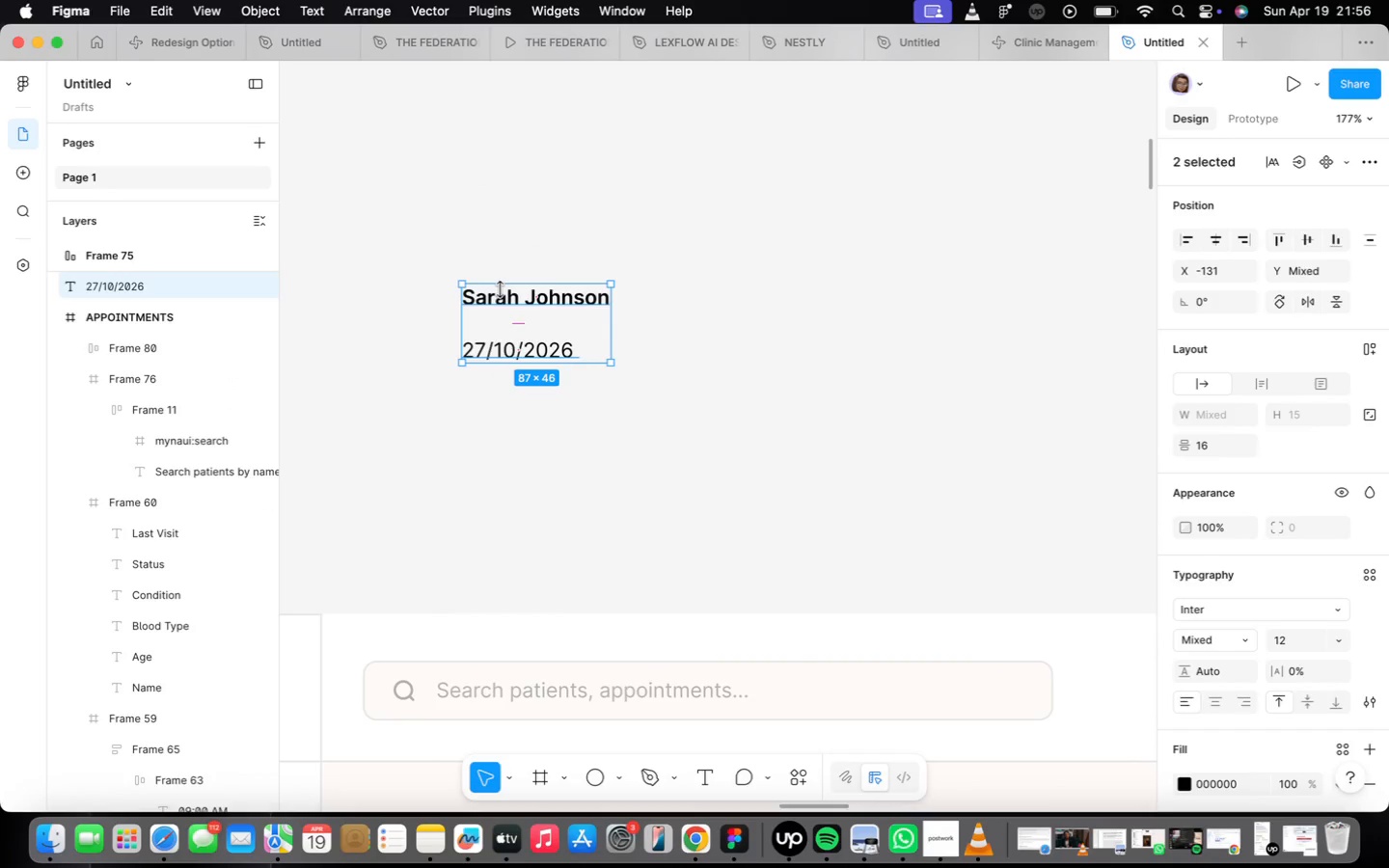 
key(Shift+A)
 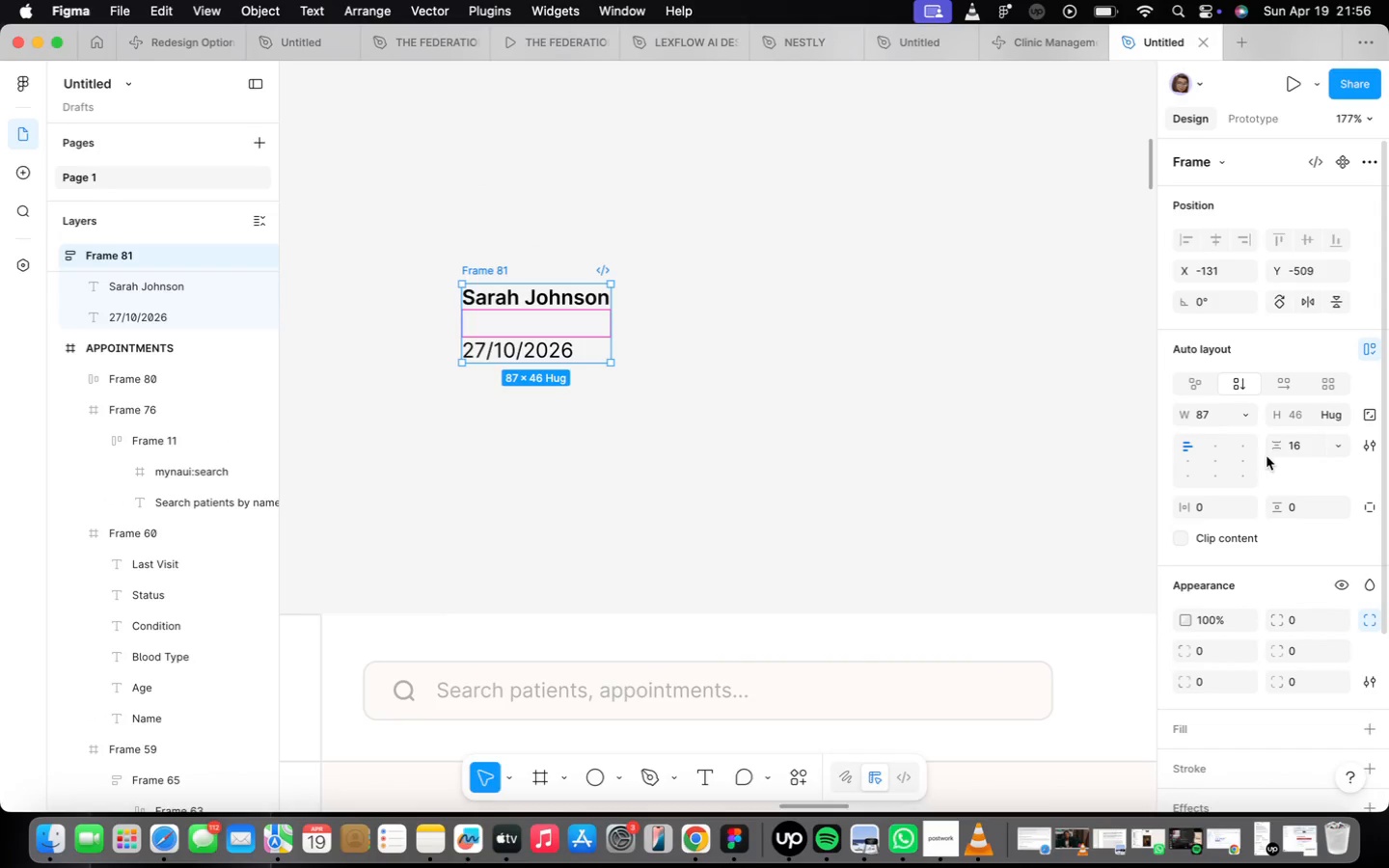 
left_click([1304, 449])
 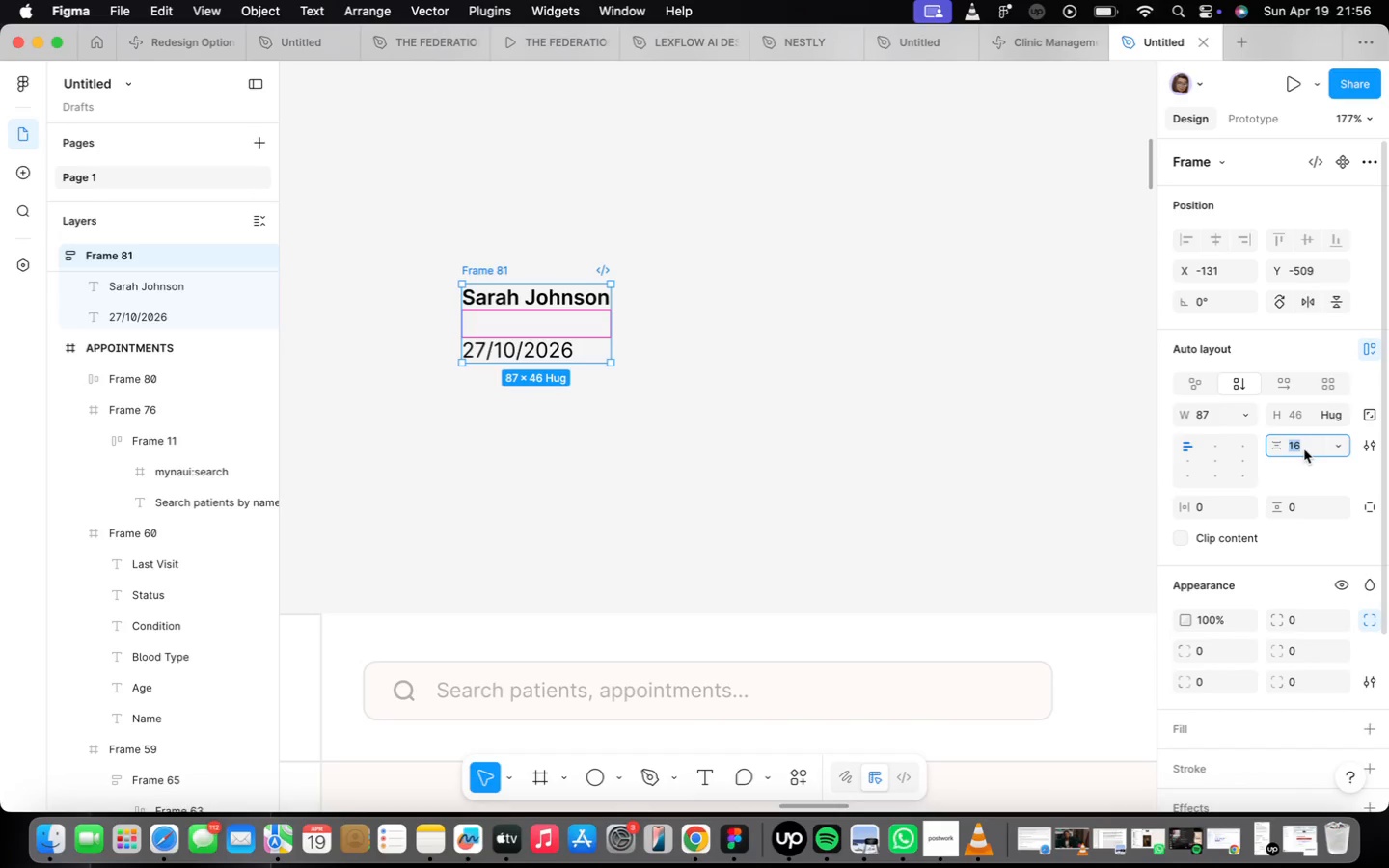 
key(8)
 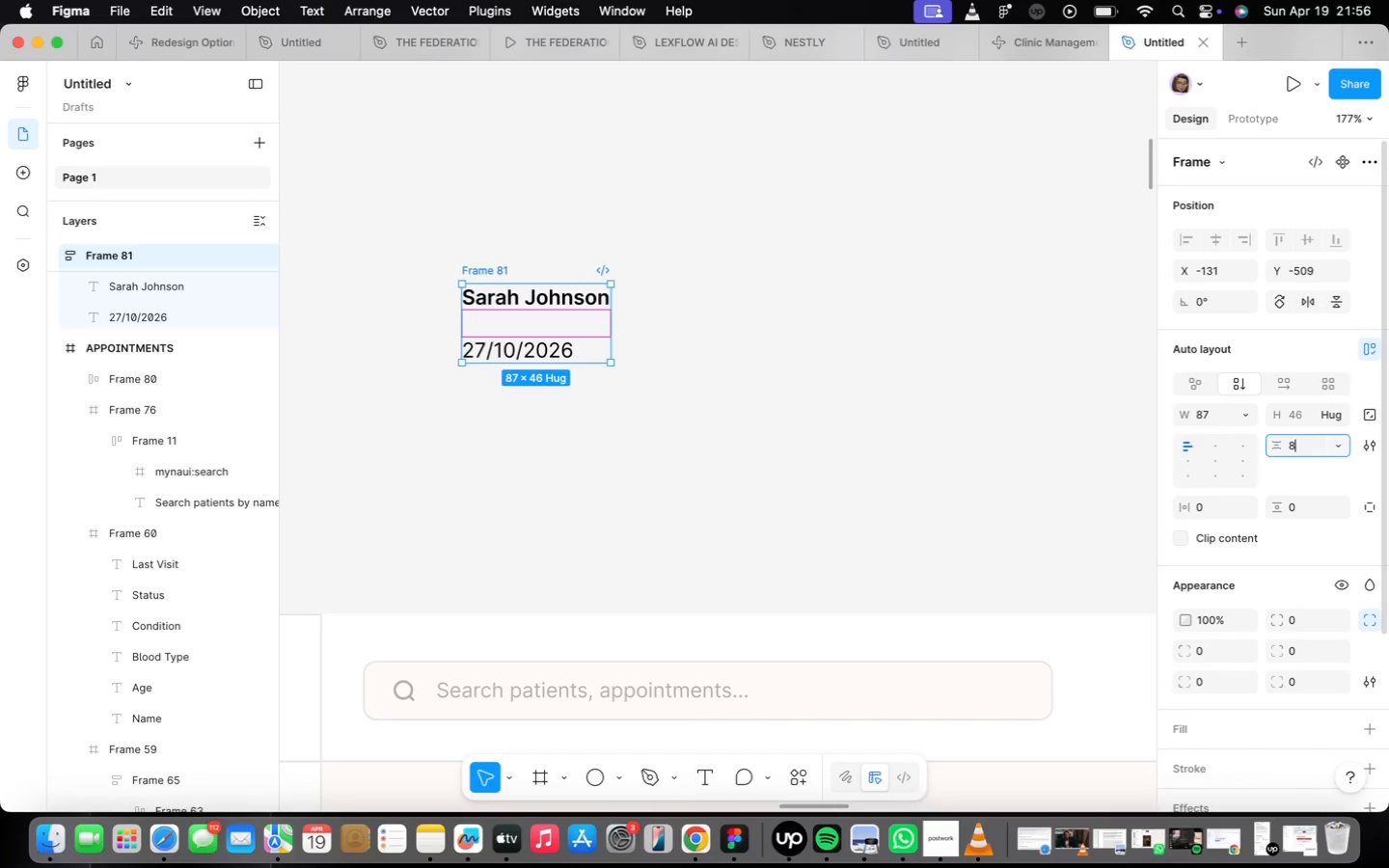 
key(Enter)
 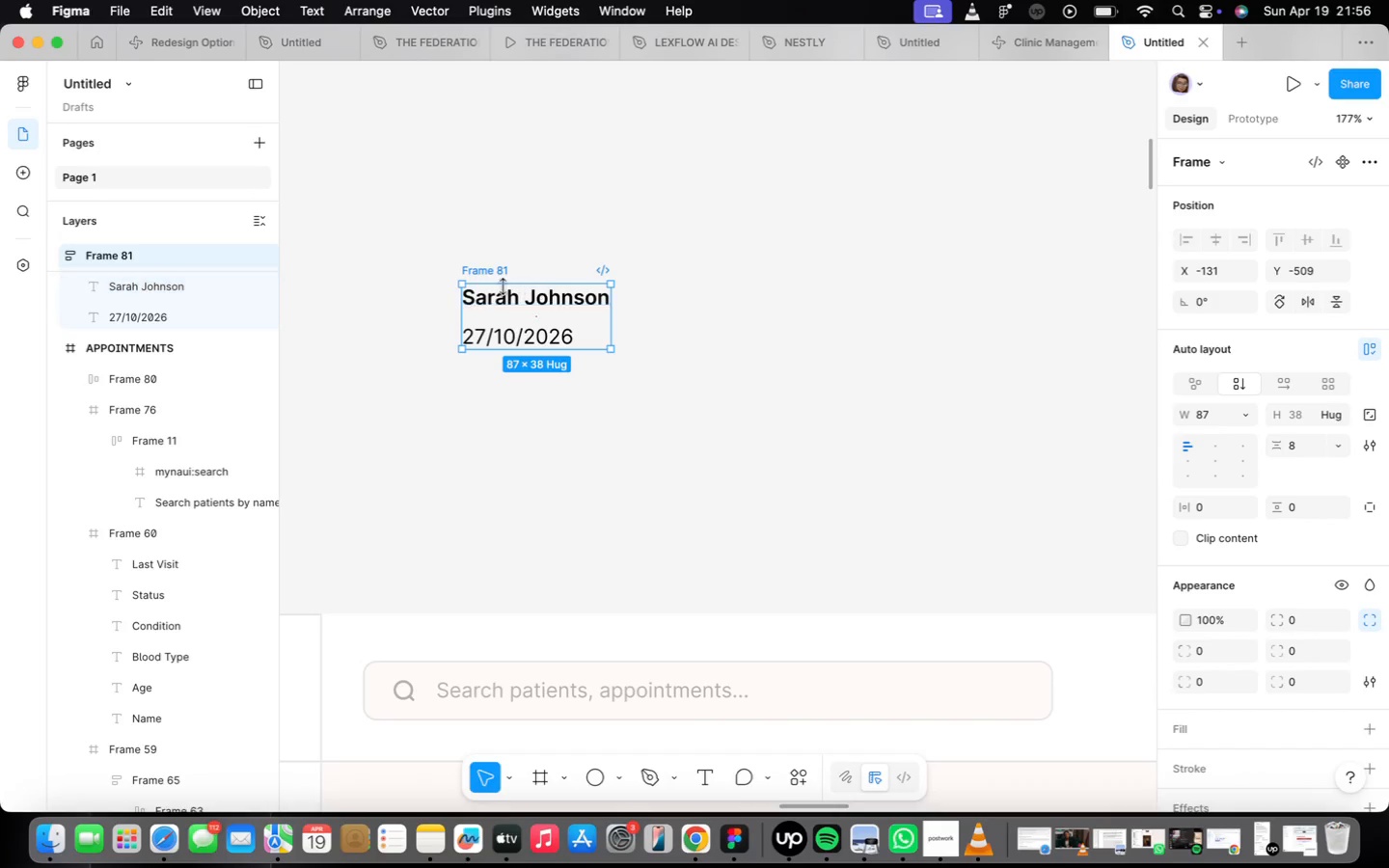 
right_click([499, 280])
 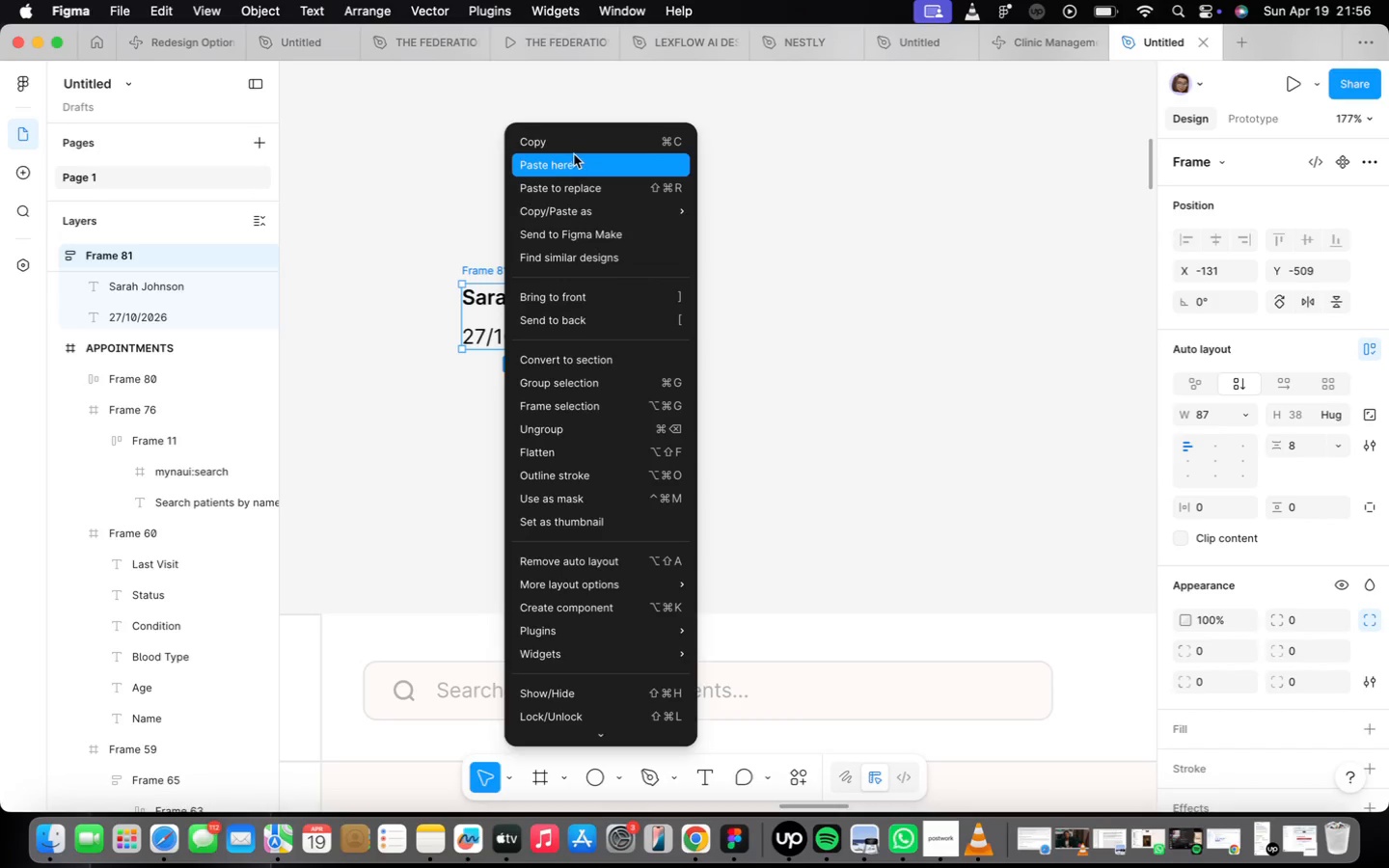 
left_click([573, 149])
 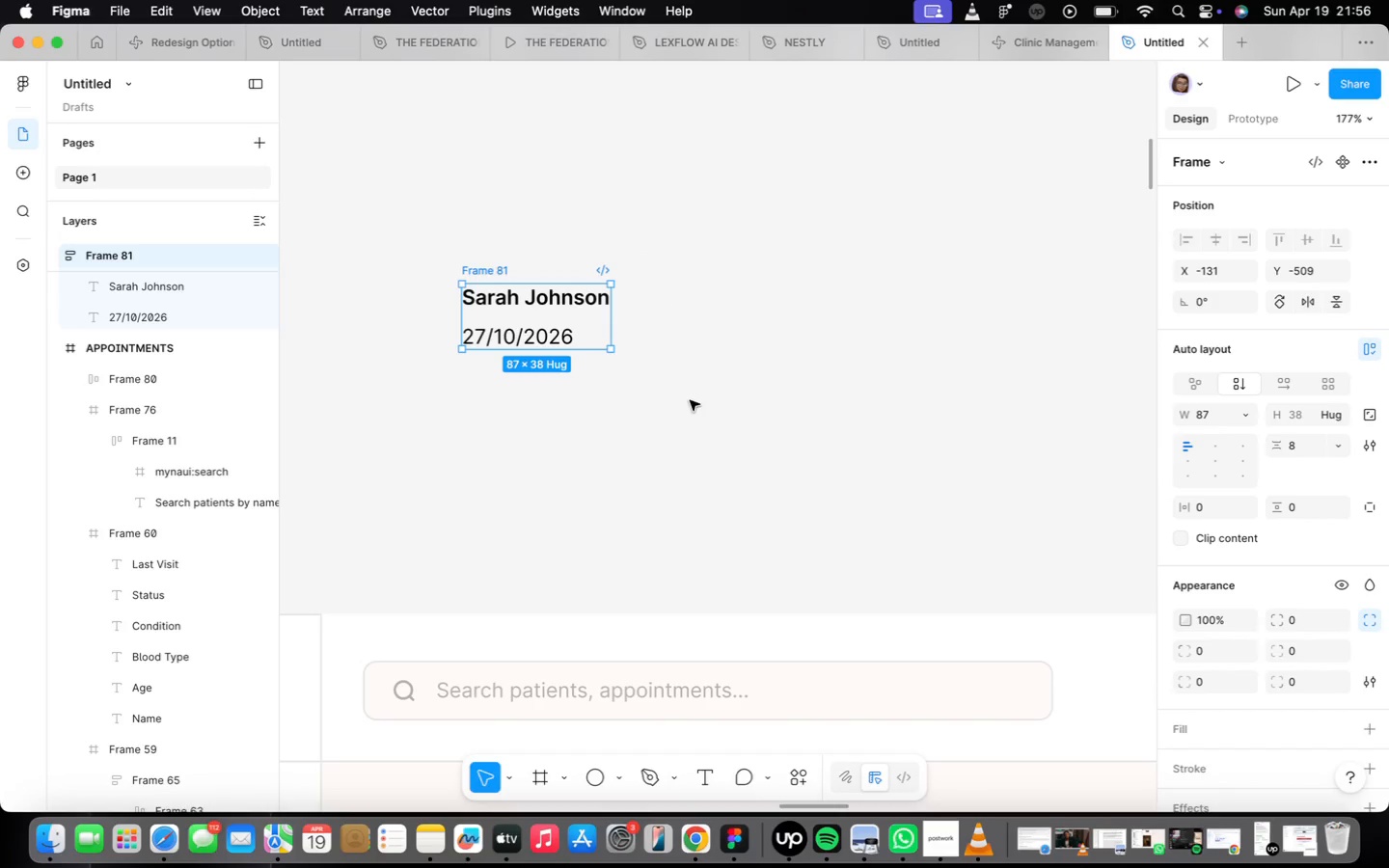 
scroll: coordinate [686, 415], scroll_direction: down, amount: 16.0
 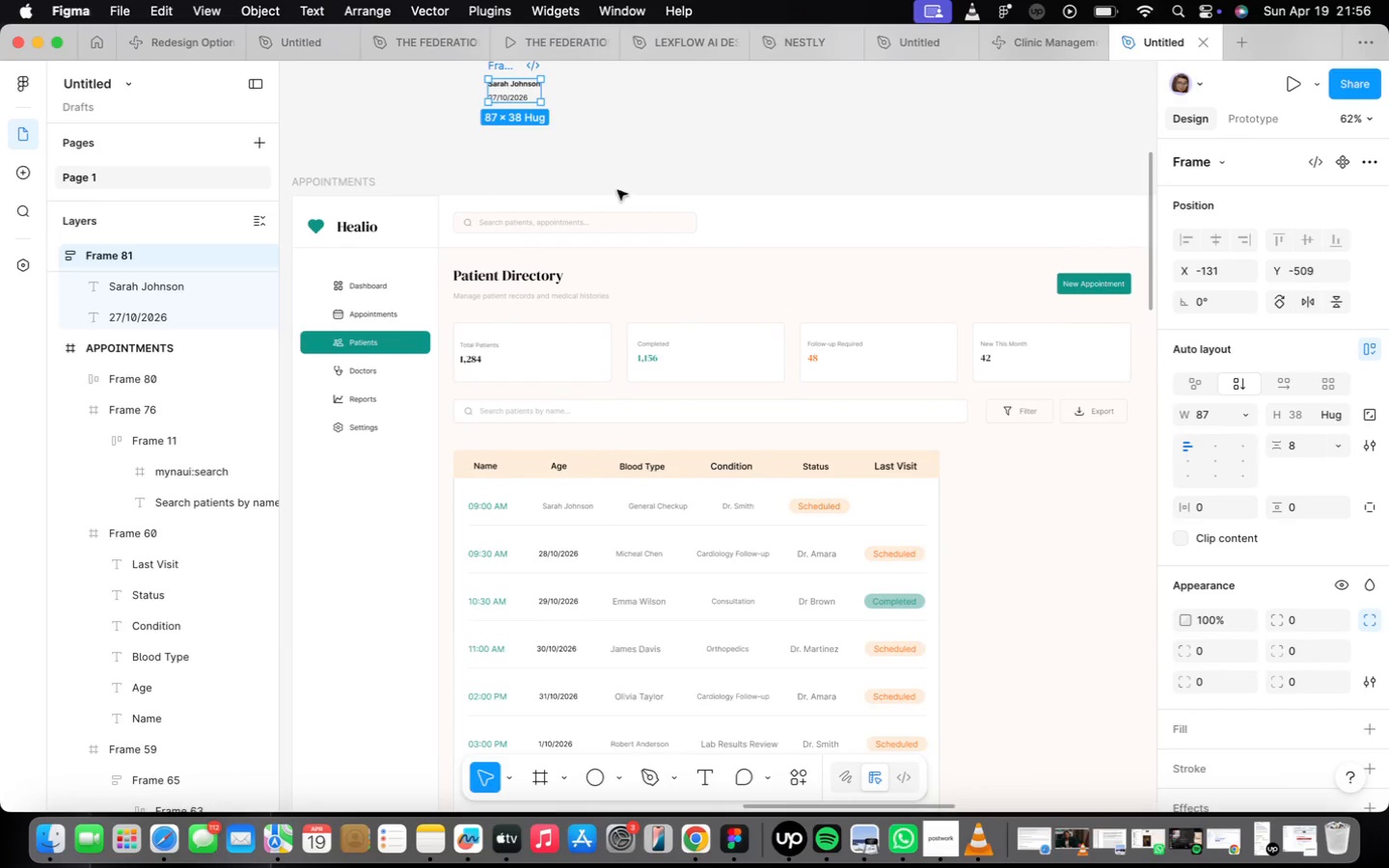 
left_click([495, 528])
 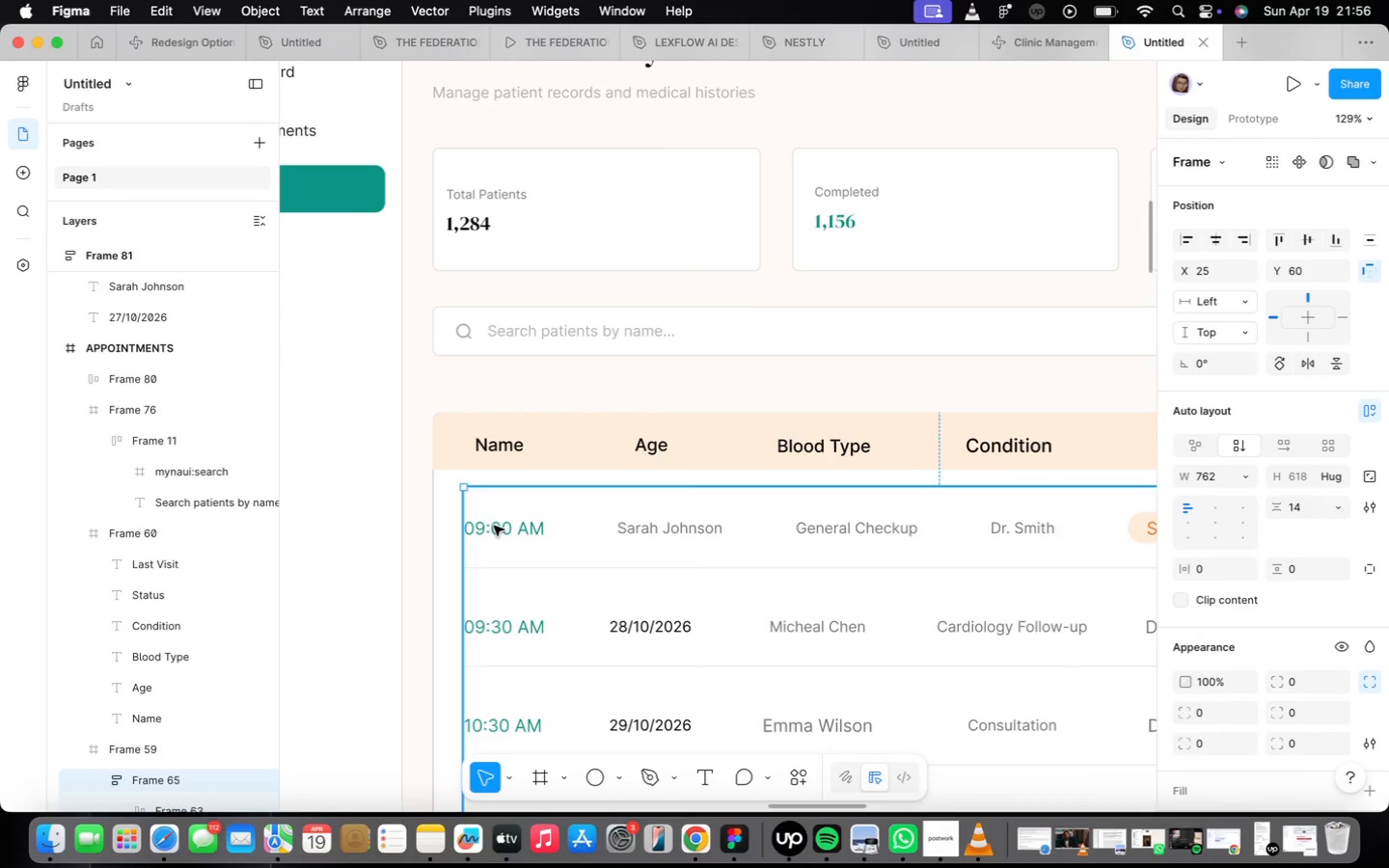 
scroll: coordinate [473, 486], scroll_direction: up, amount: 10.0
 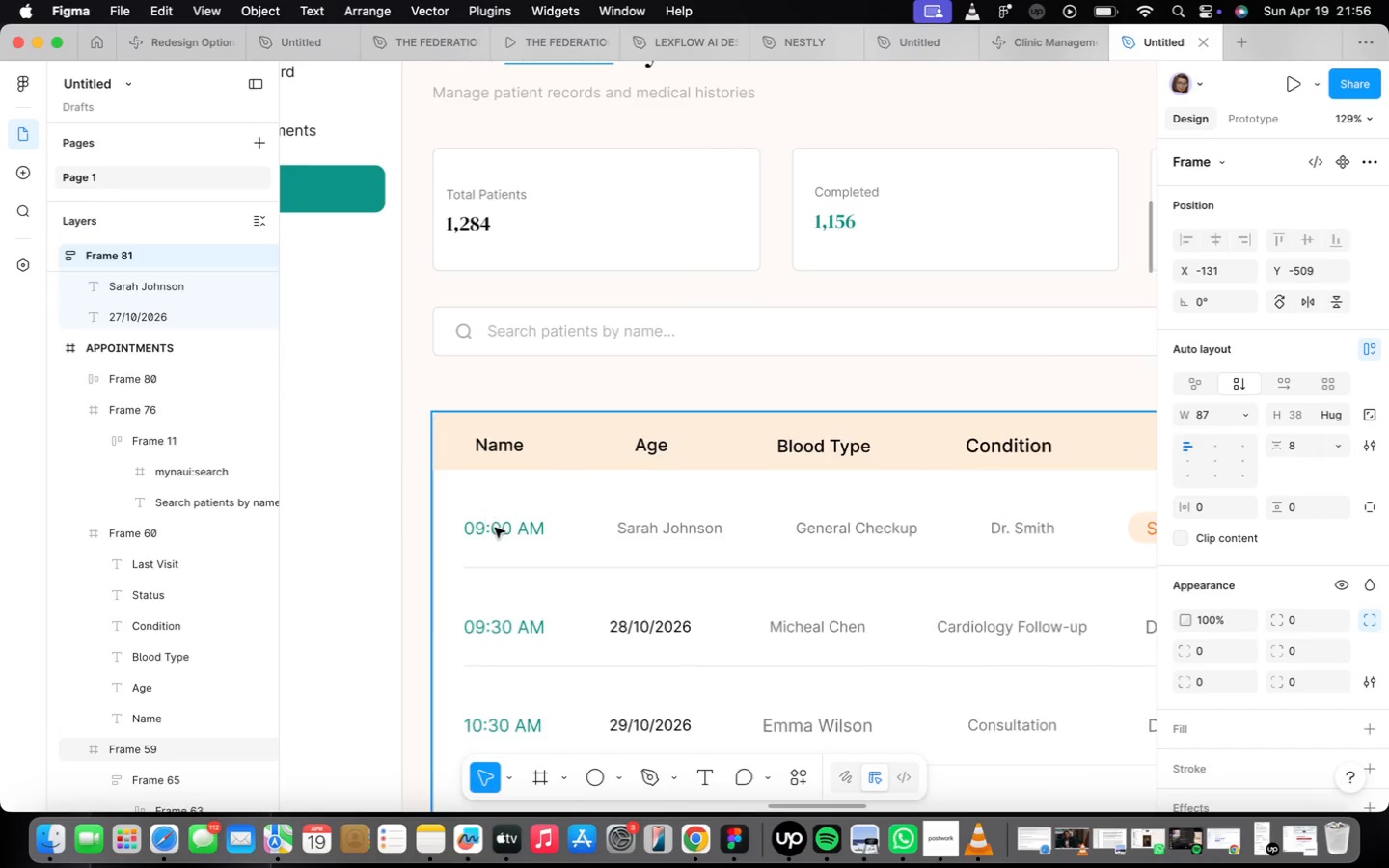 
double_click([494, 526])
 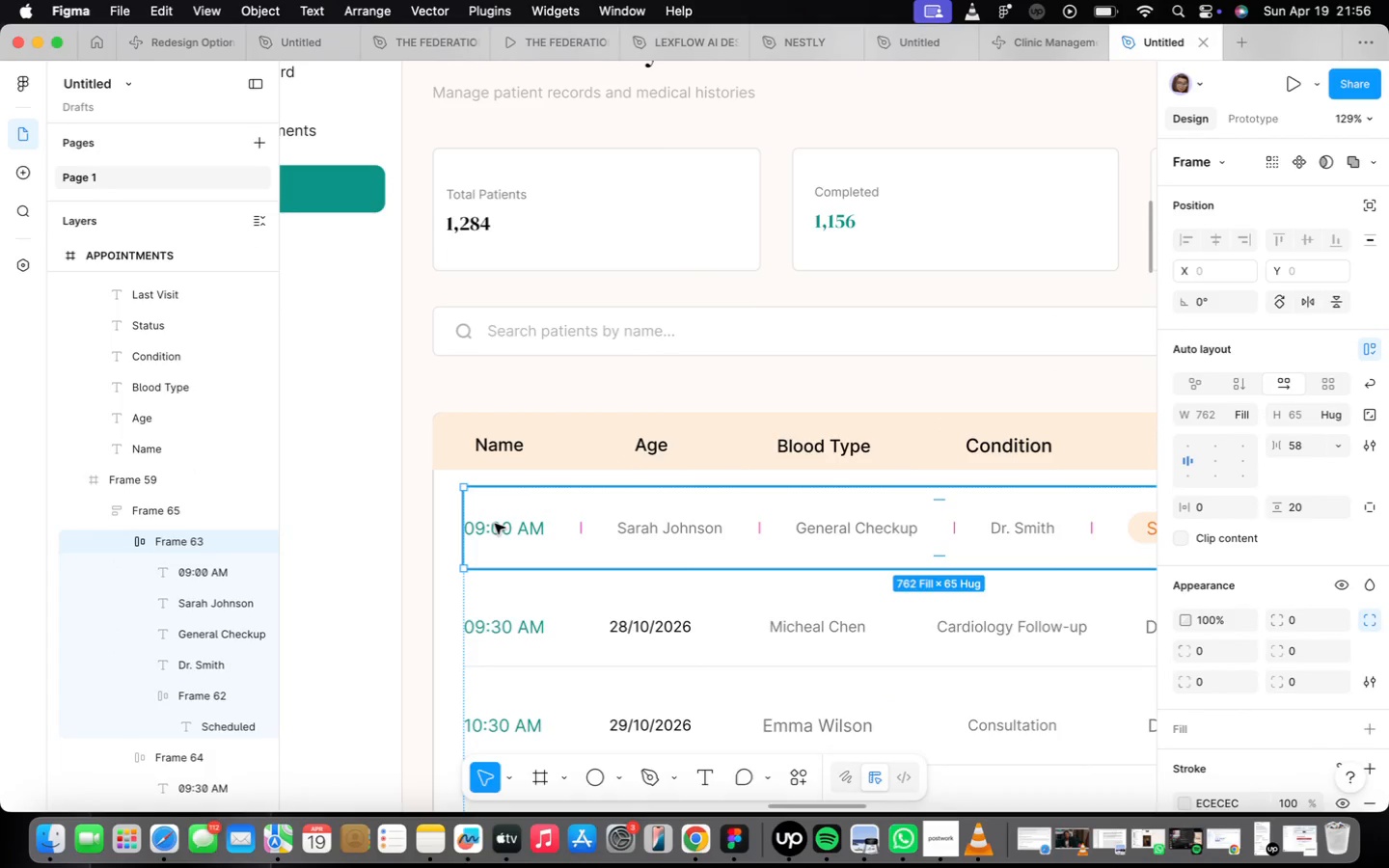 
double_click([495, 524])
 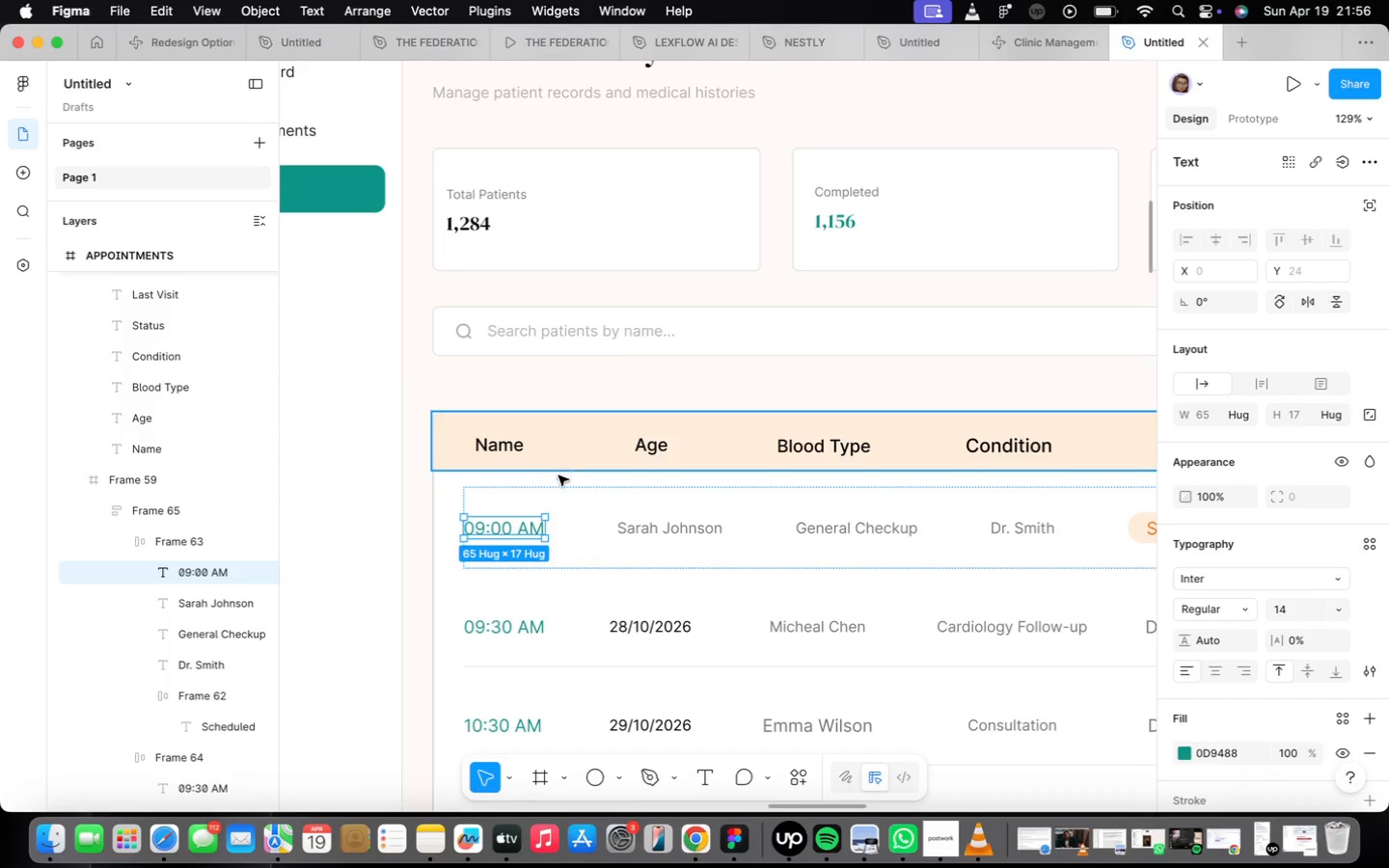 
left_click([529, 531])
 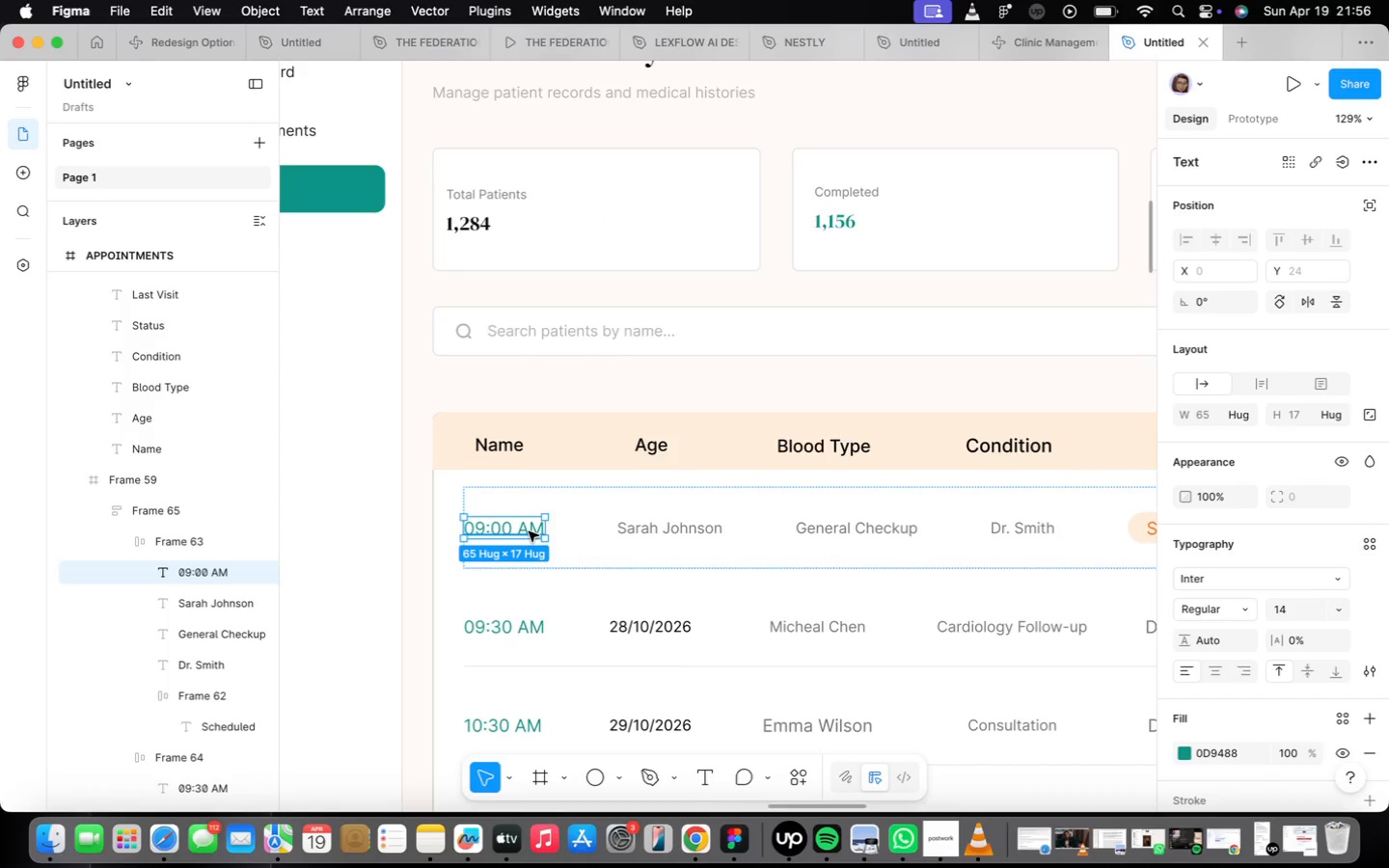 
right_click([529, 531])
 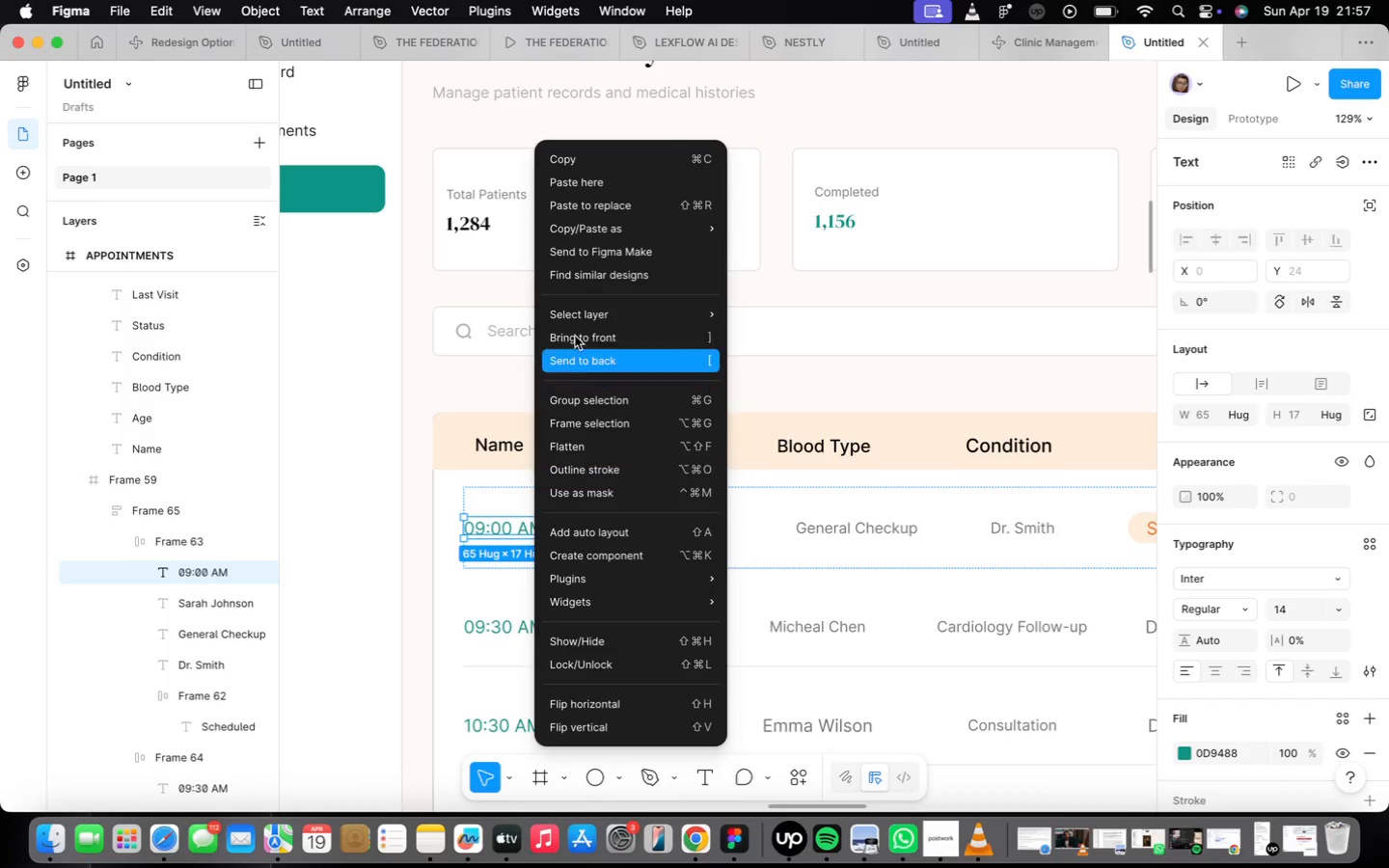 
left_click([590, 205])
 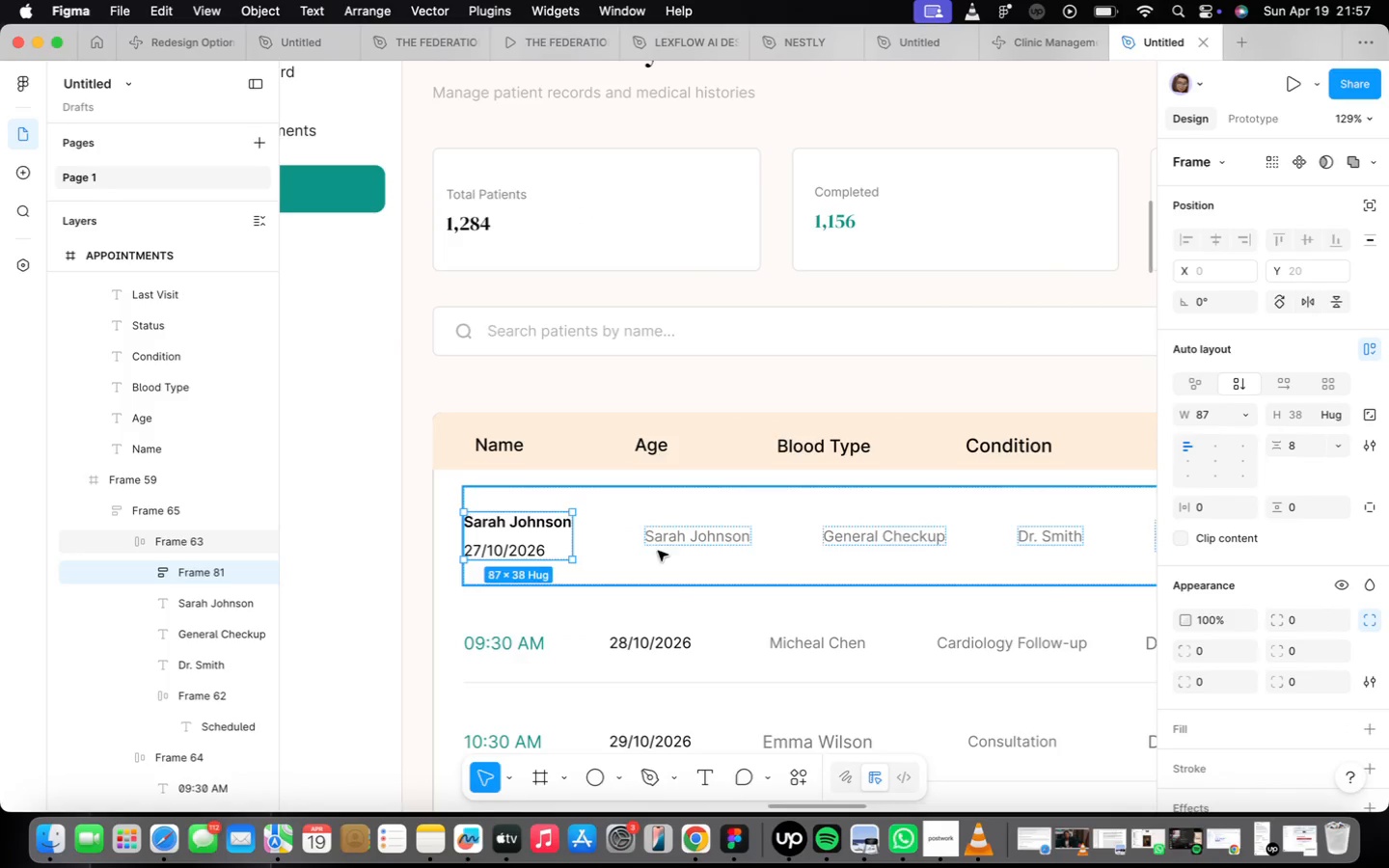 
scroll: coordinate [623, 573], scroll_direction: down, amount: 9.0
 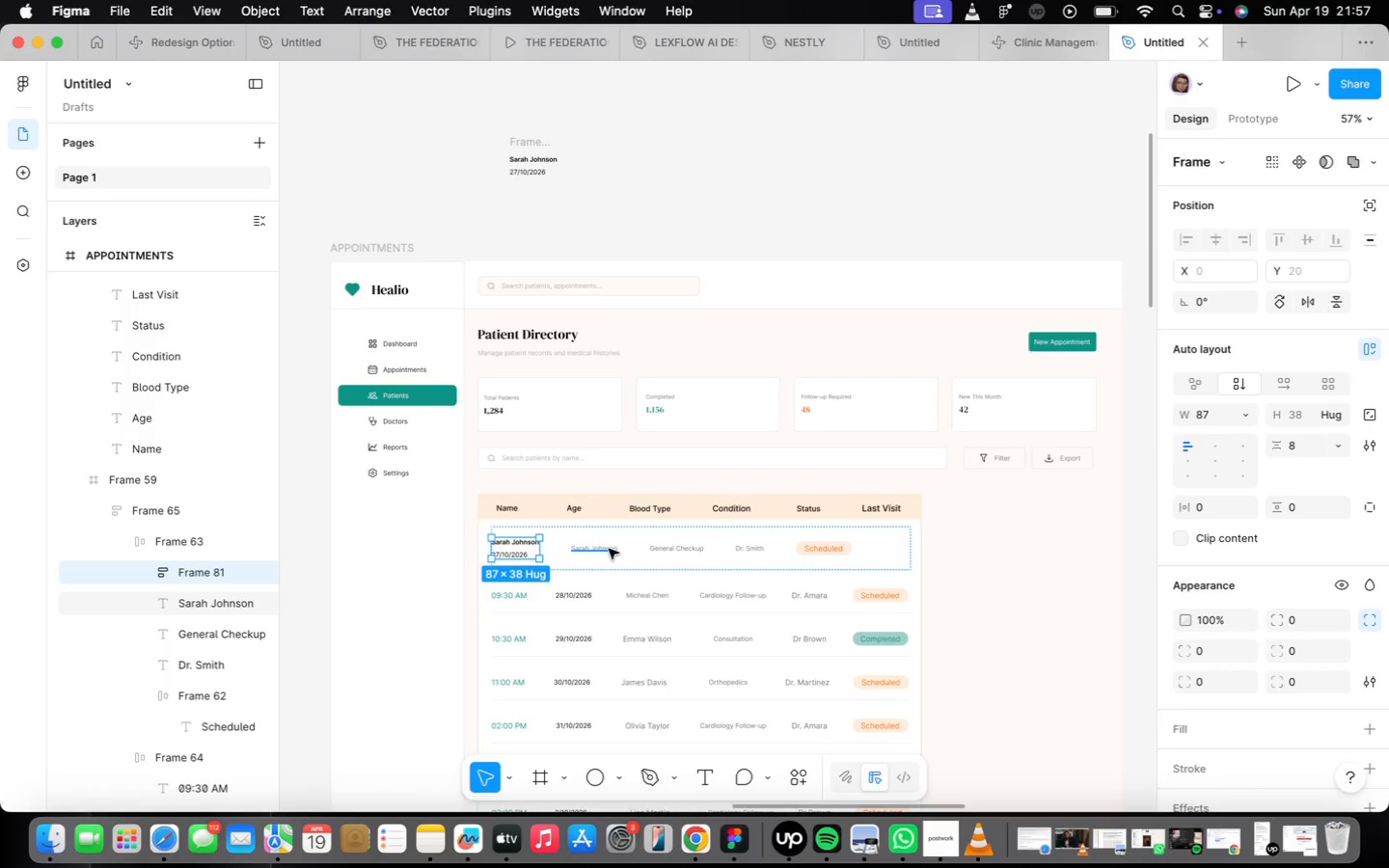 
wait(5.33)
 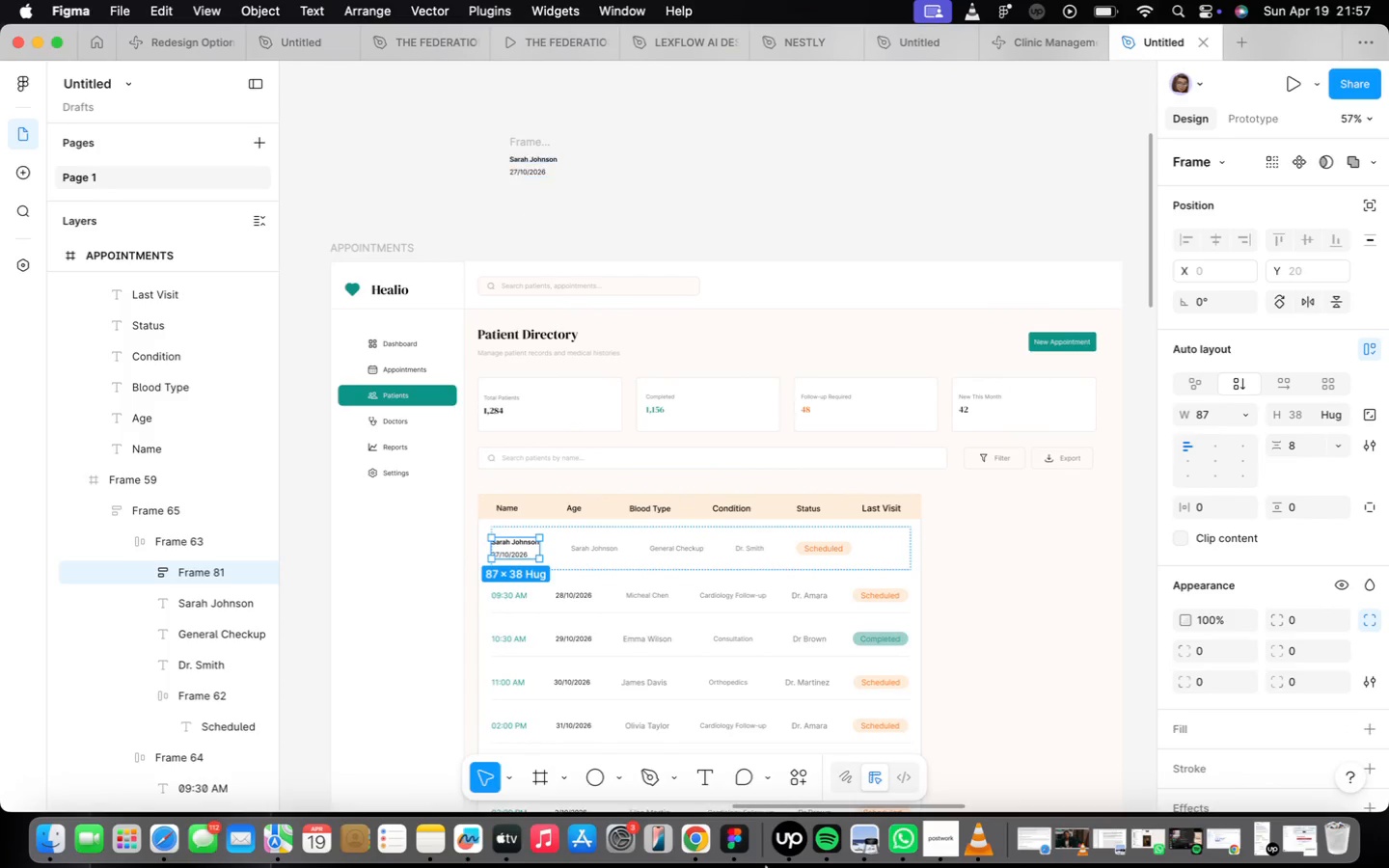 
scroll: coordinate [602, 578], scroll_direction: up, amount: 5.0
 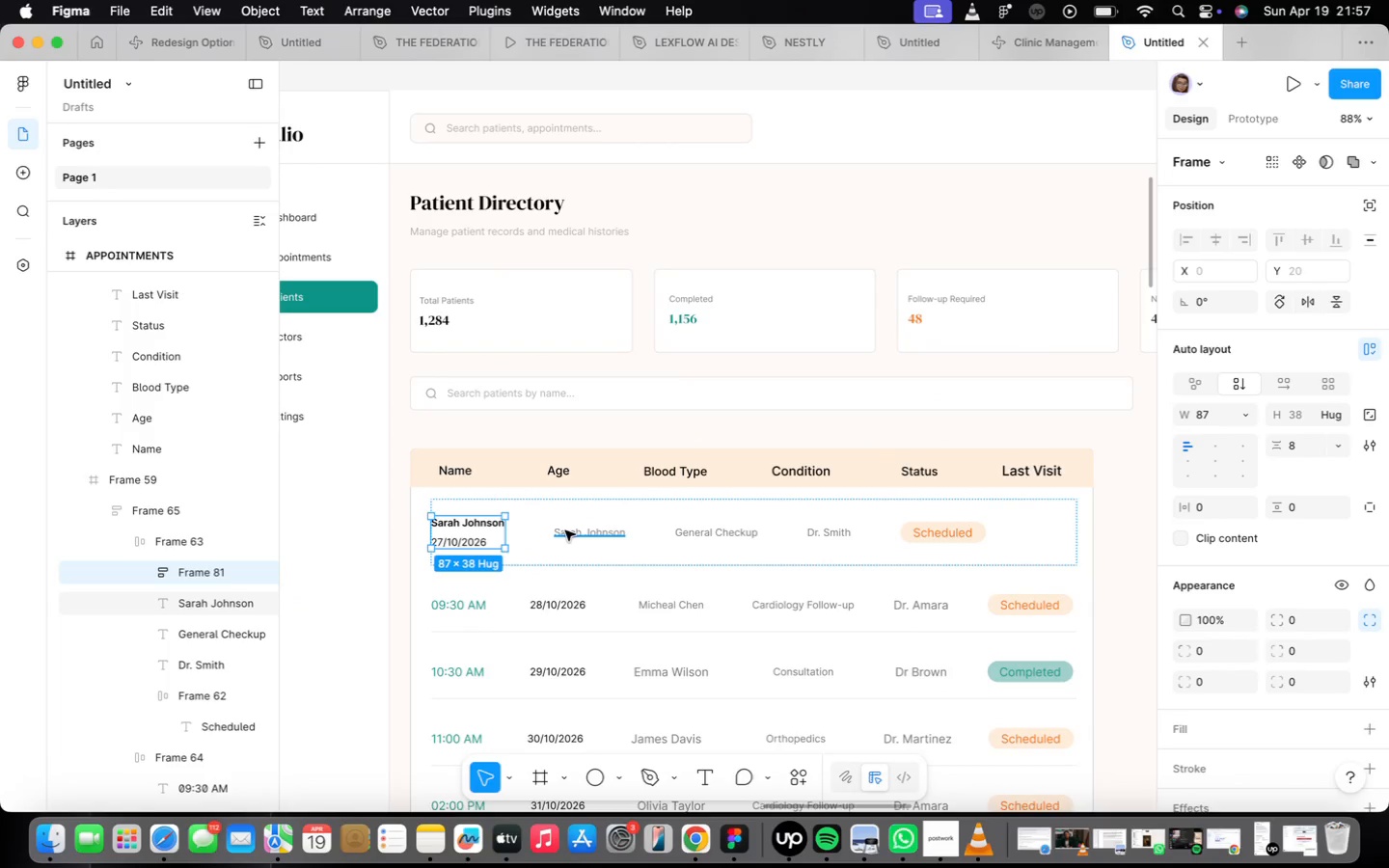 
double_click([565, 530])
 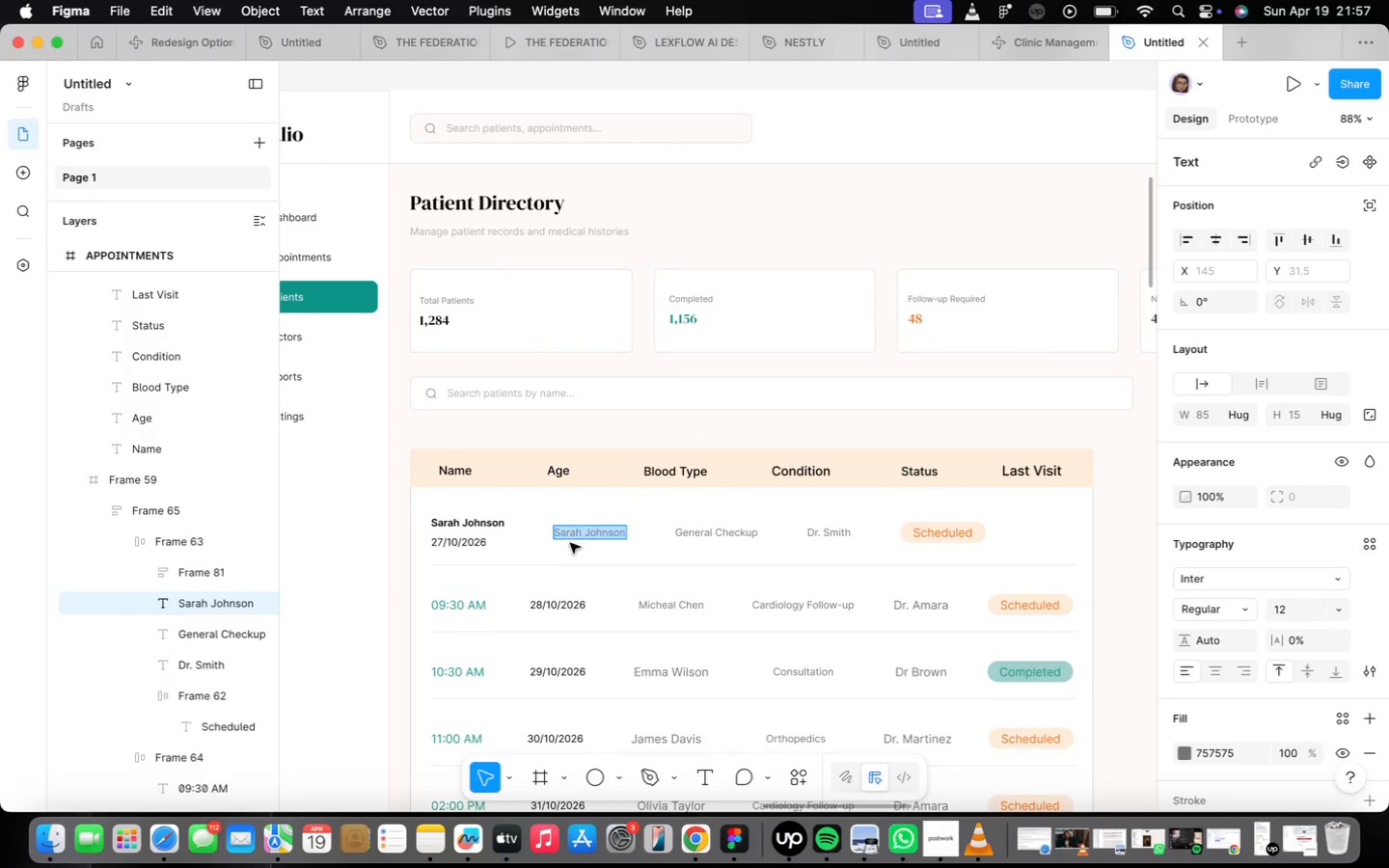 
type(45)
 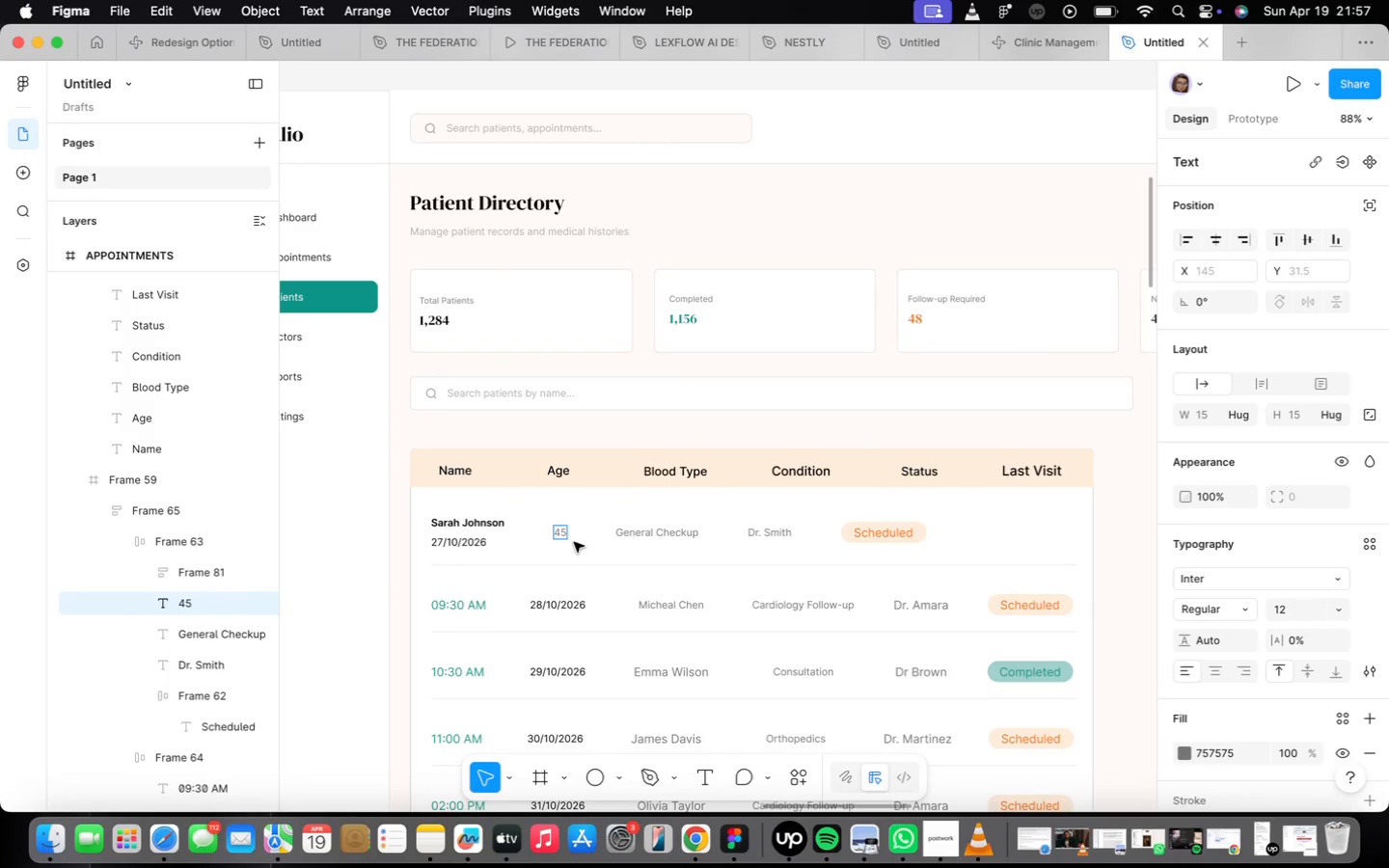 
key(Meta+CommandLeft)
 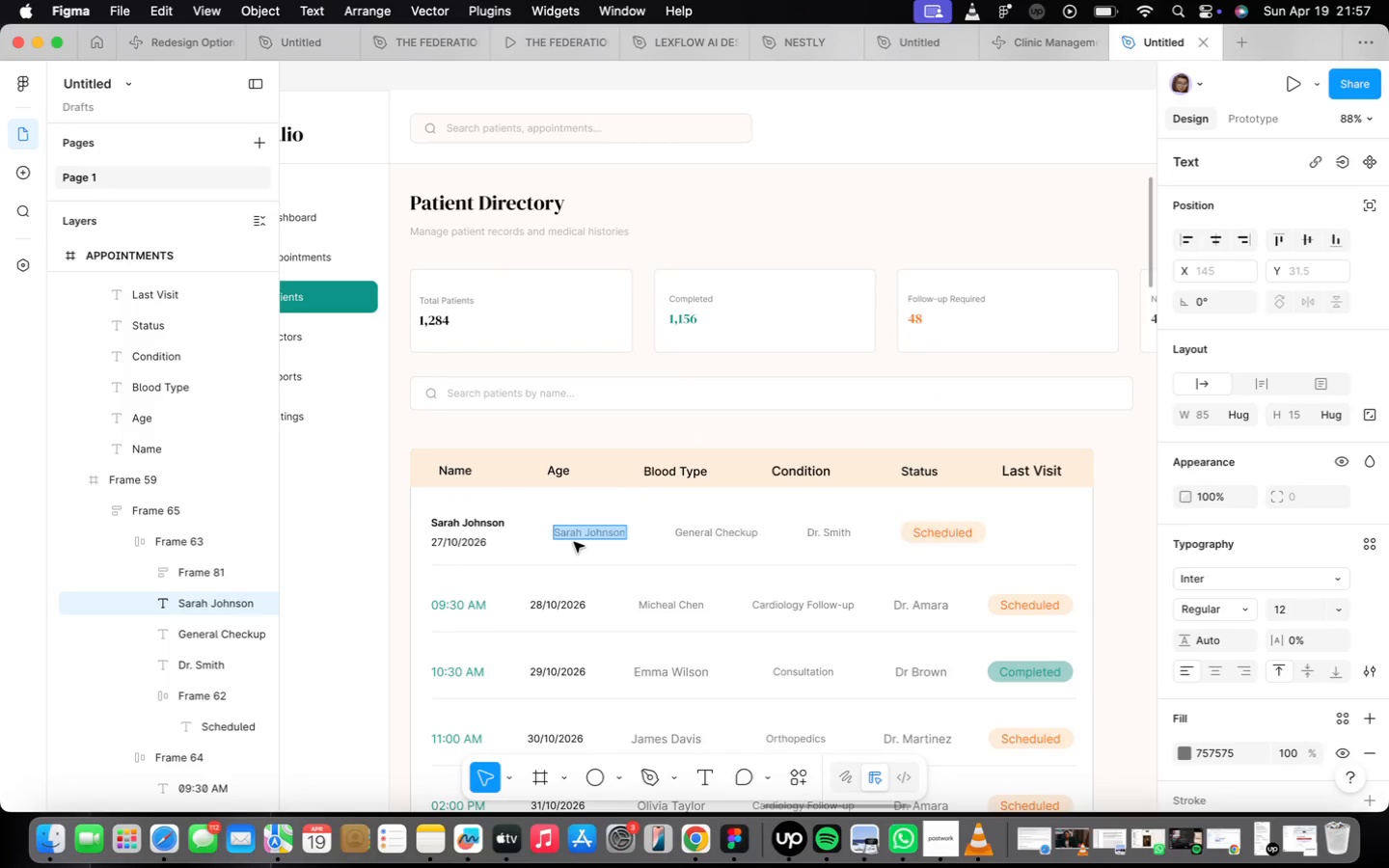 
key(Meta+Z)
 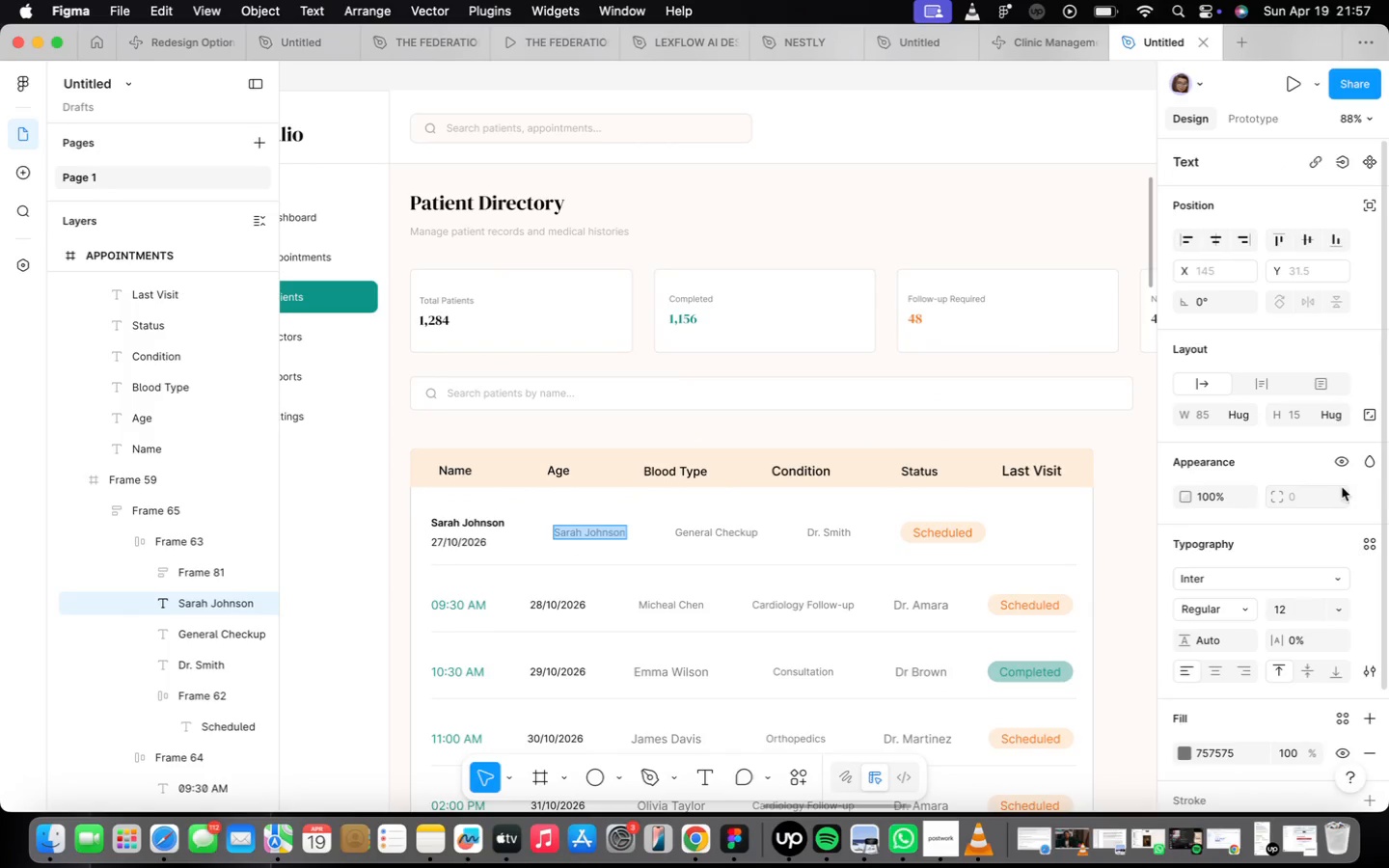 
left_click([1243, 413])
 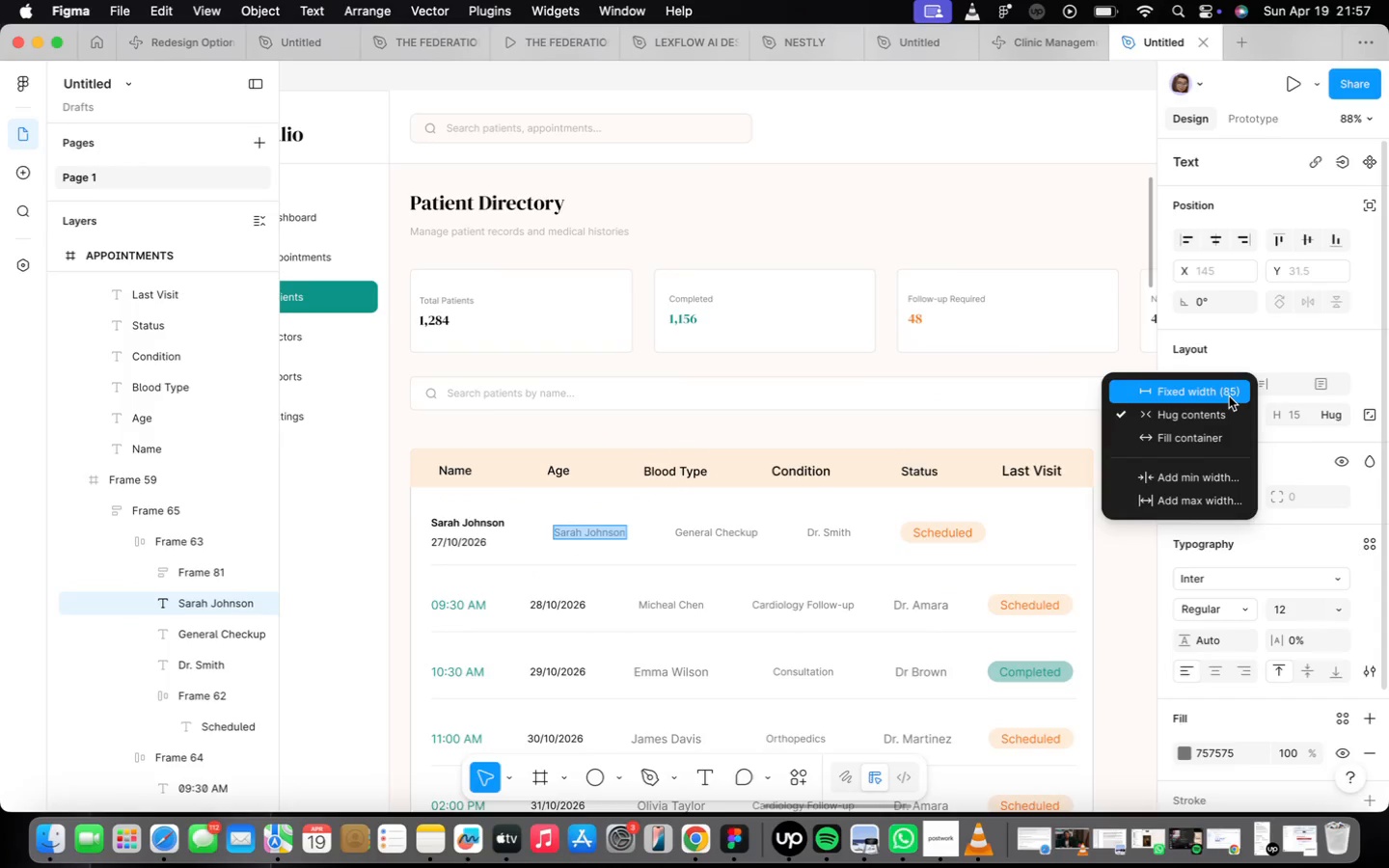 
left_click([1228, 394])
 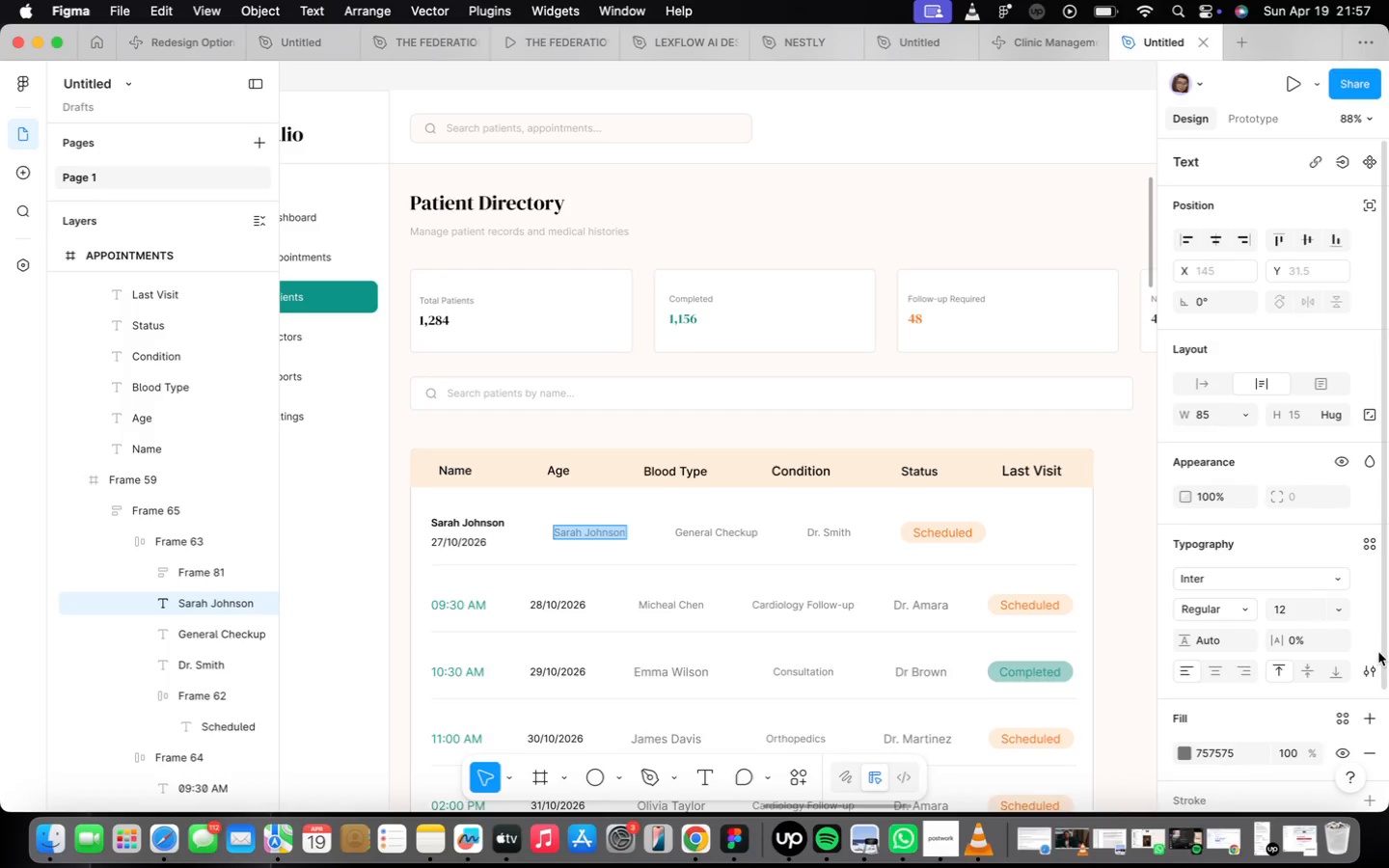 
wait(6.6)
 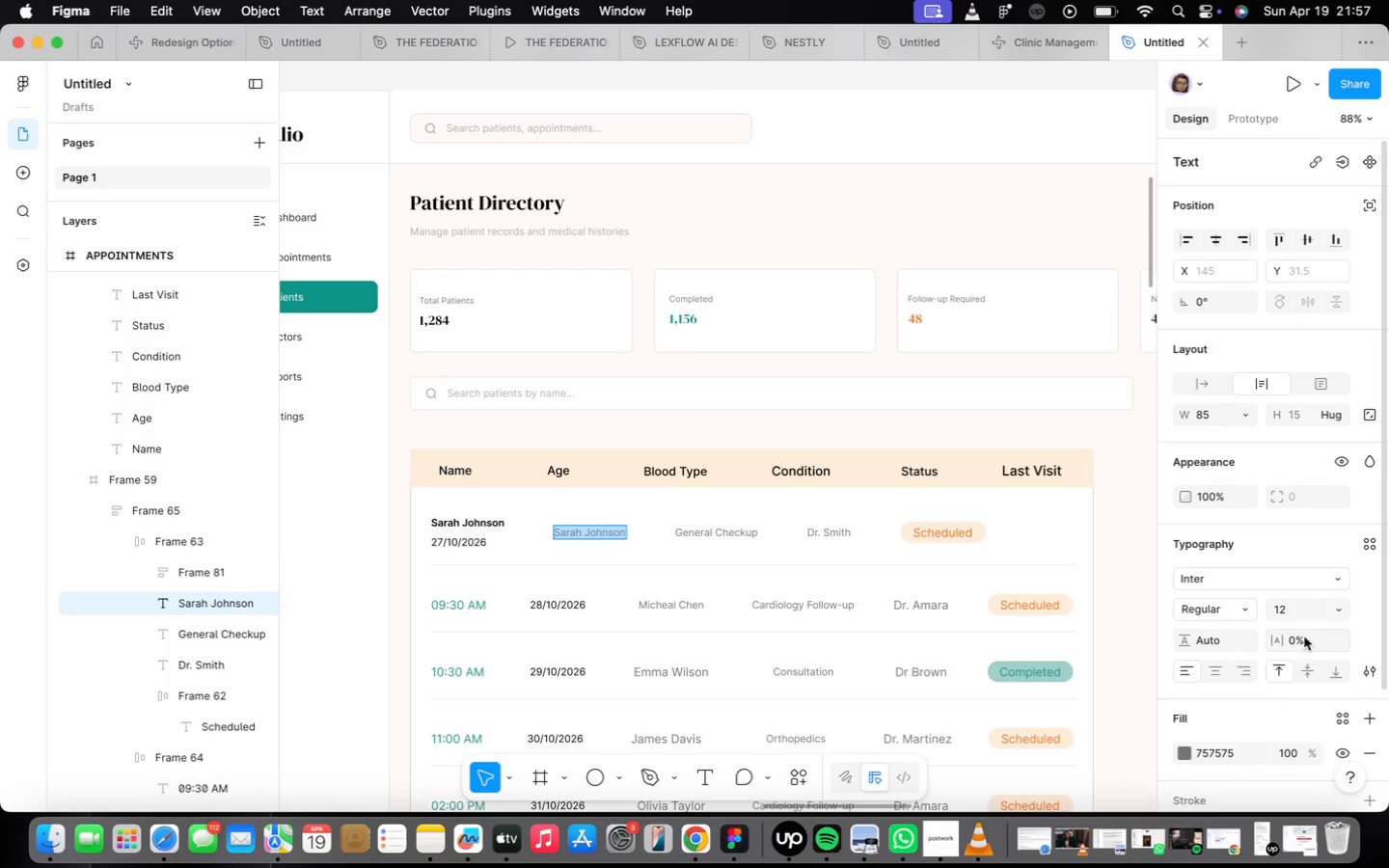 
left_click([1217, 665])
 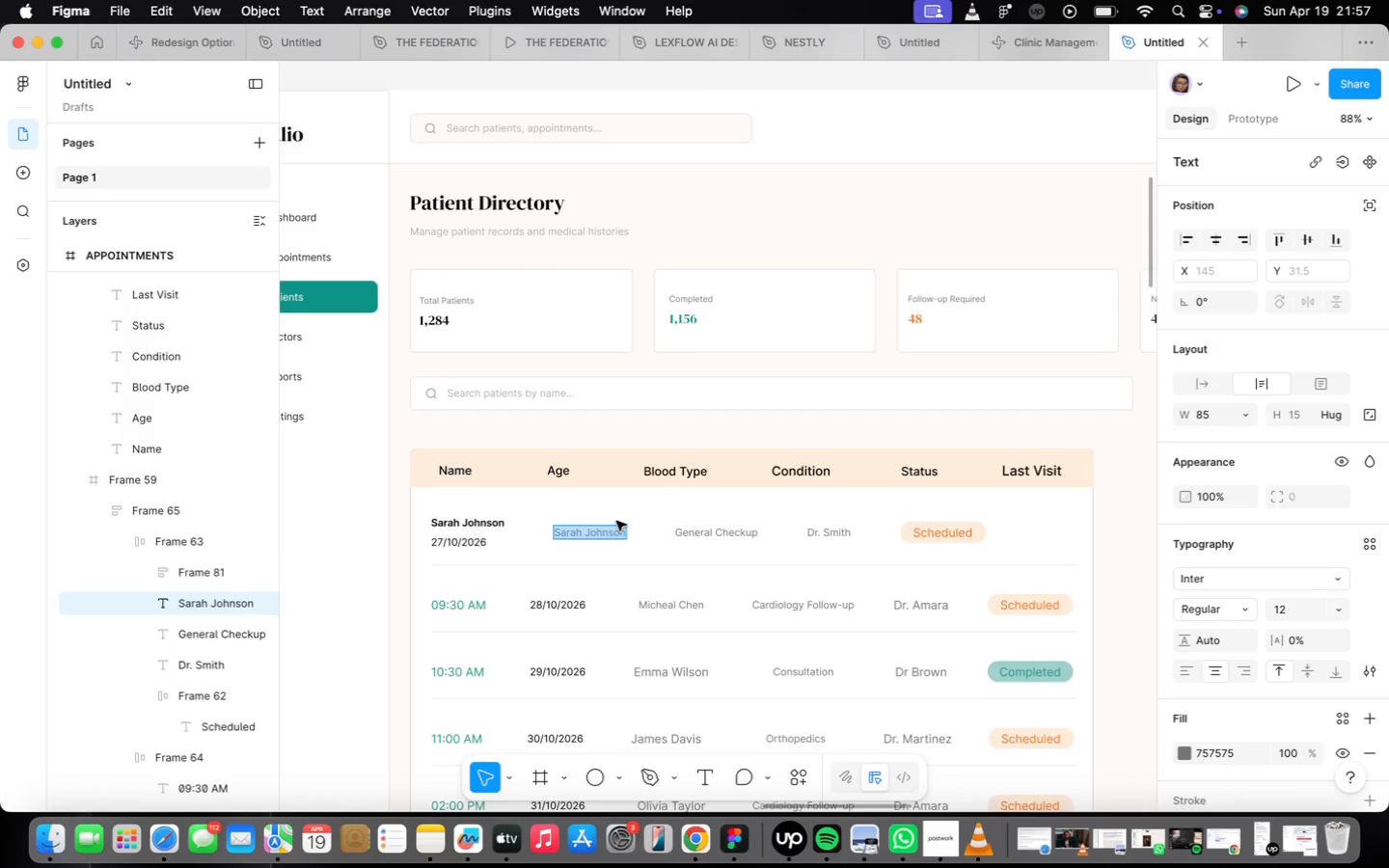 
type(45)
 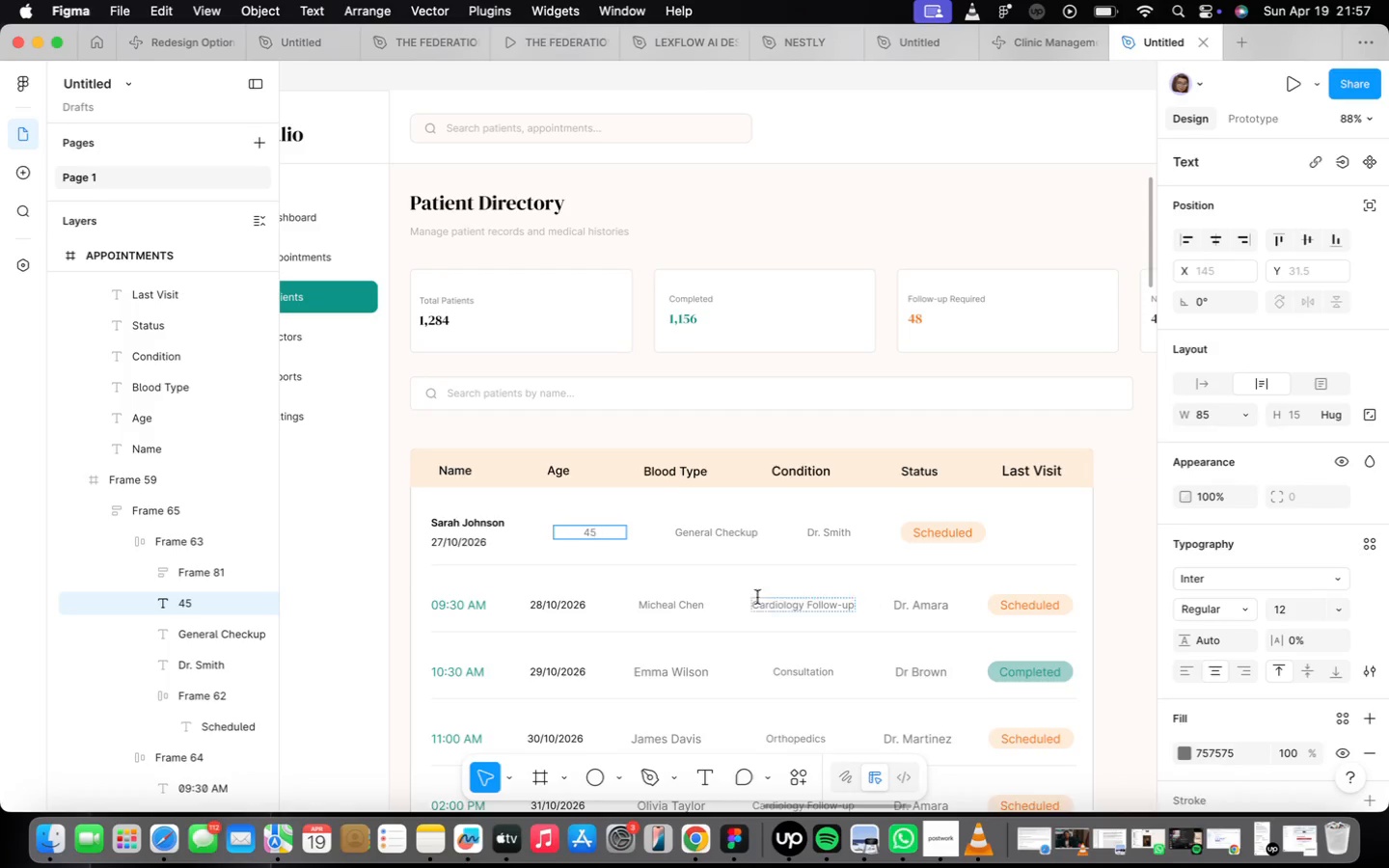 
scroll: coordinate [568, 519], scroll_direction: up, amount: 1.0
 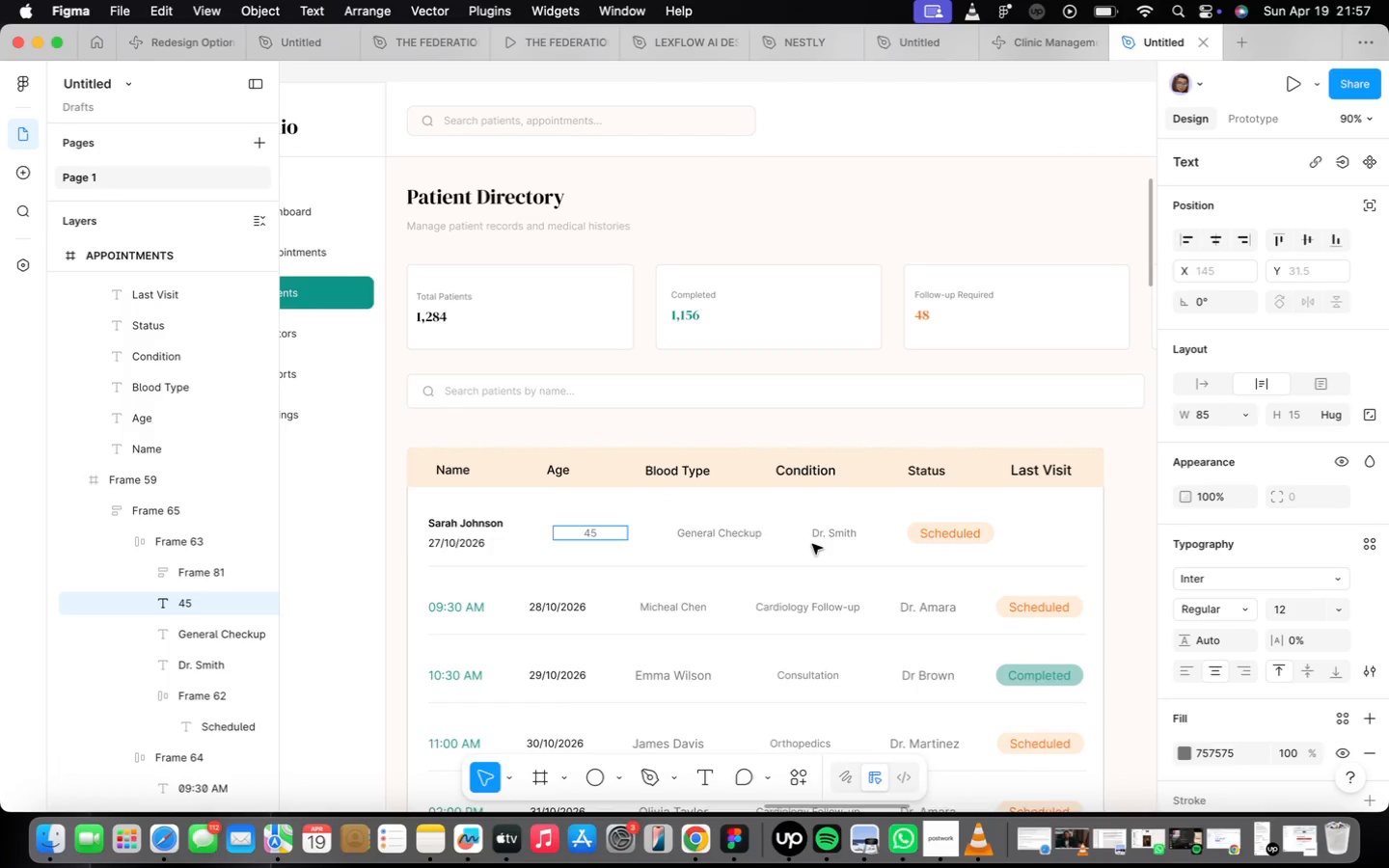 
wait(5.92)
 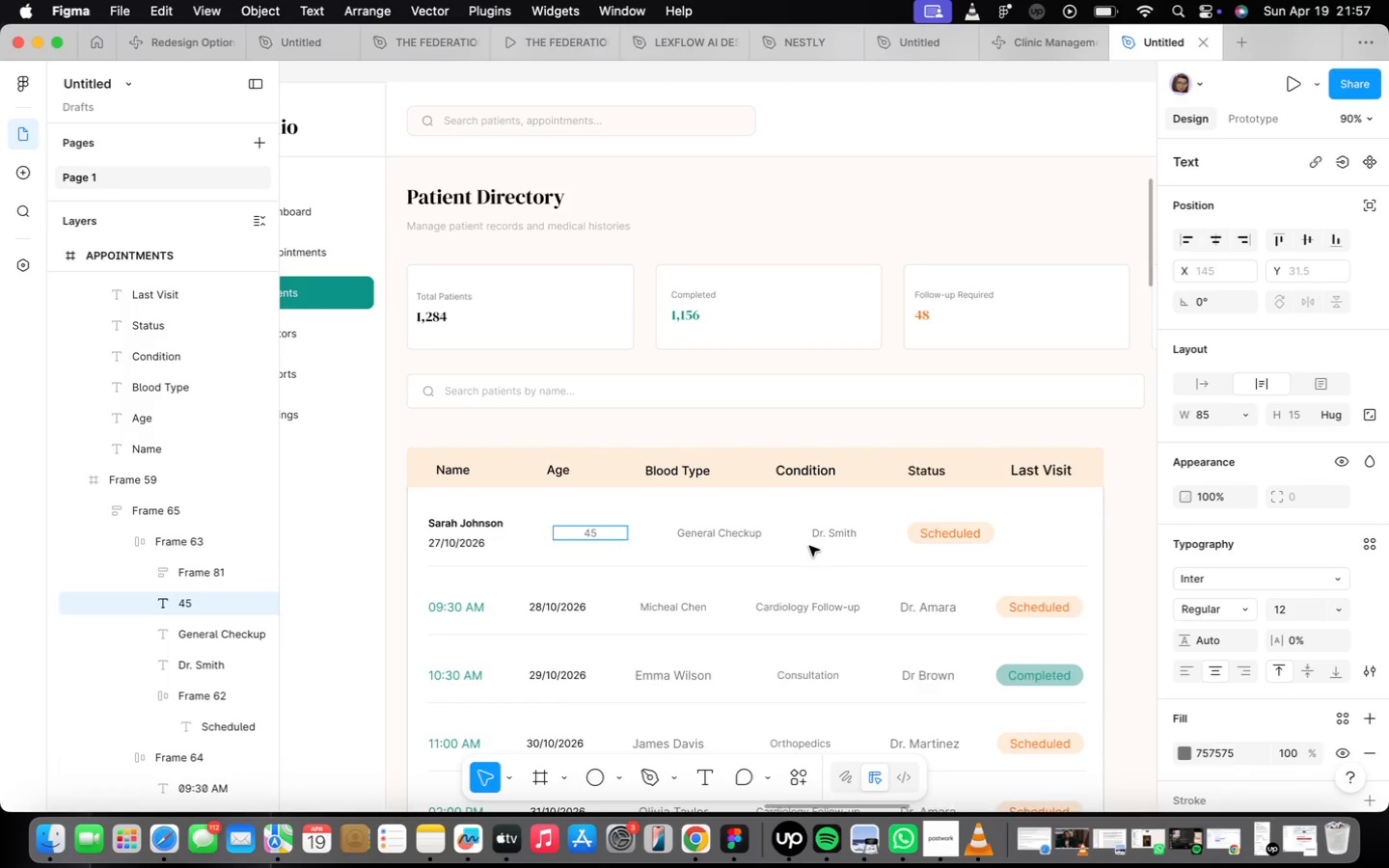 
left_click([1101, 573])
 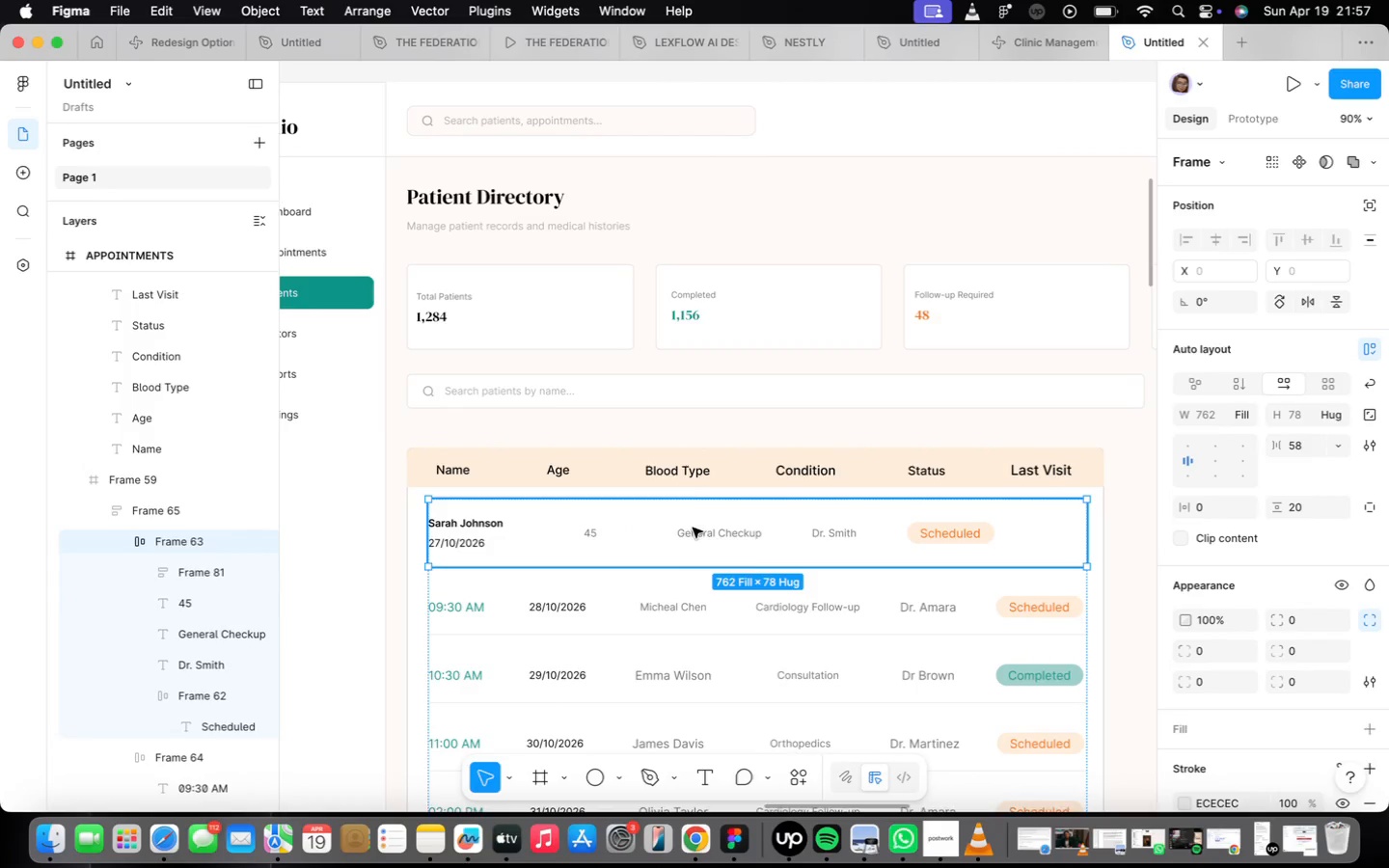 
double_click([694, 533])
 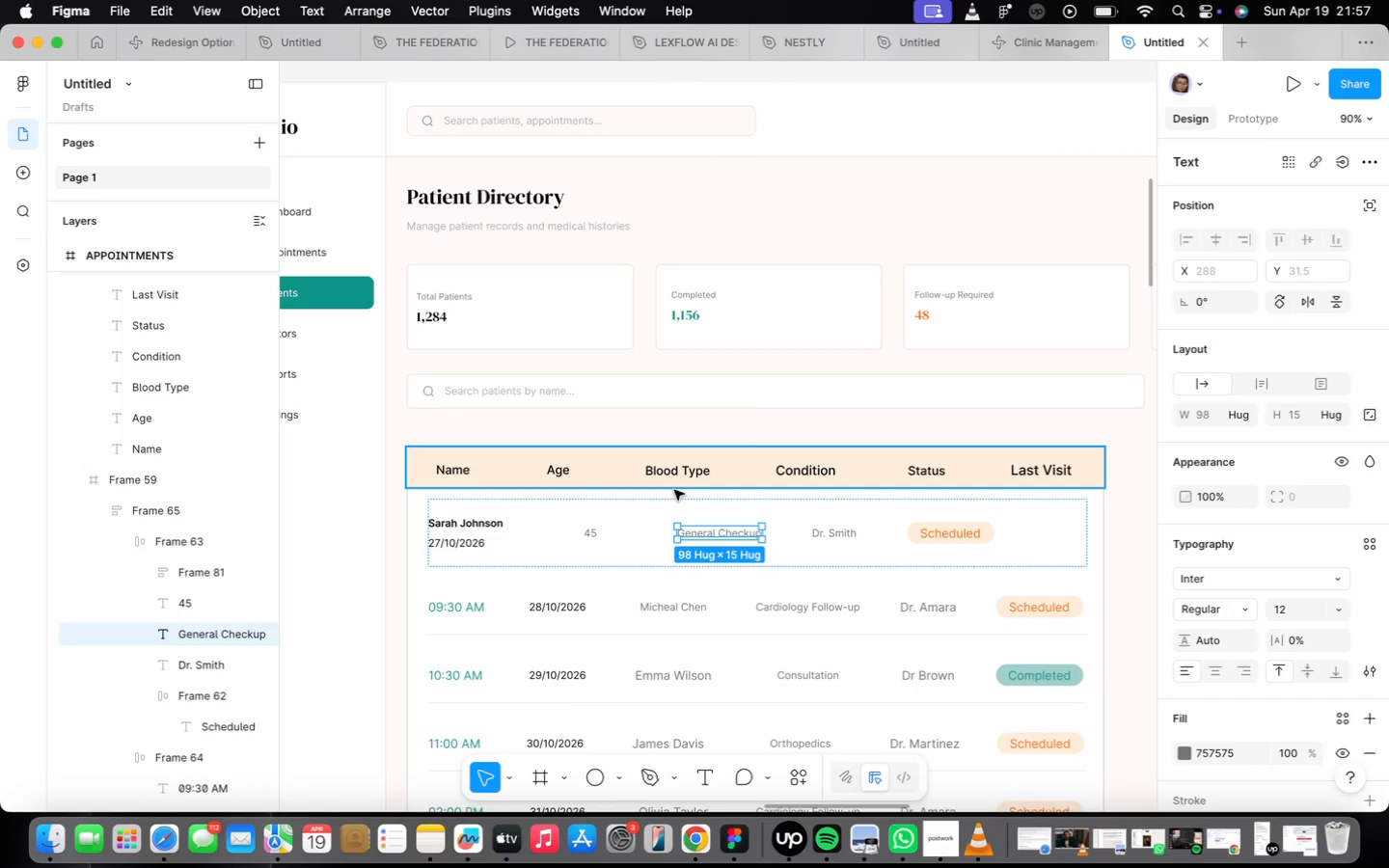 
left_click([674, 490])
 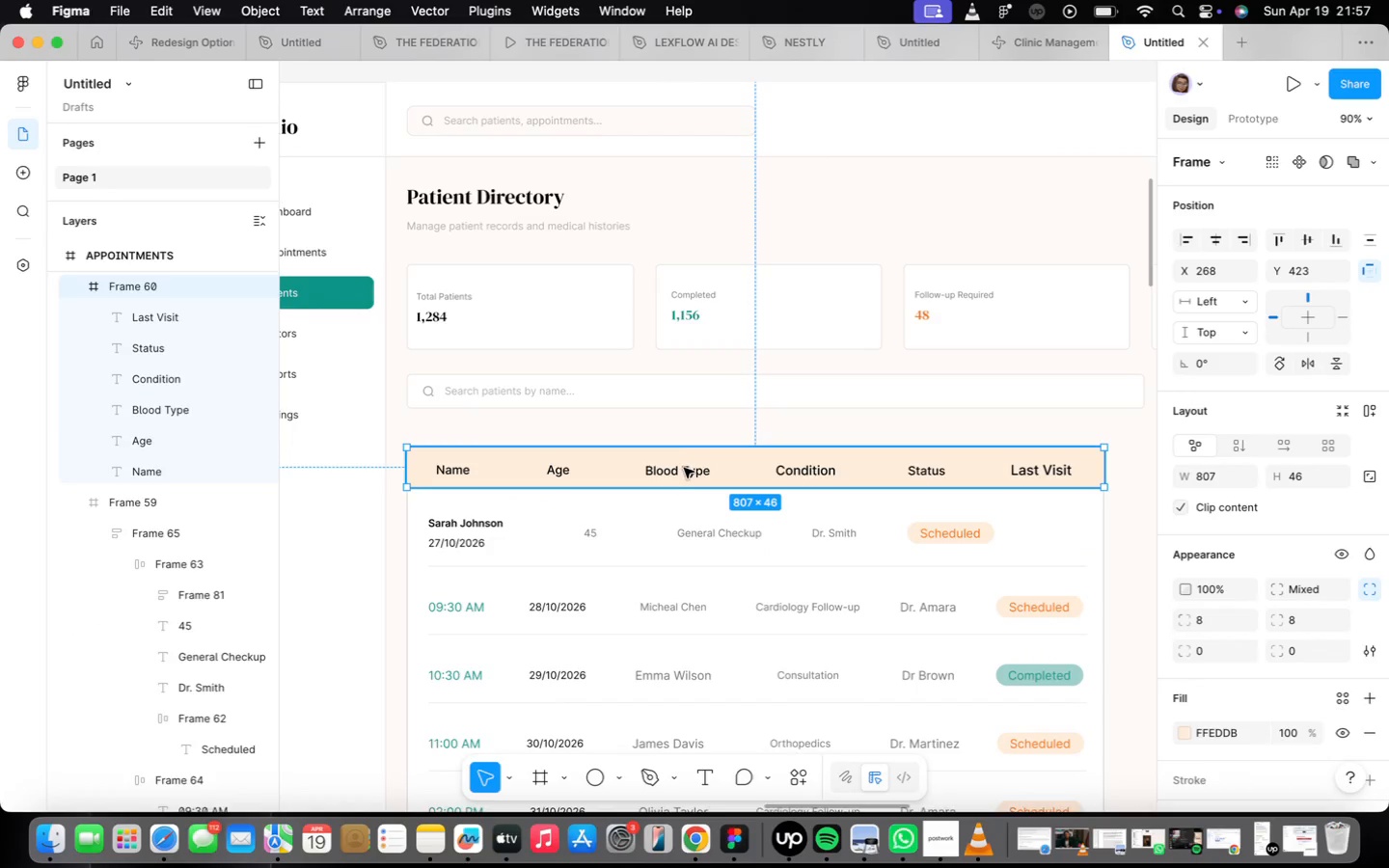 
double_click([684, 468])
 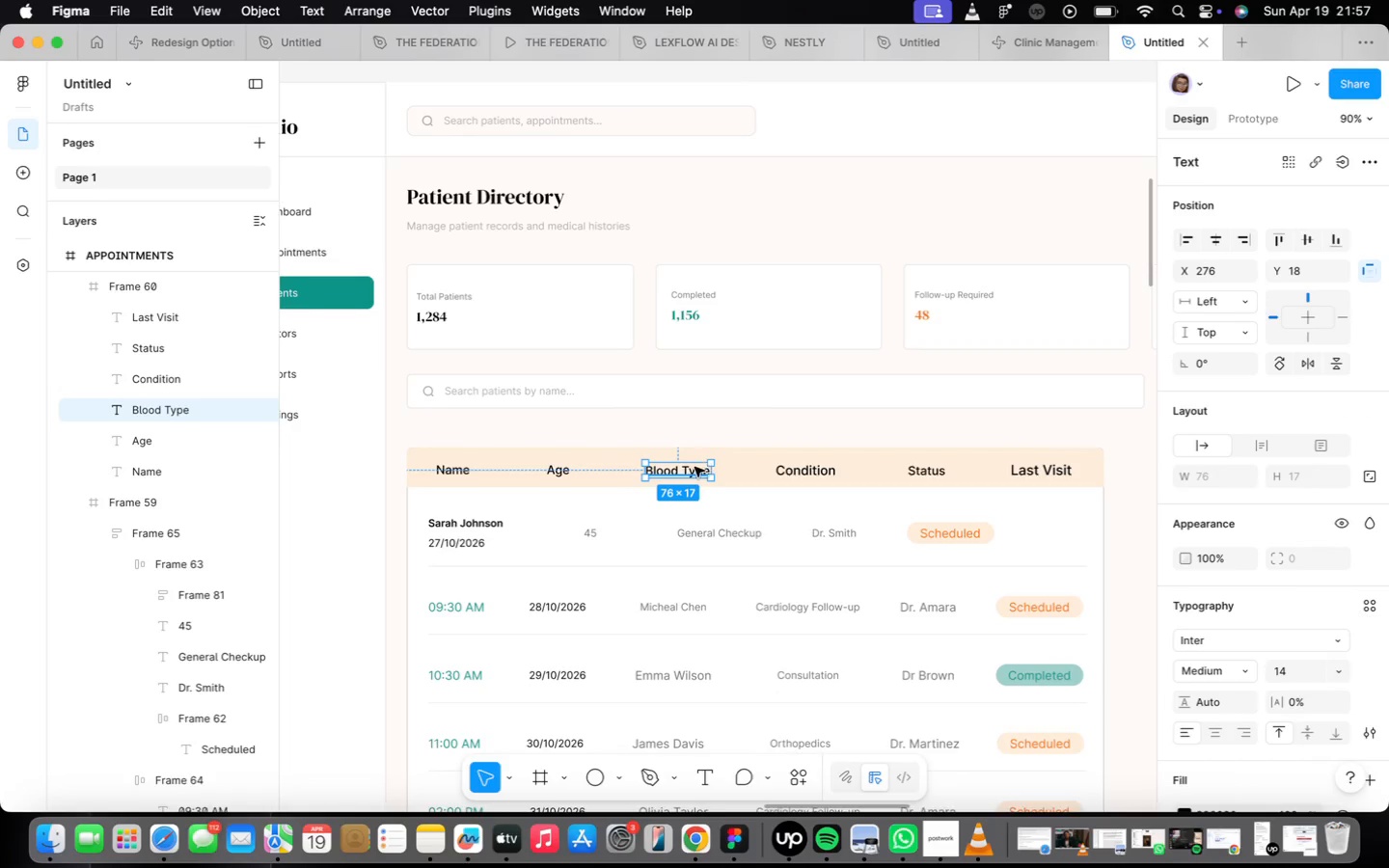 
scroll: coordinate [573, 478], scroll_direction: up, amount: 8.0
 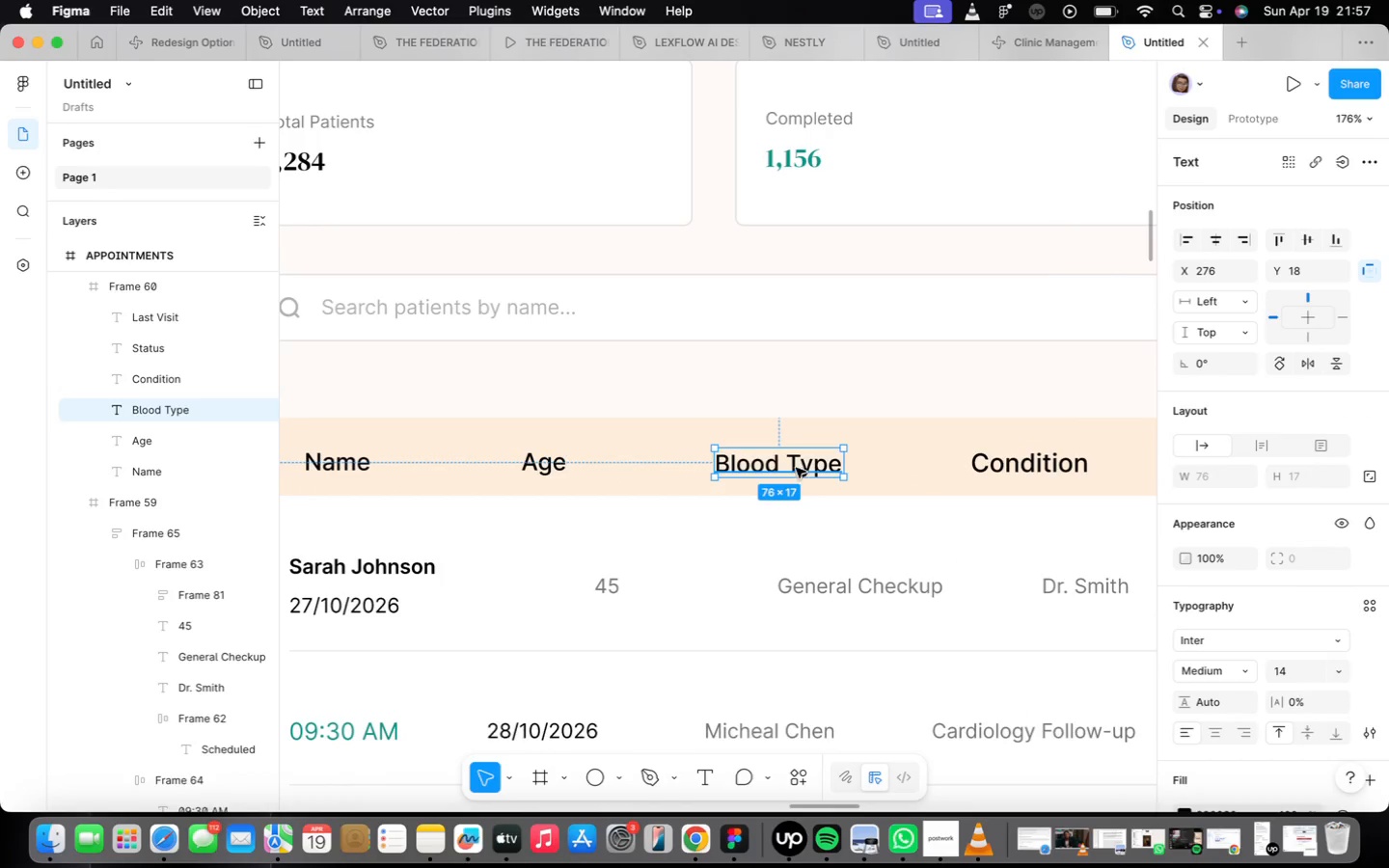 
left_click_drag(start_coordinate=[789, 461], to_coordinate=[795, 457])
 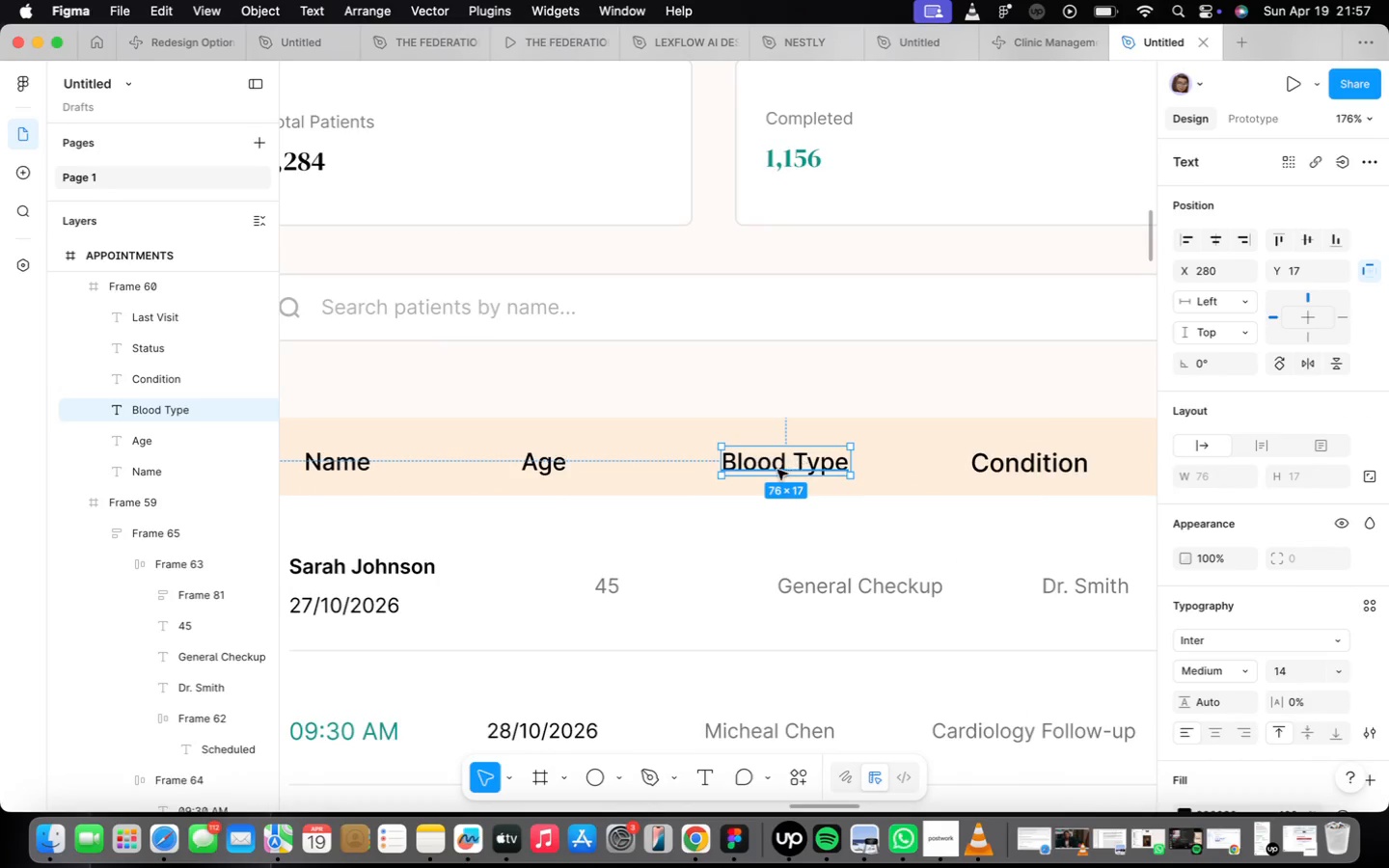 
scroll: coordinate [762, 577], scroll_direction: down, amount: 11.0
 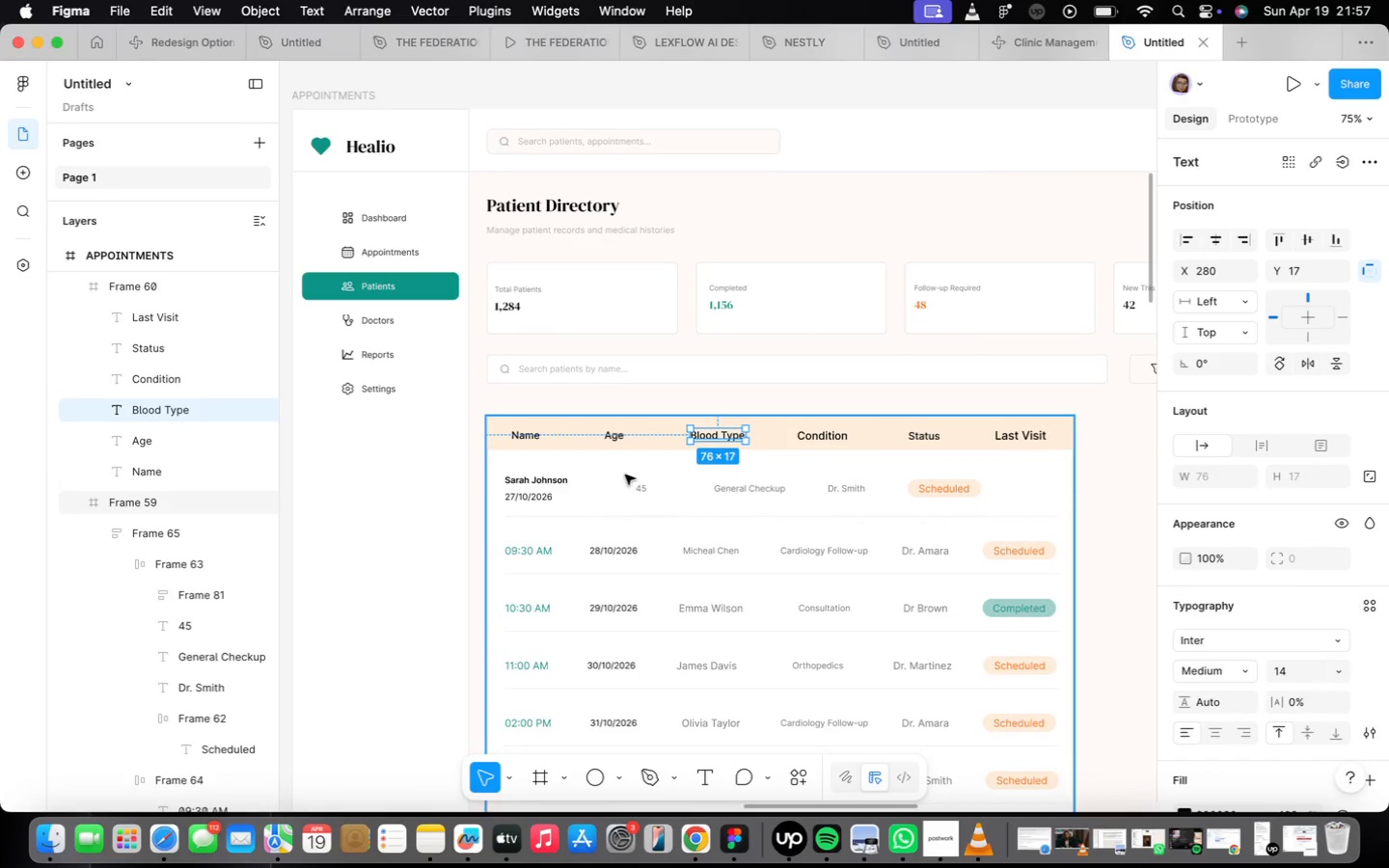 
left_click([682, 475])
 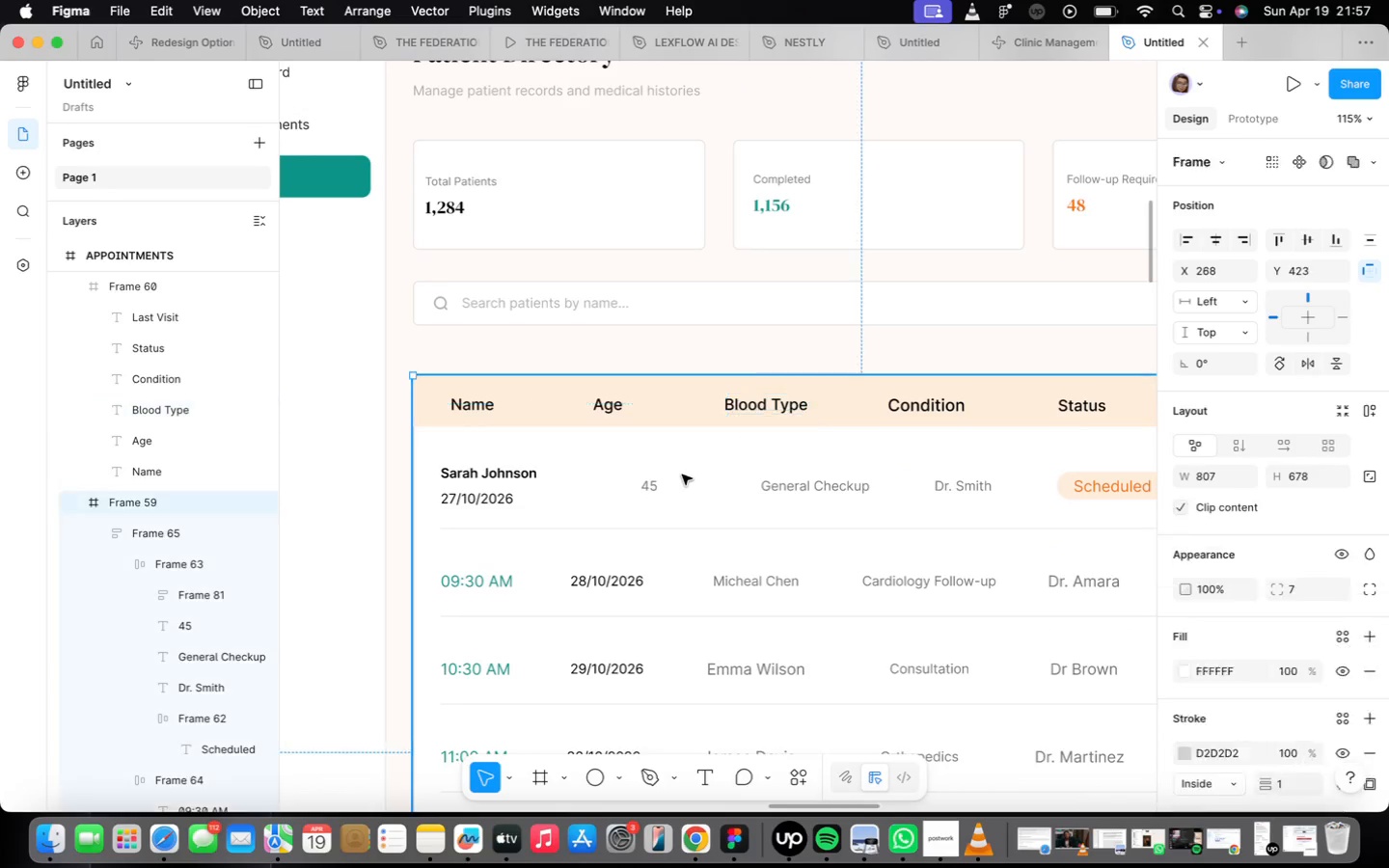 
scroll: coordinate [626, 493], scroll_direction: up, amount: 5.0
 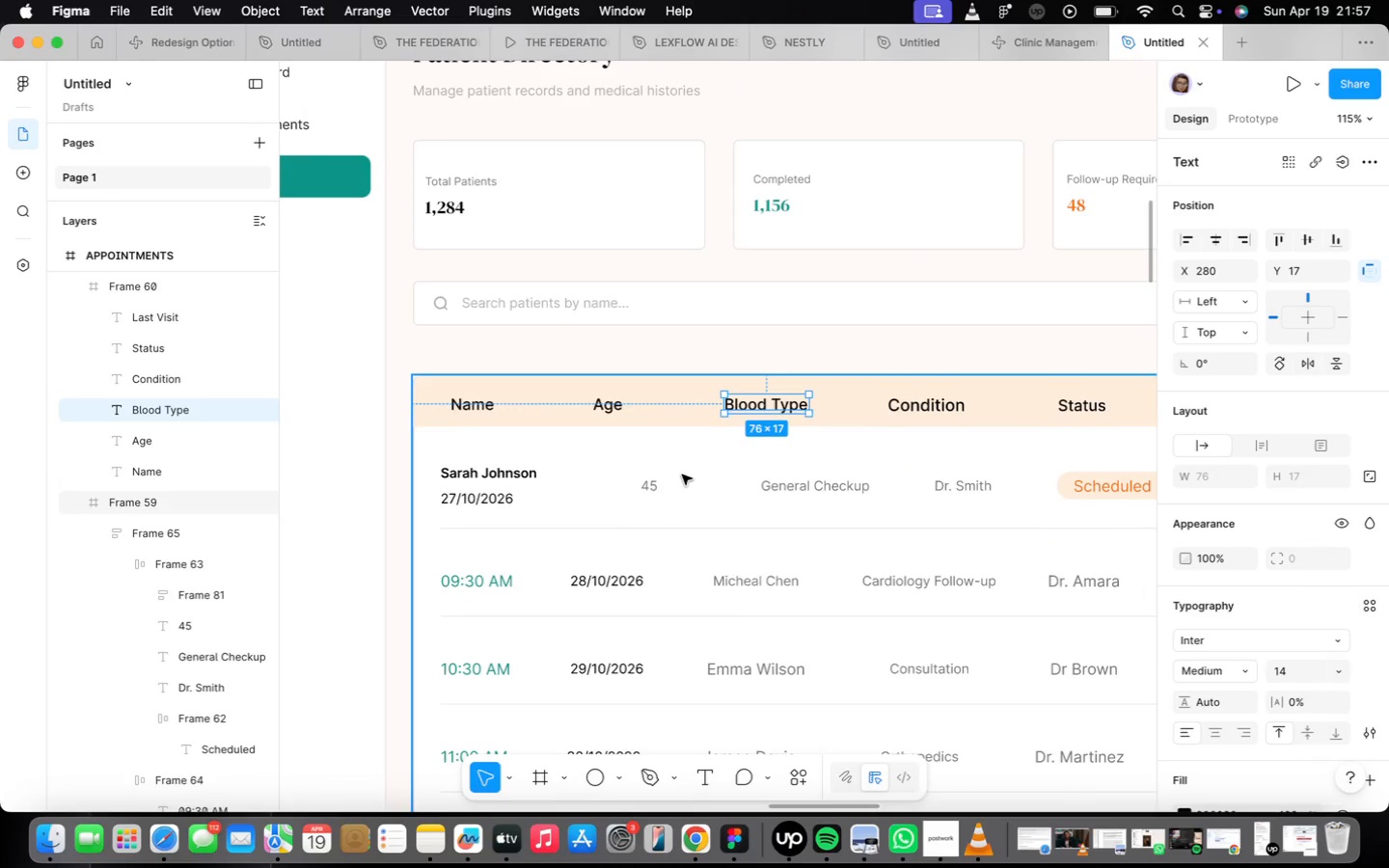 
double_click([682, 475])
 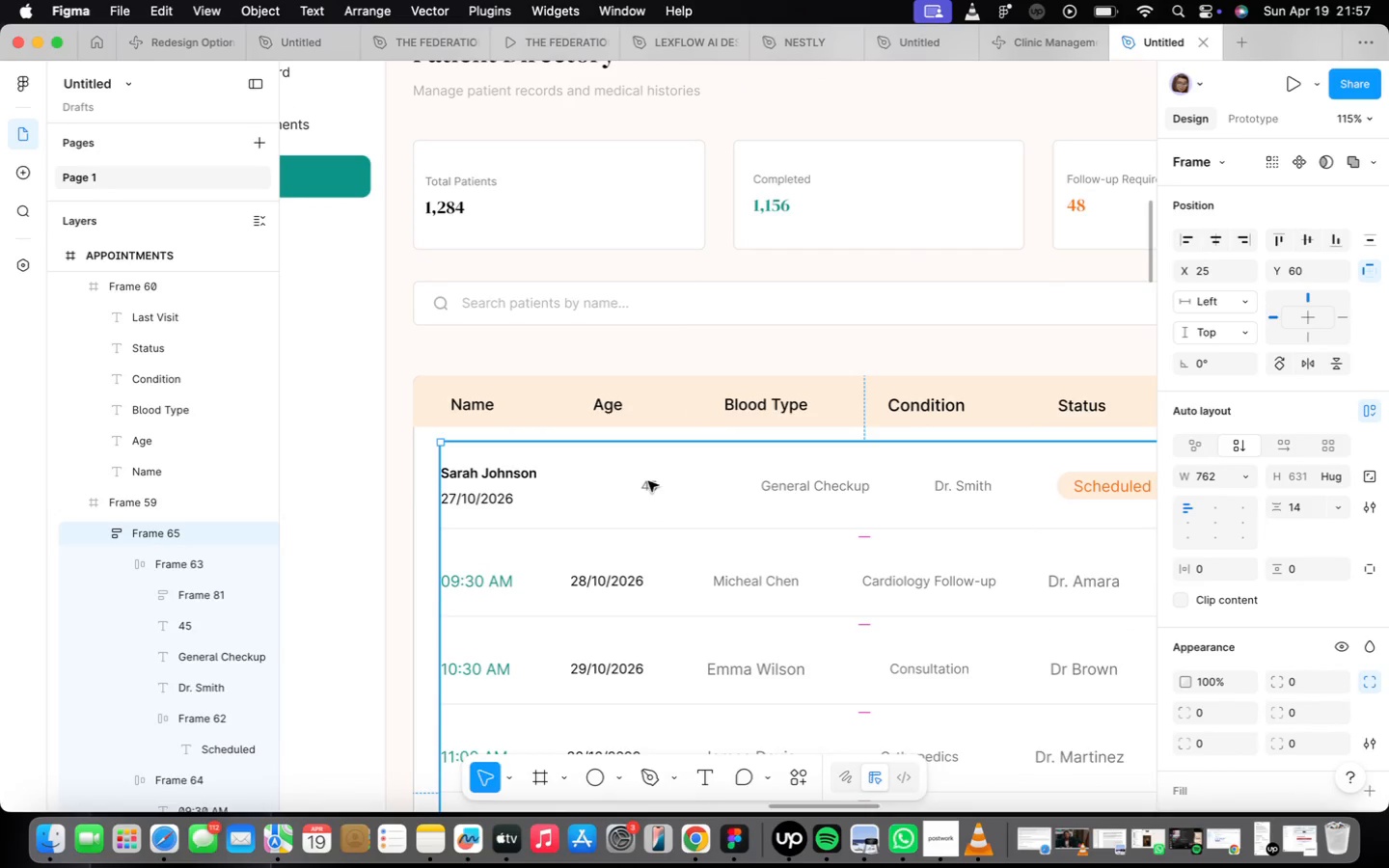 
double_click([644, 486])
 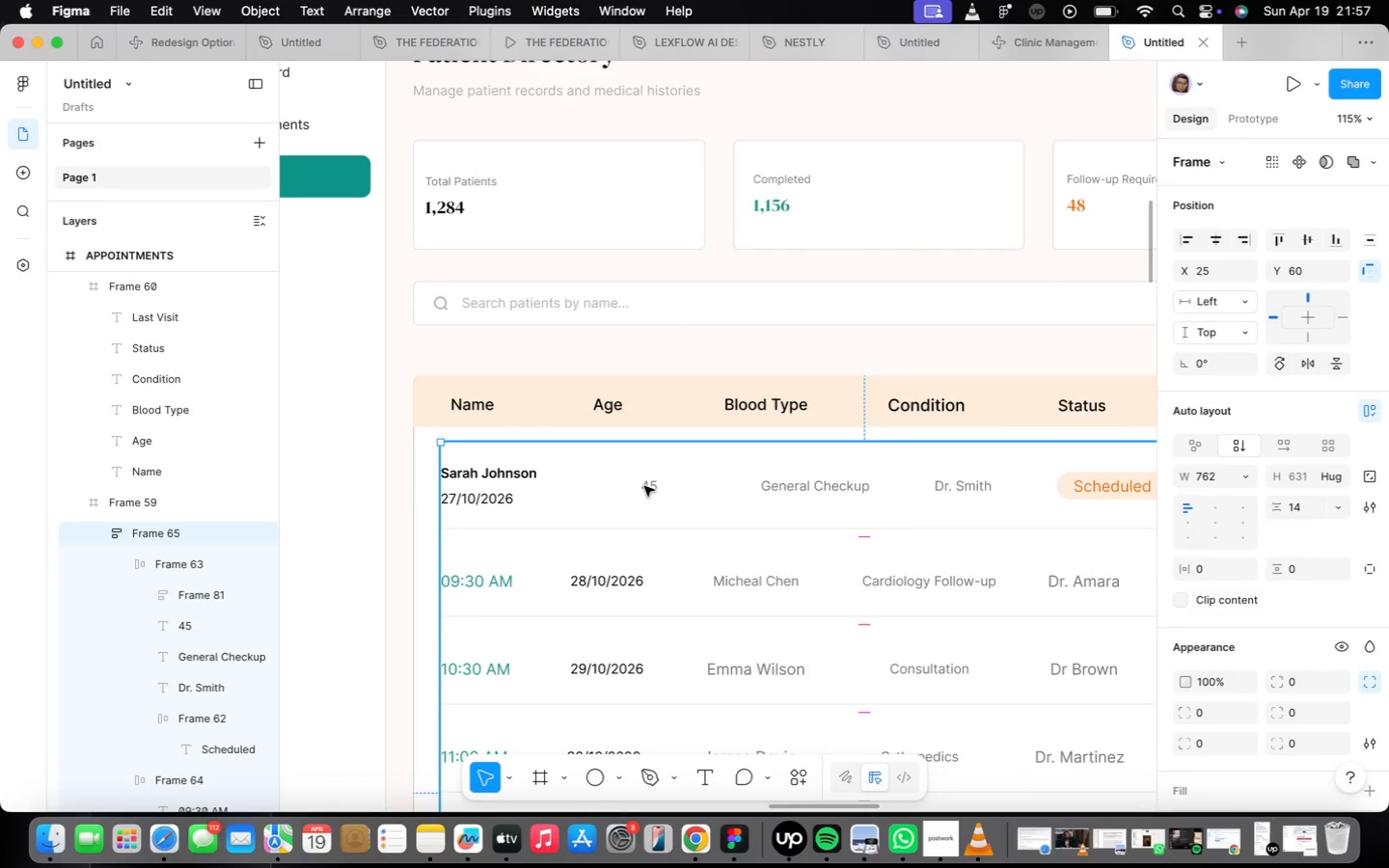 
triple_click([644, 486])
 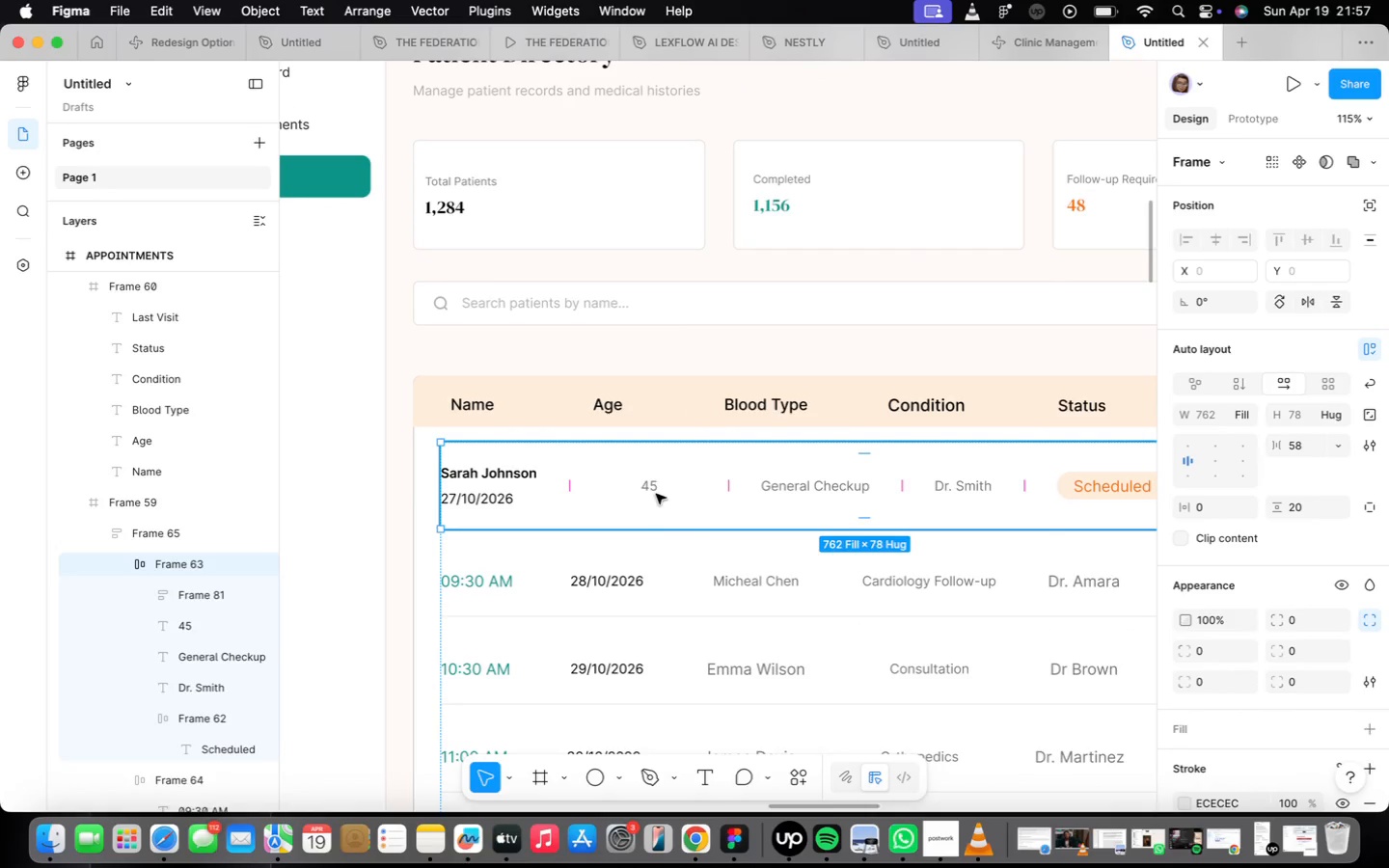 
left_click([648, 487])
 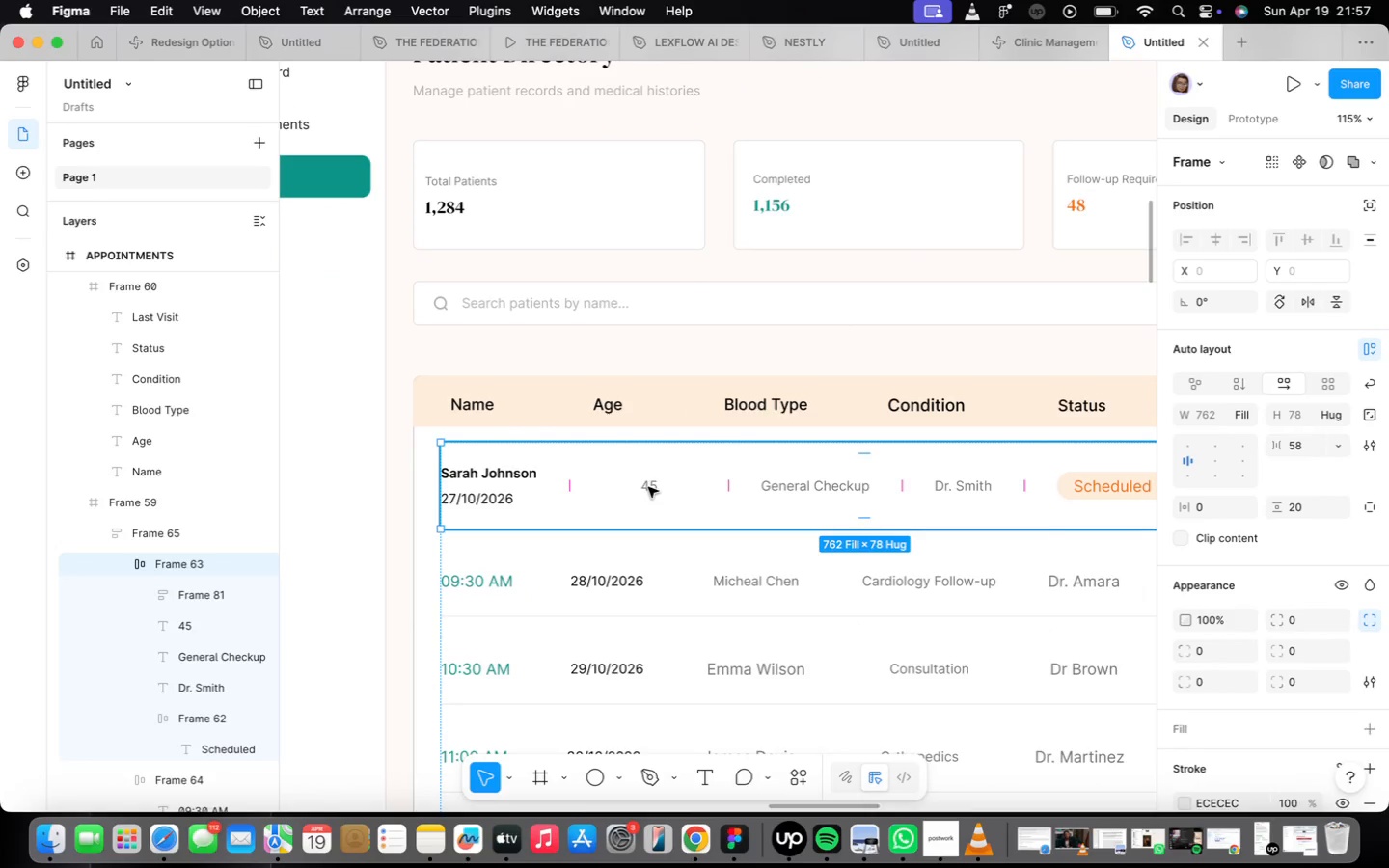 
left_click([648, 487])
 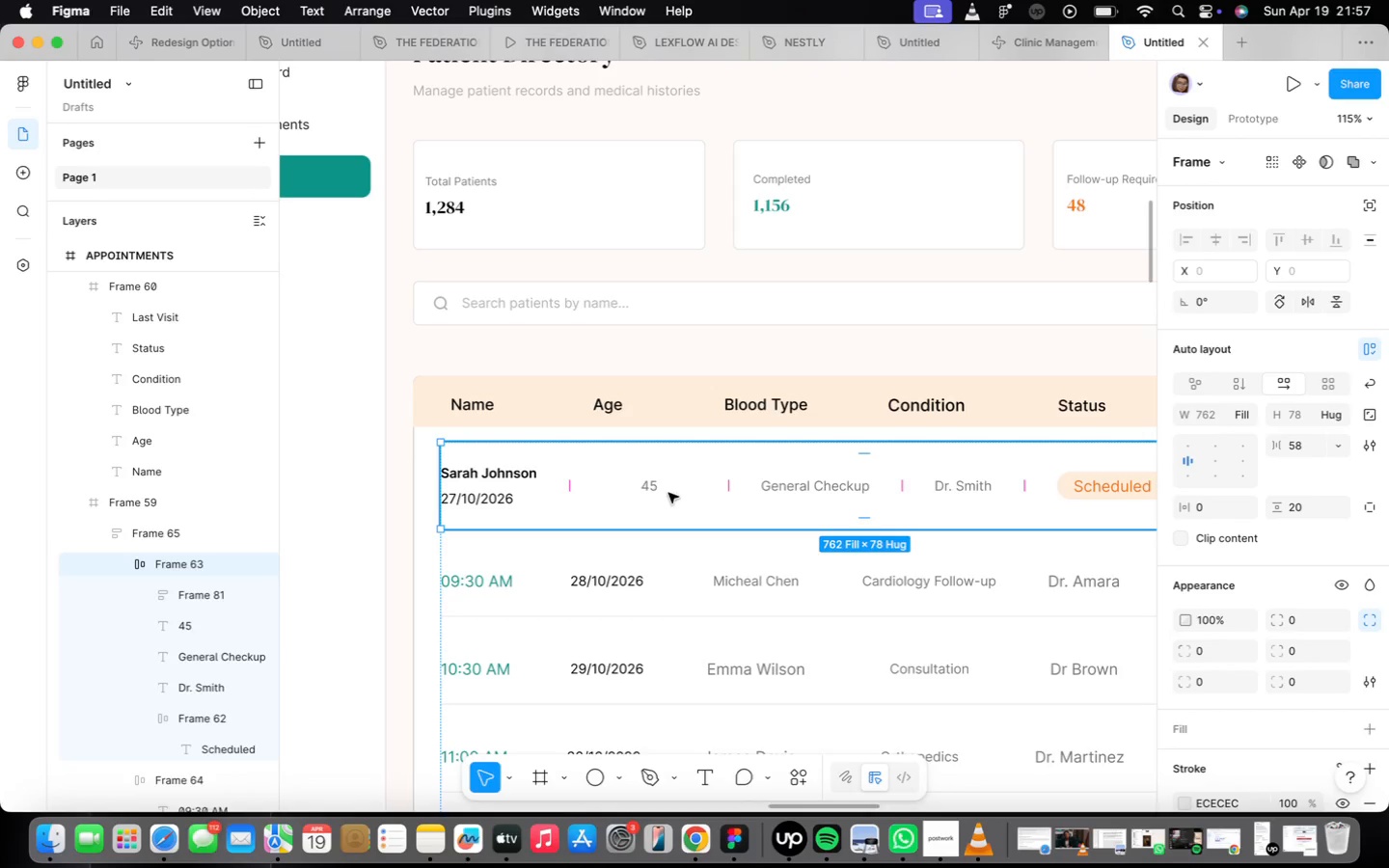 
scroll: coordinate [586, 542], scroll_direction: down, amount: 17.0
 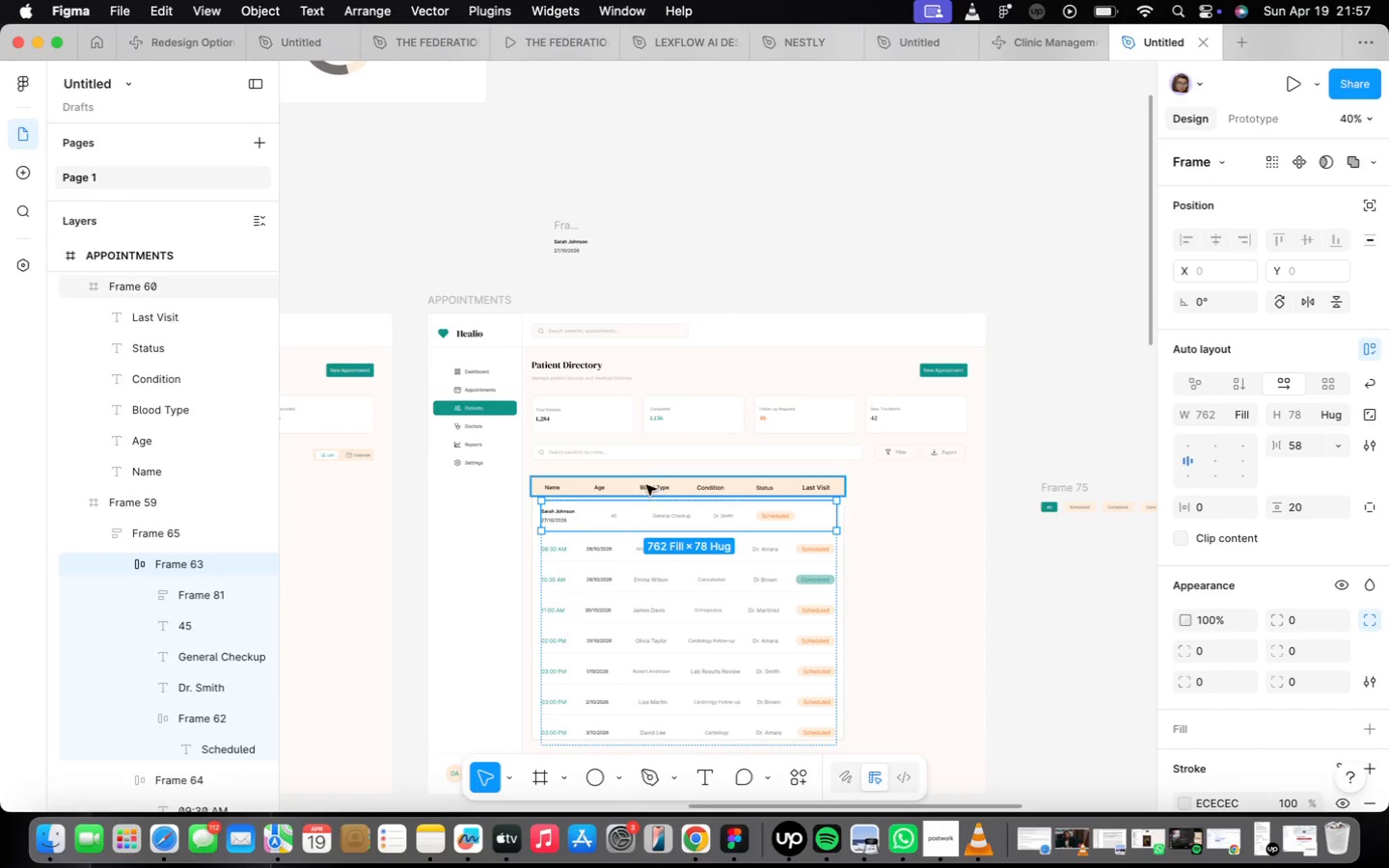 
scroll: coordinate [583, 536], scroll_direction: up, amount: 20.0
 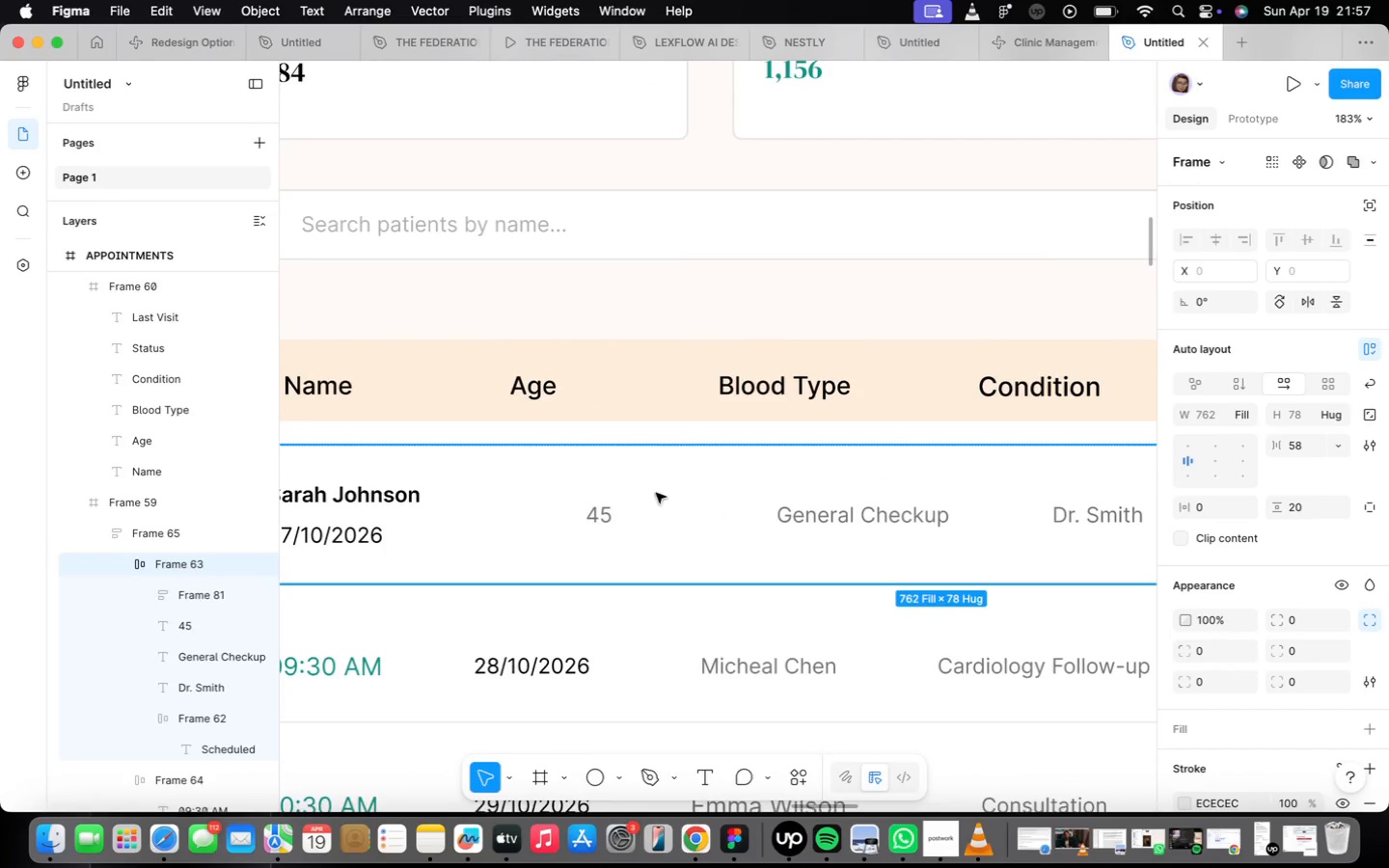 
scroll: coordinate [642, 488], scroll_direction: down, amount: 10.0
 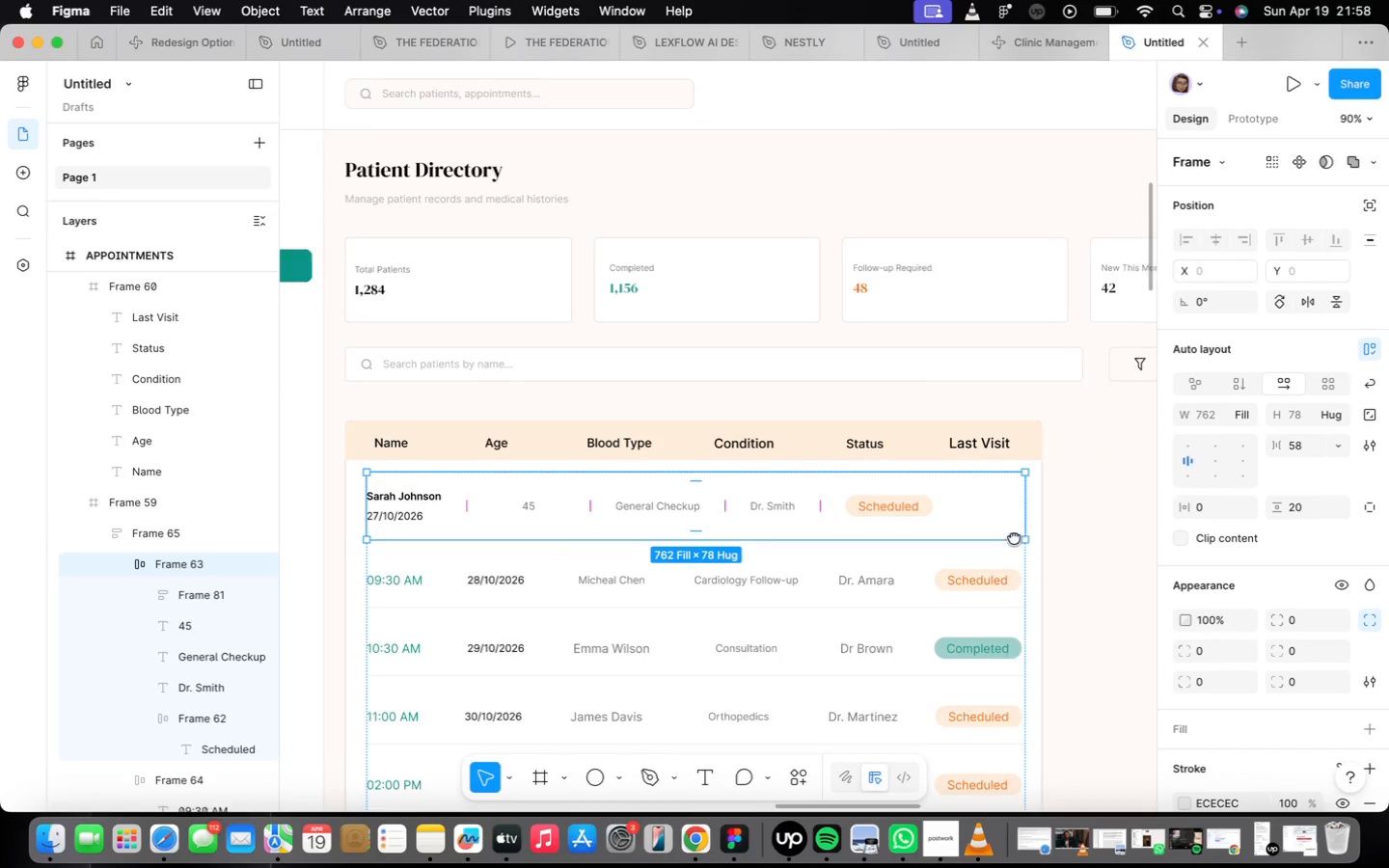 
left_click([1005, 444])
 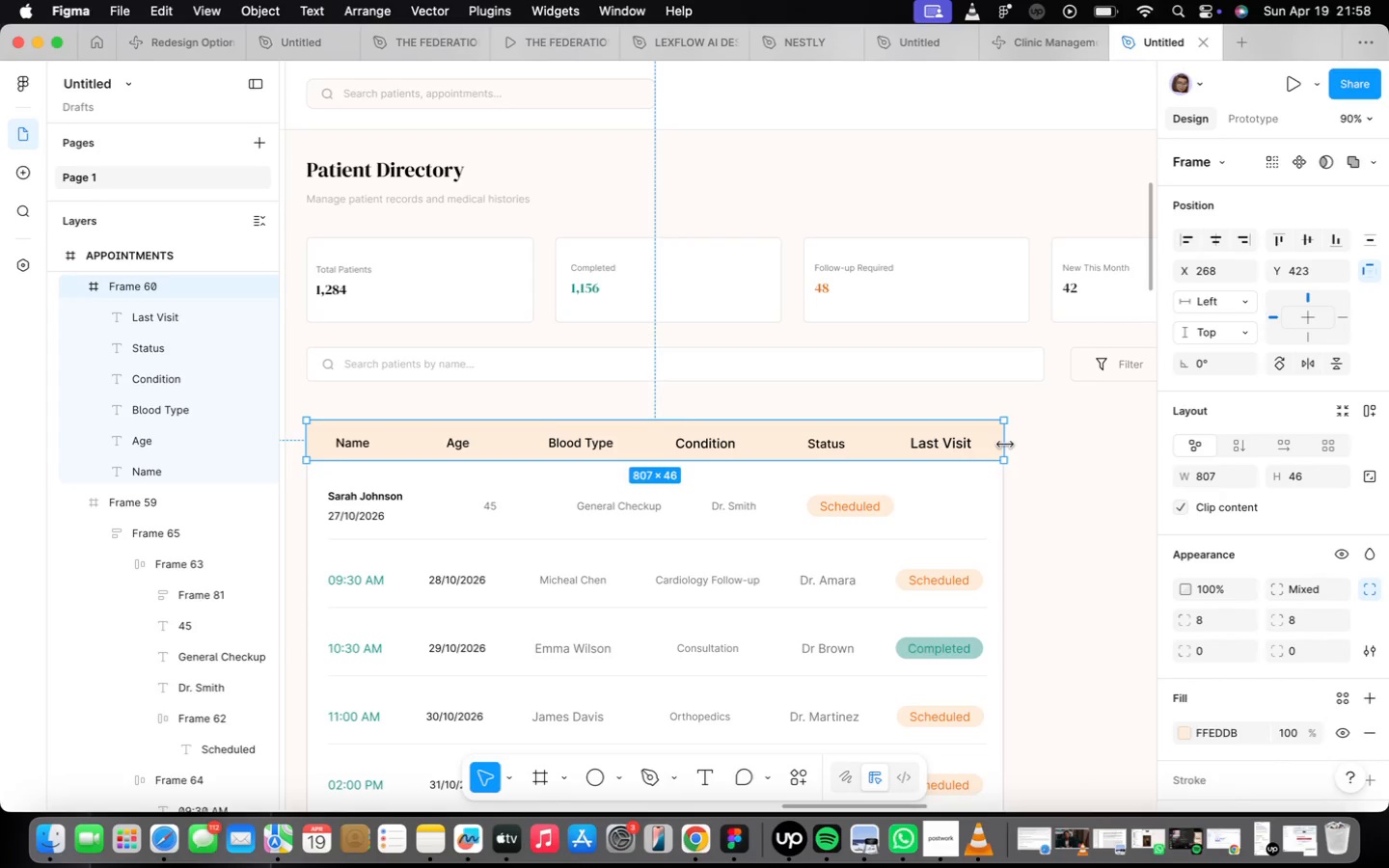 
left_click_drag(start_coordinate=[1005, 445], to_coordinate=[1030, 448])
 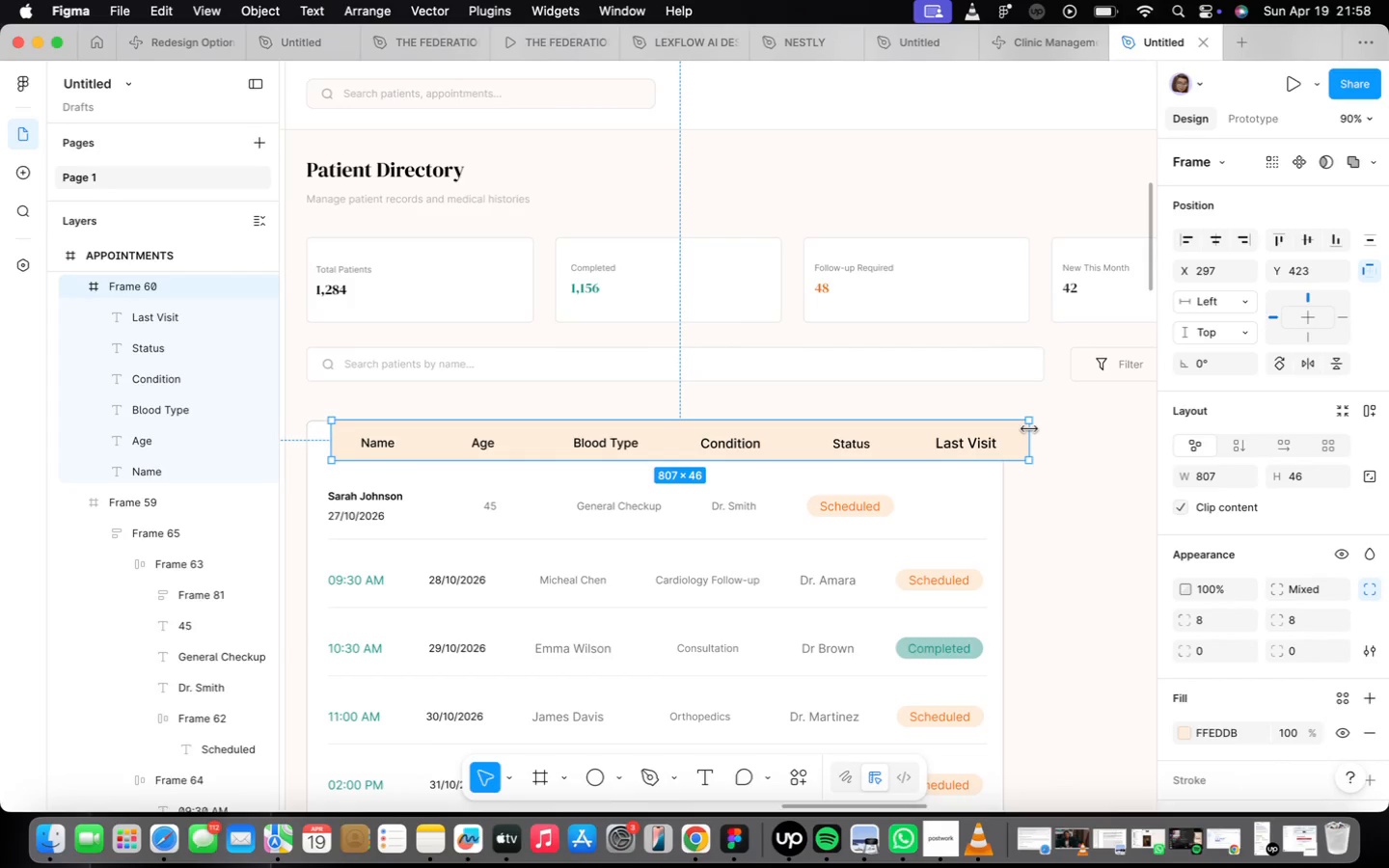 
key(Meta+CommandLeft)
 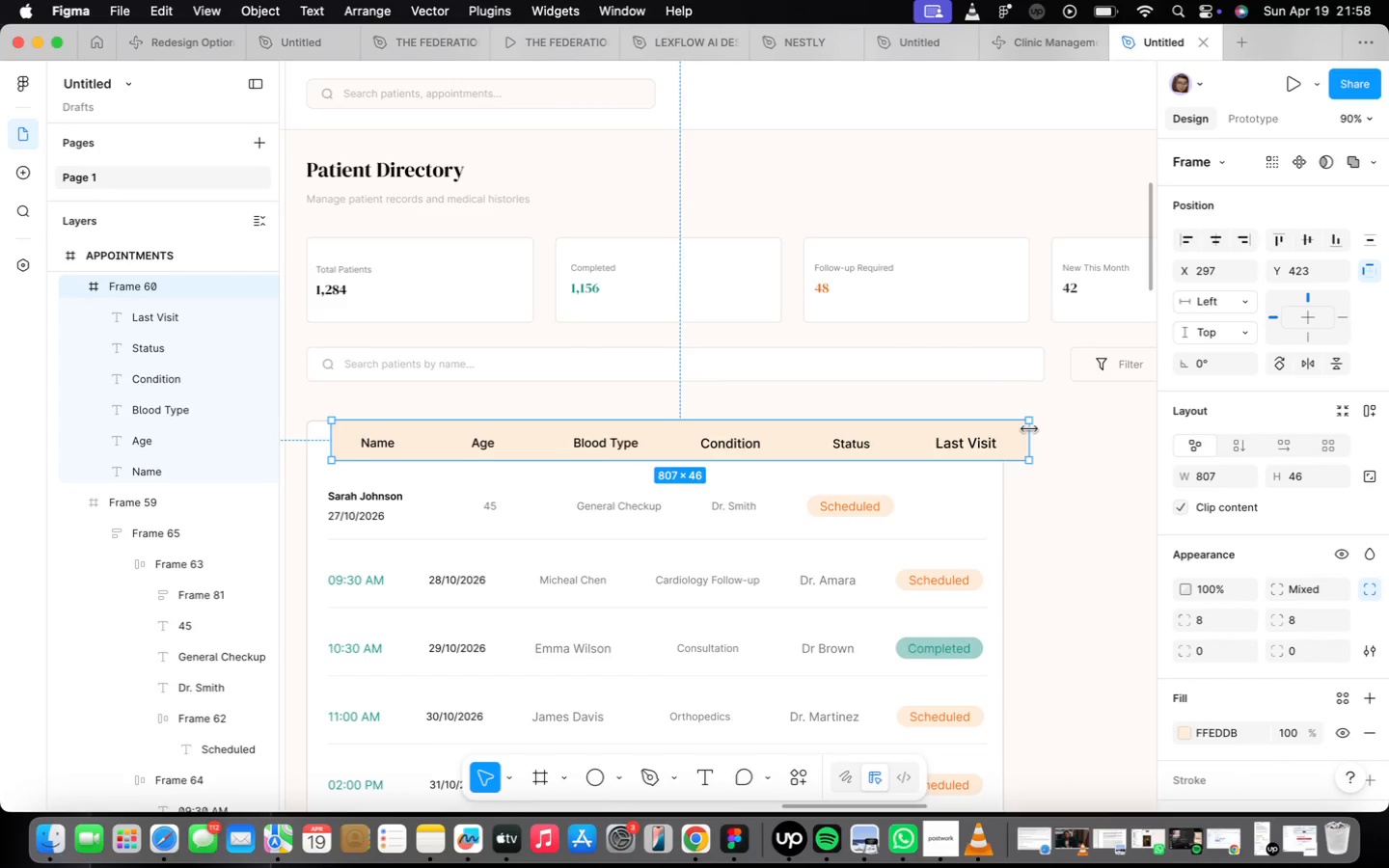 
key(Meta+Z)
 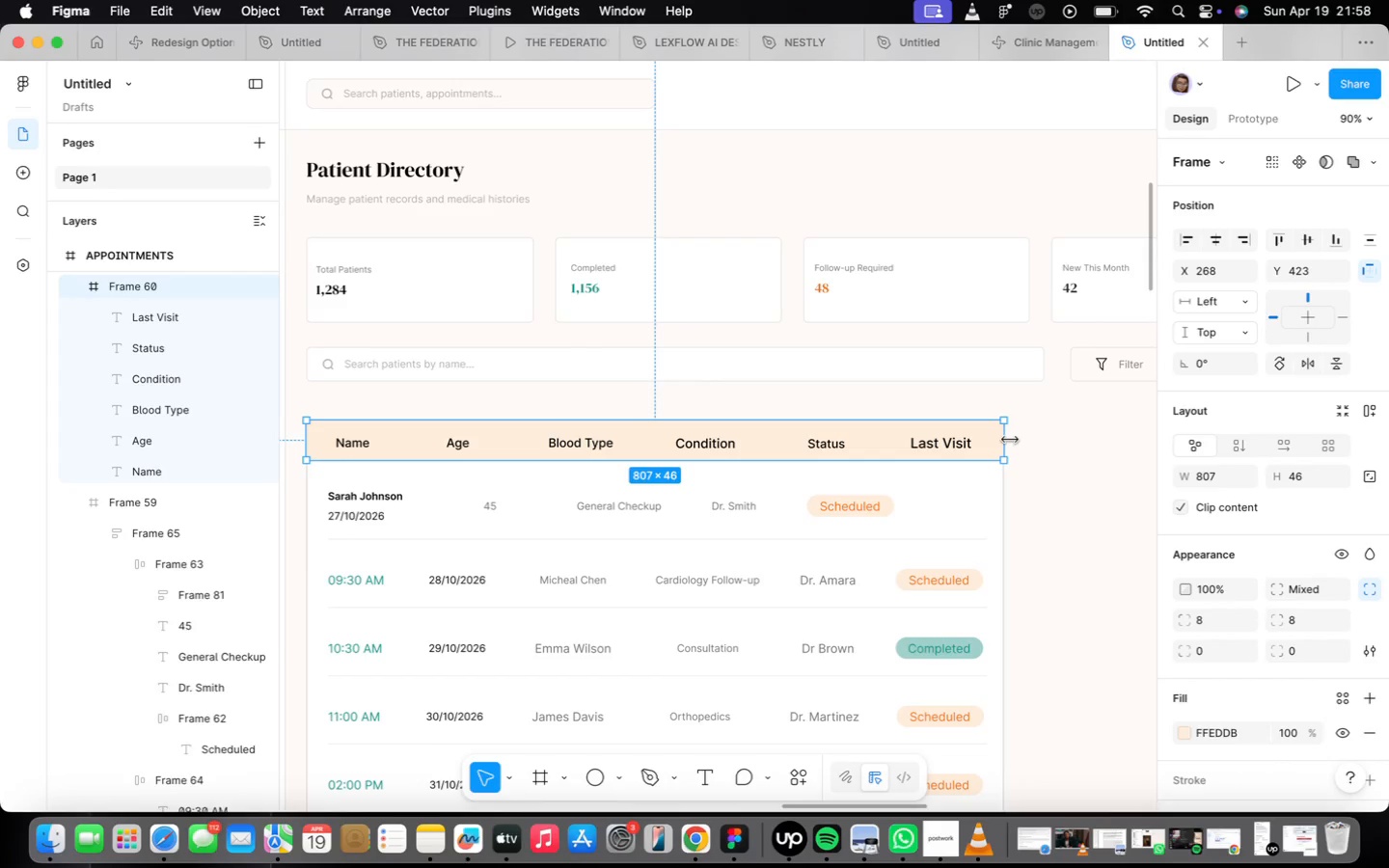 
left_click_drag(start_coordinate=[1009, 439], to_coordinate=[1114, 428])
 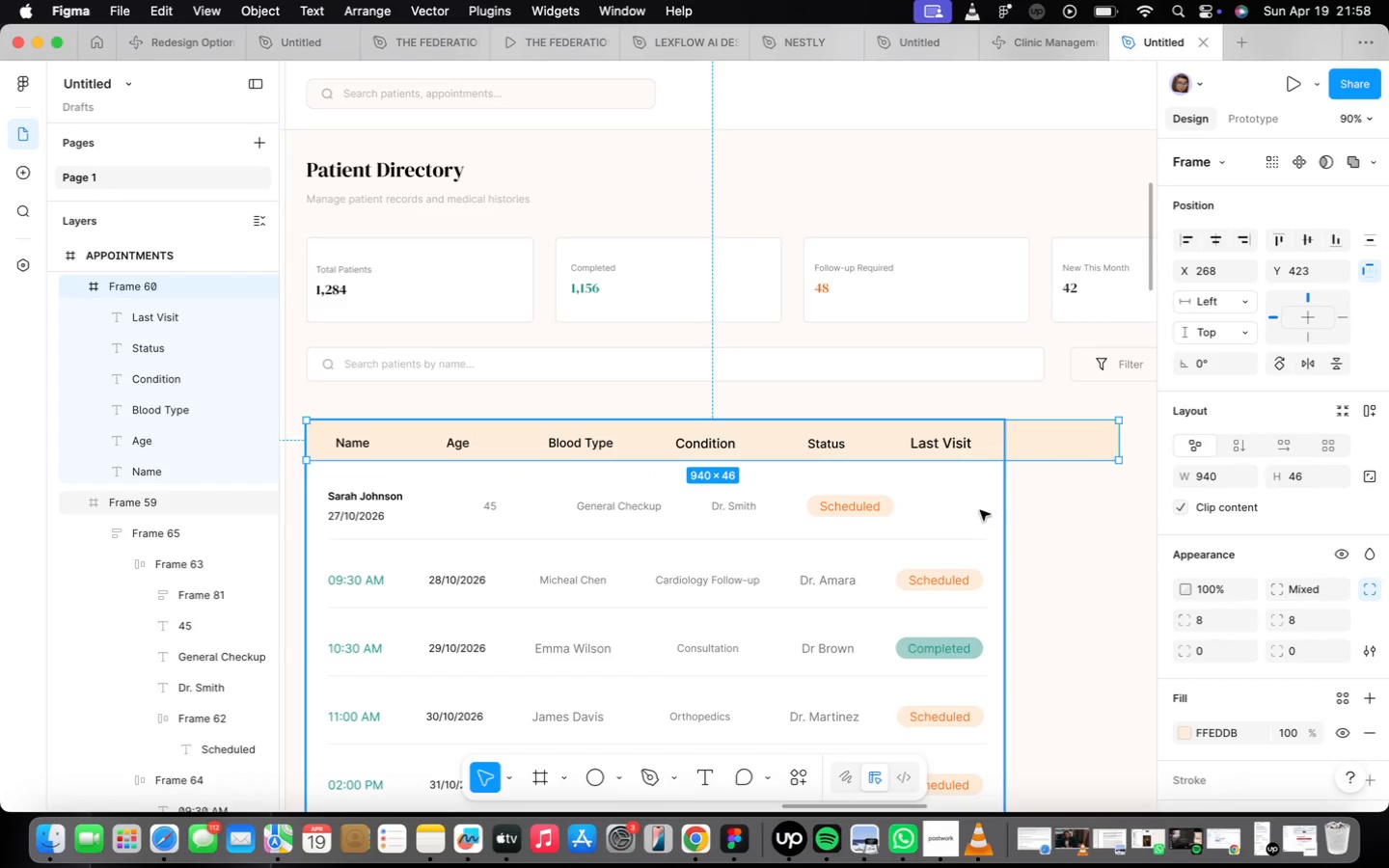 
left_click([972, 511])
 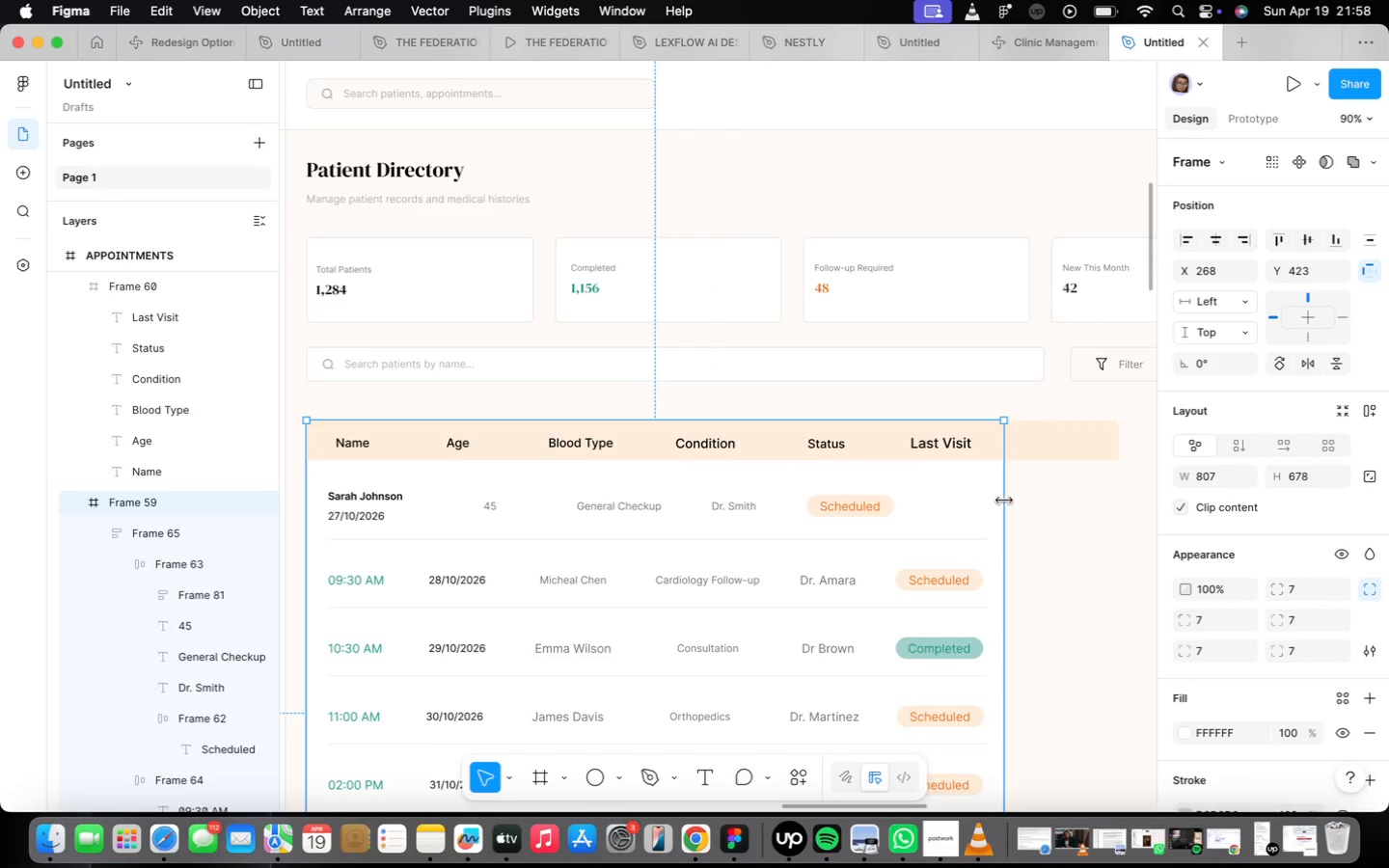 
left_click_drag(start_coordinate=[1004, 501], to_coordinate=[1120, 499])
 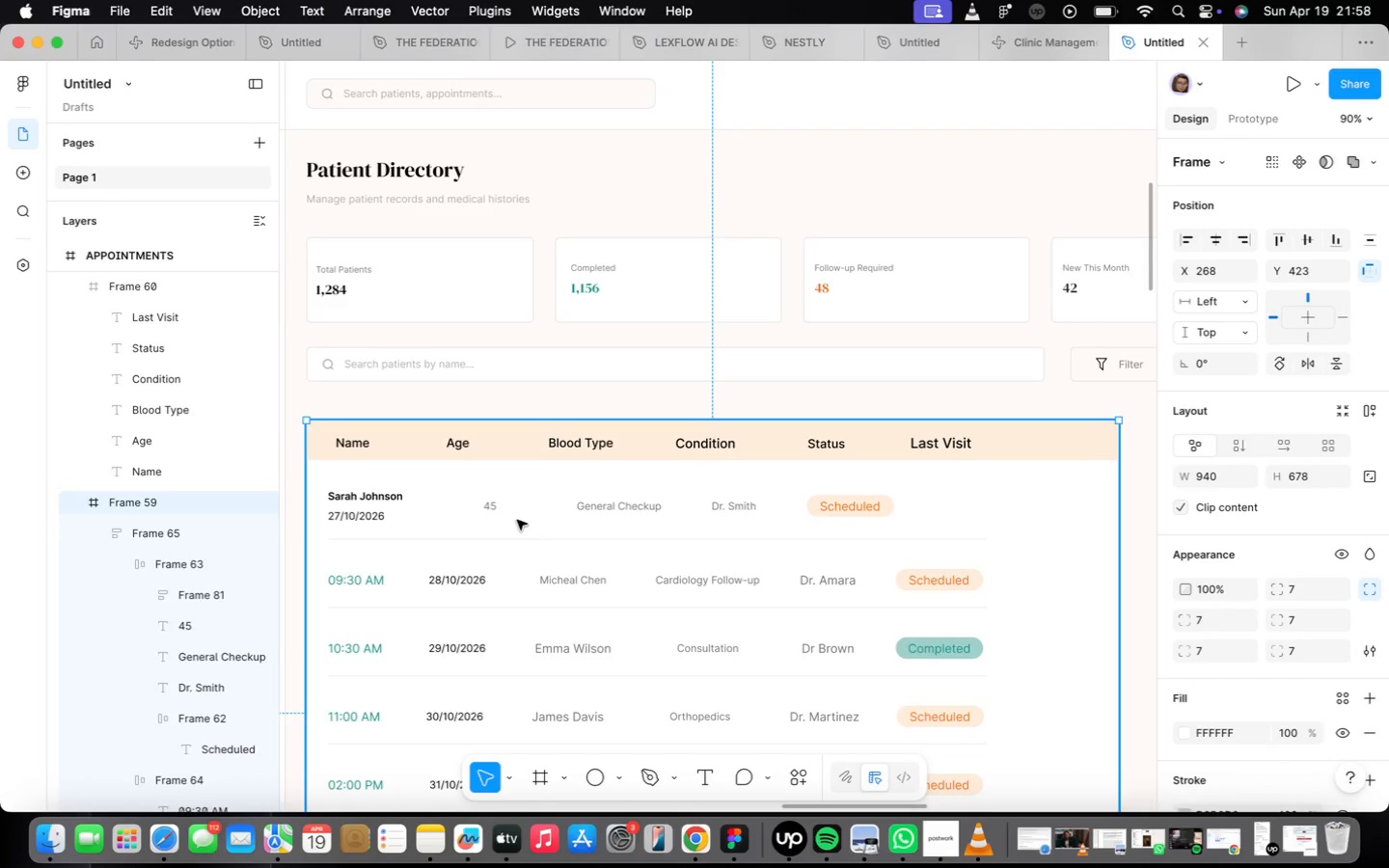 
double_click([517, 513])
 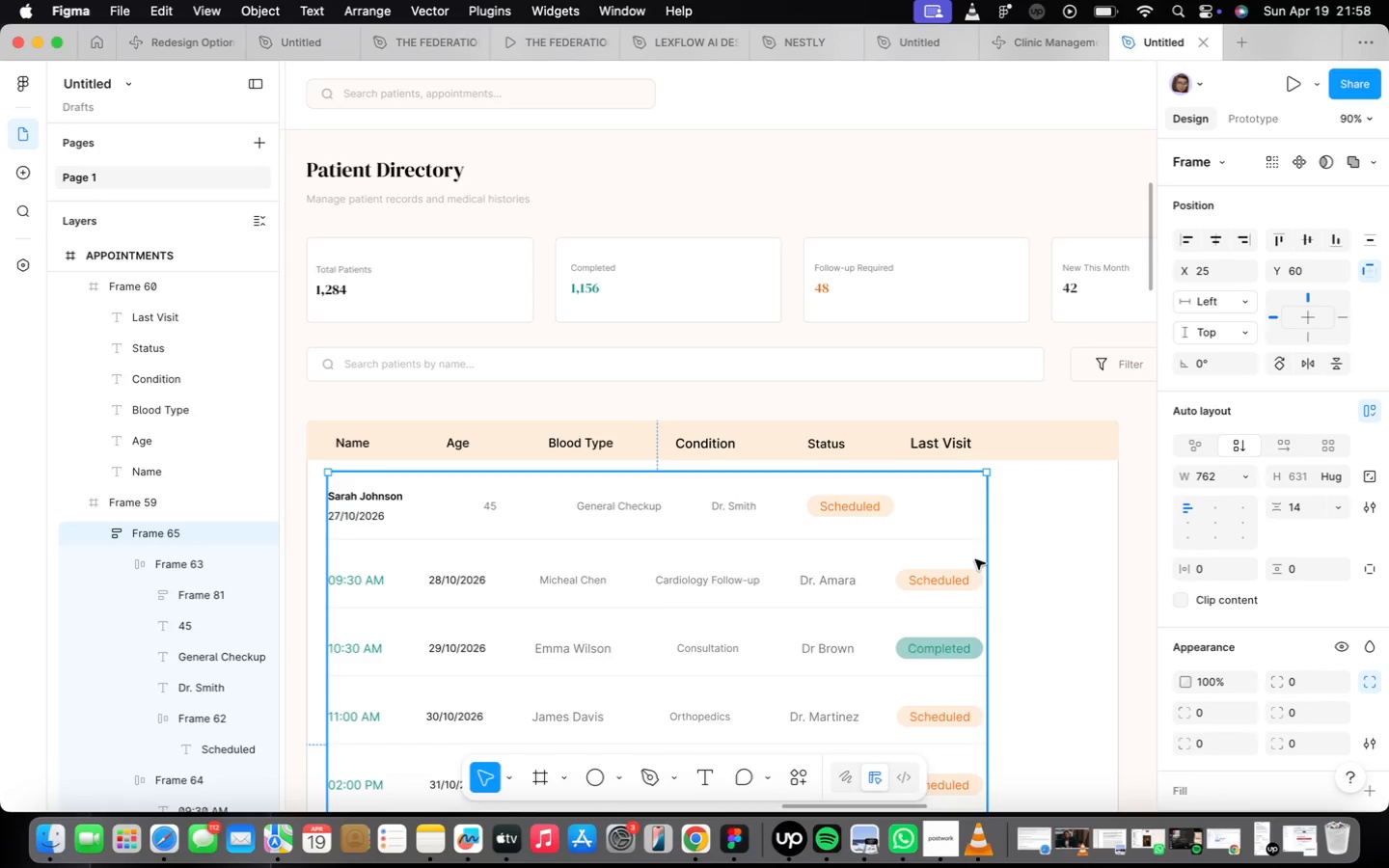 
left_click_drag(start_coordinate=[989, 557], to_coordinate=[1105, 550])
 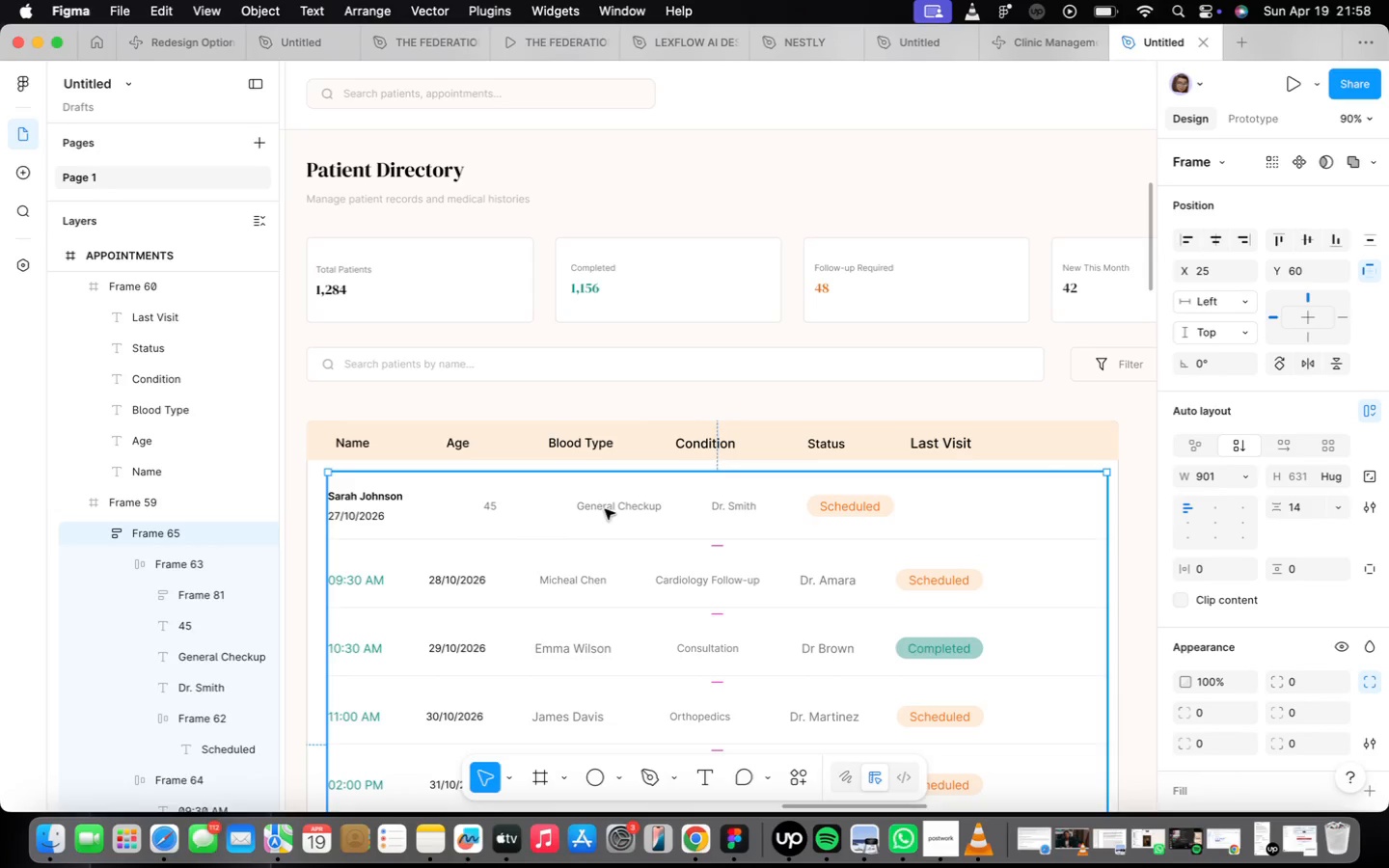 
double_click([605, 509])
 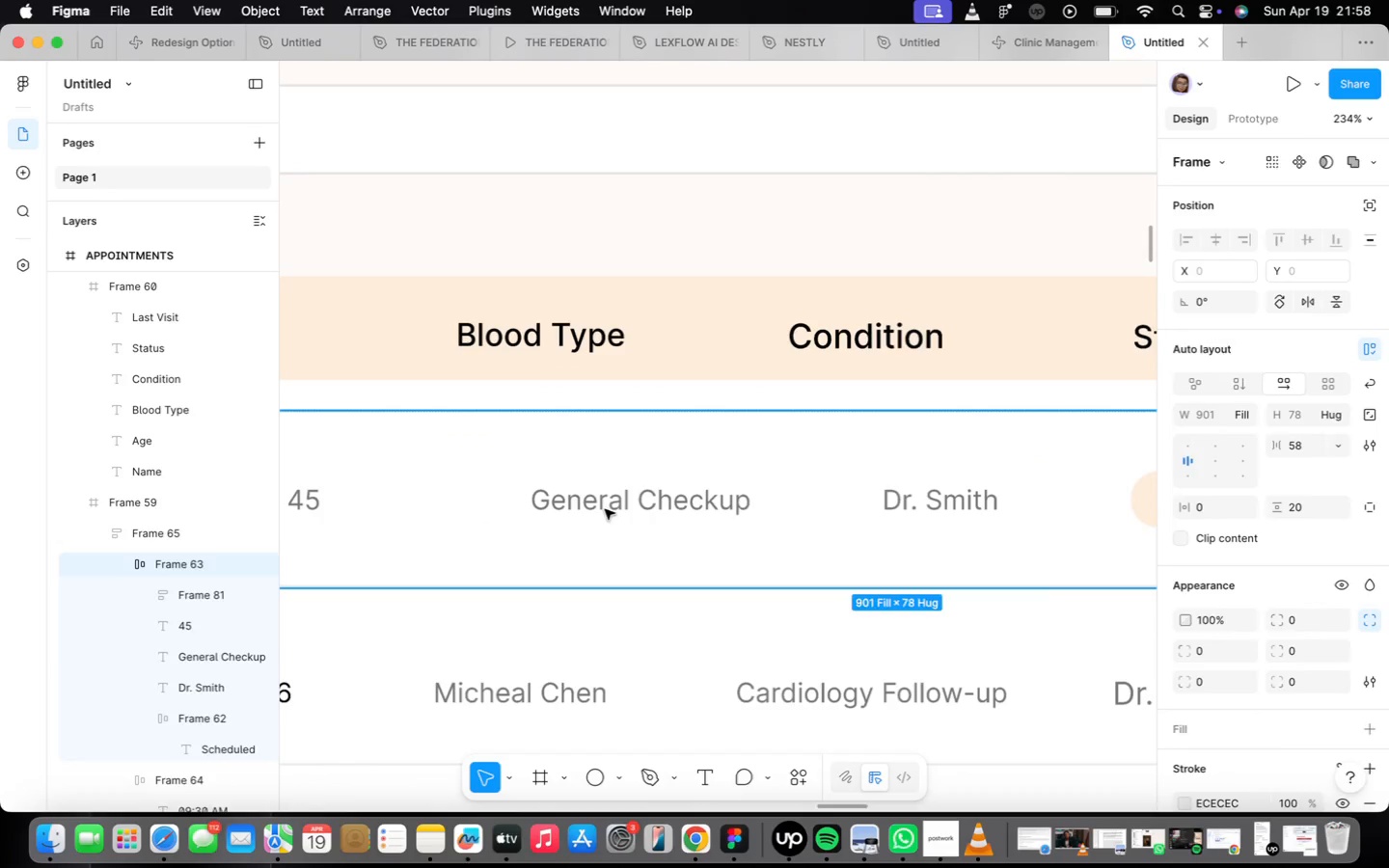 
triple_click([605, 509])
 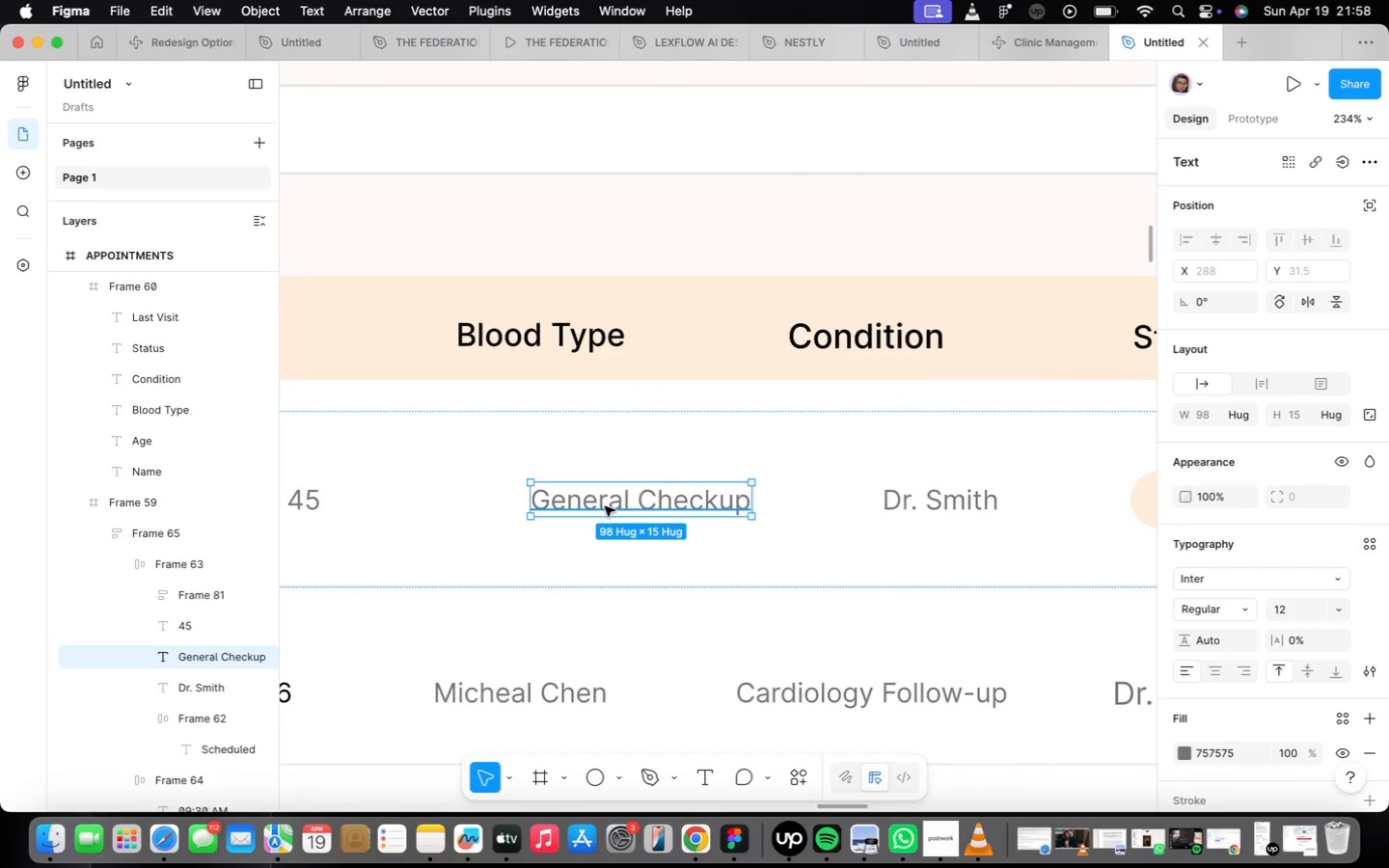 
scroll: coordinate [605, 509], scroll_direction: up, amount: 13.0
 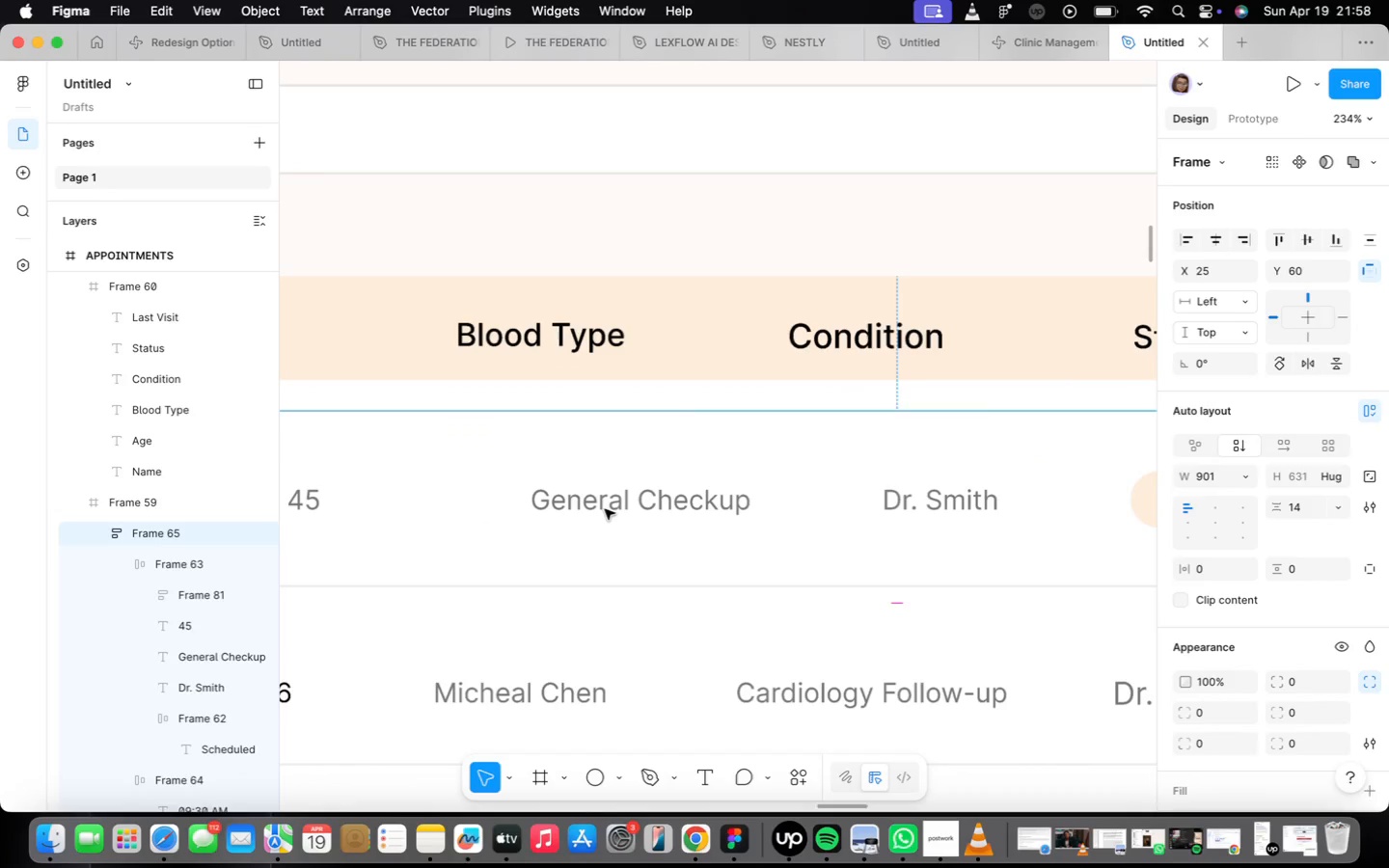 
scroll: coordinate [604, 506], scroll_direction: down, amount: 18.0
 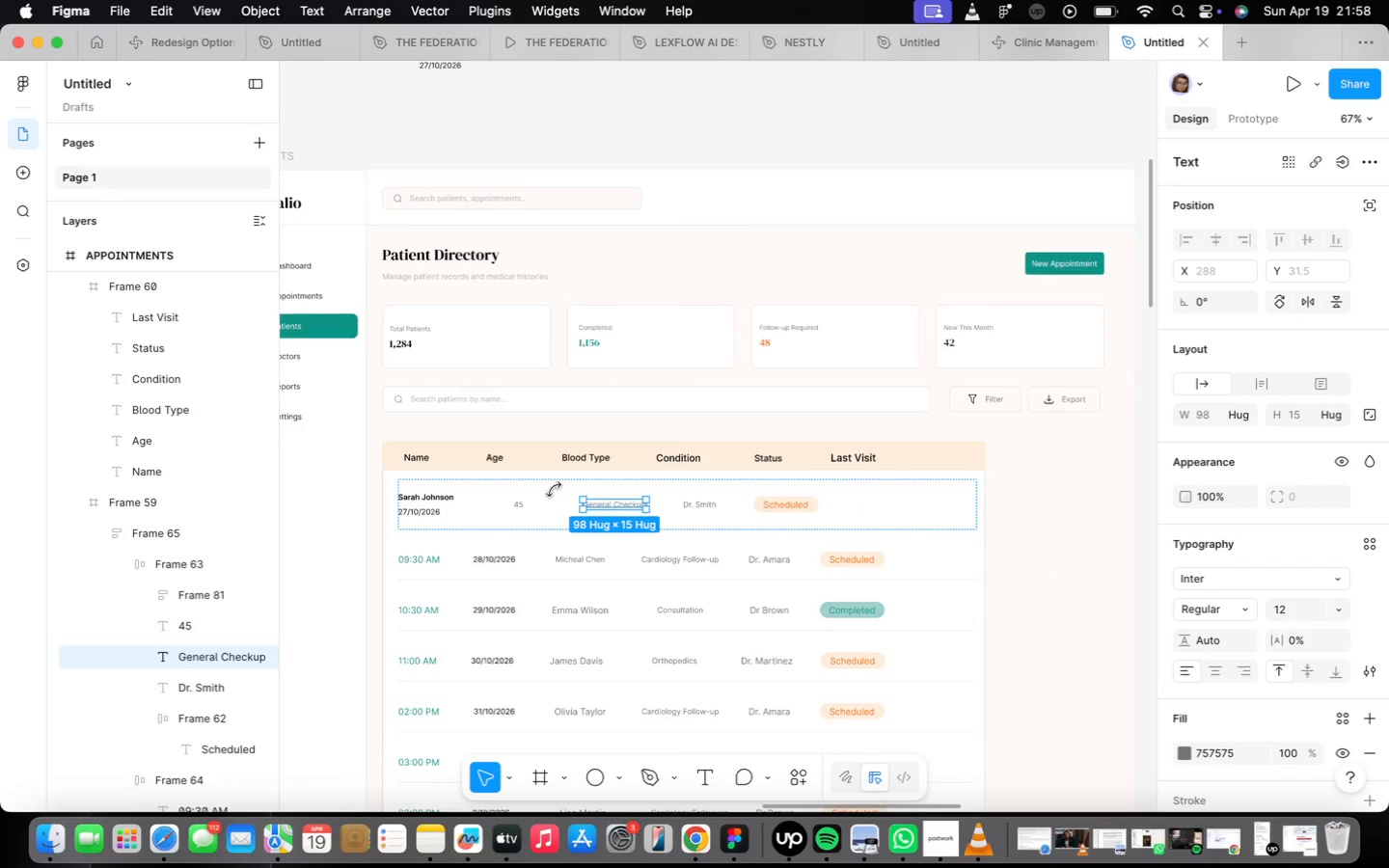 
scroll: coordinate [543, 486], scroll_direction: up, amount: 11.0
 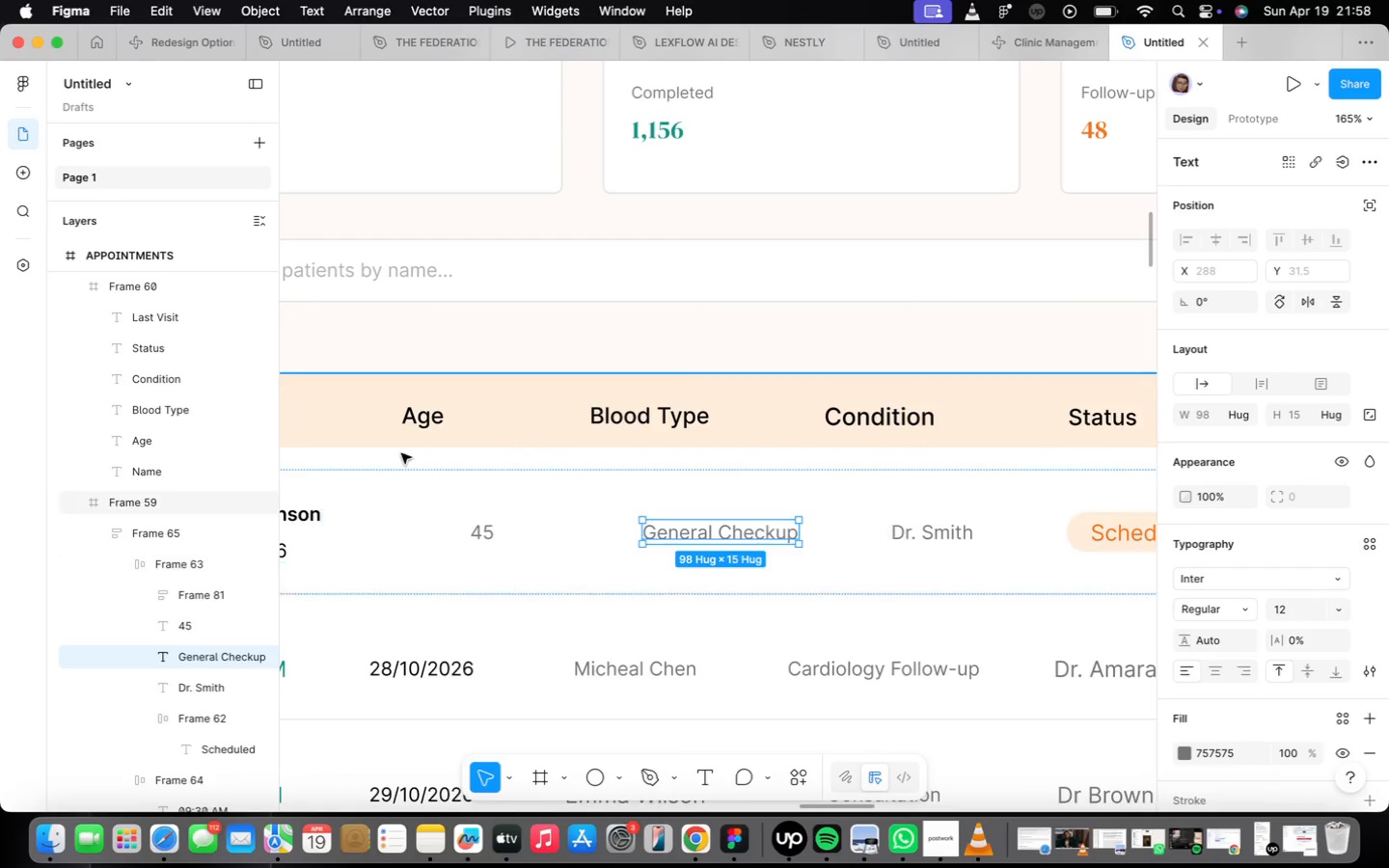 
scroll: coordinate [434, 448], scroll_direction: down, amount: 9.0
 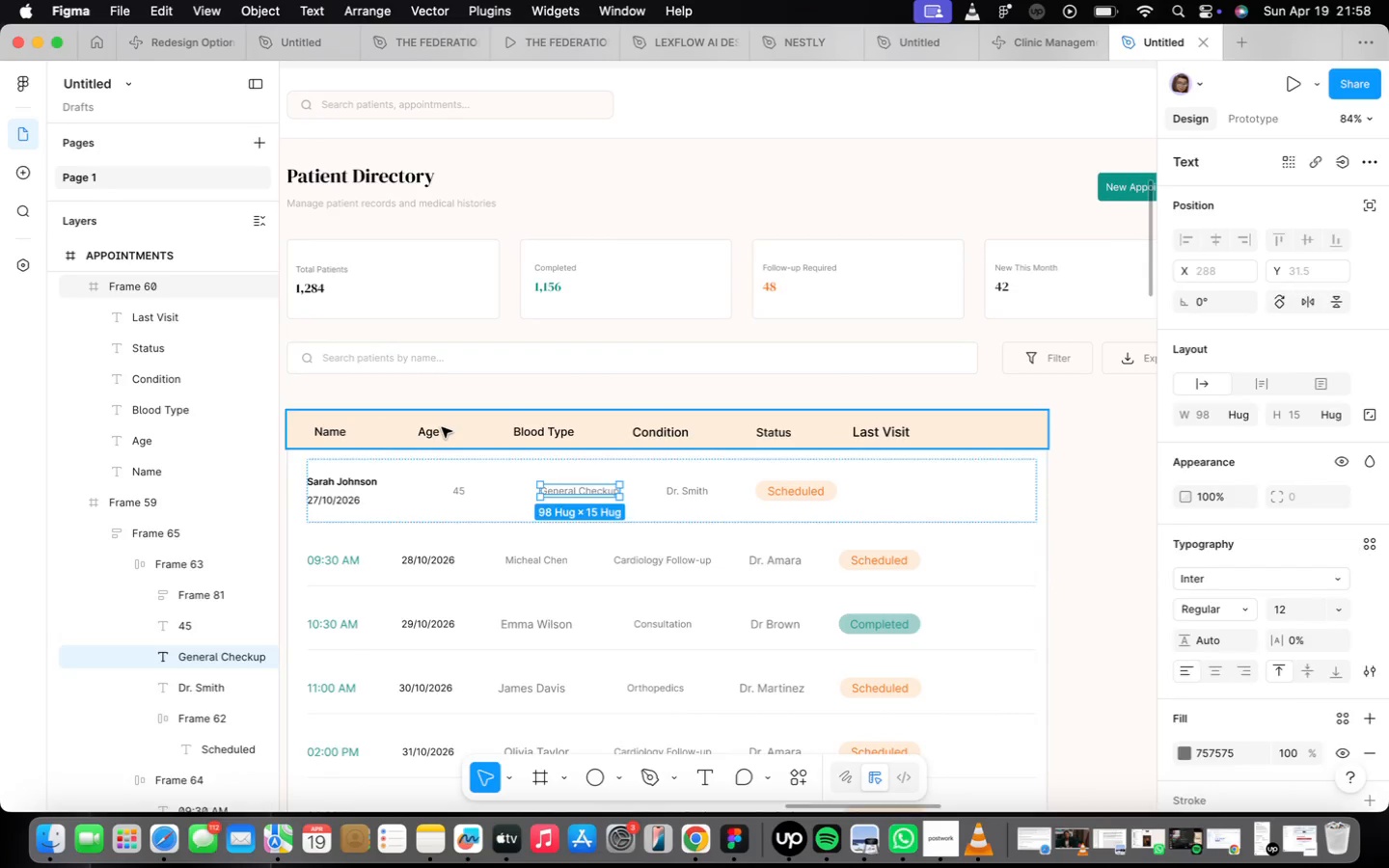 
double_click([442, 427])
 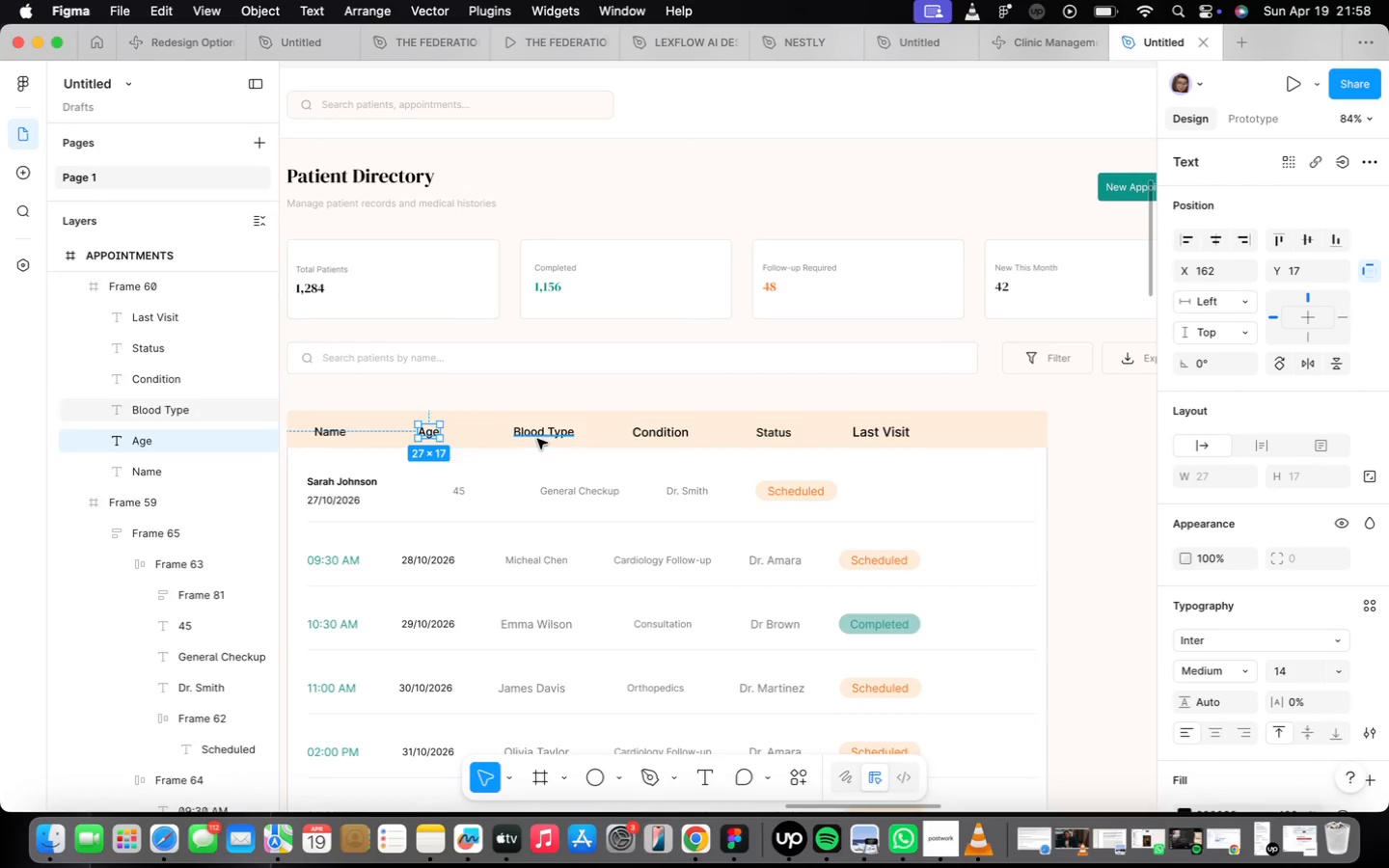 
left_click([534, 437])
 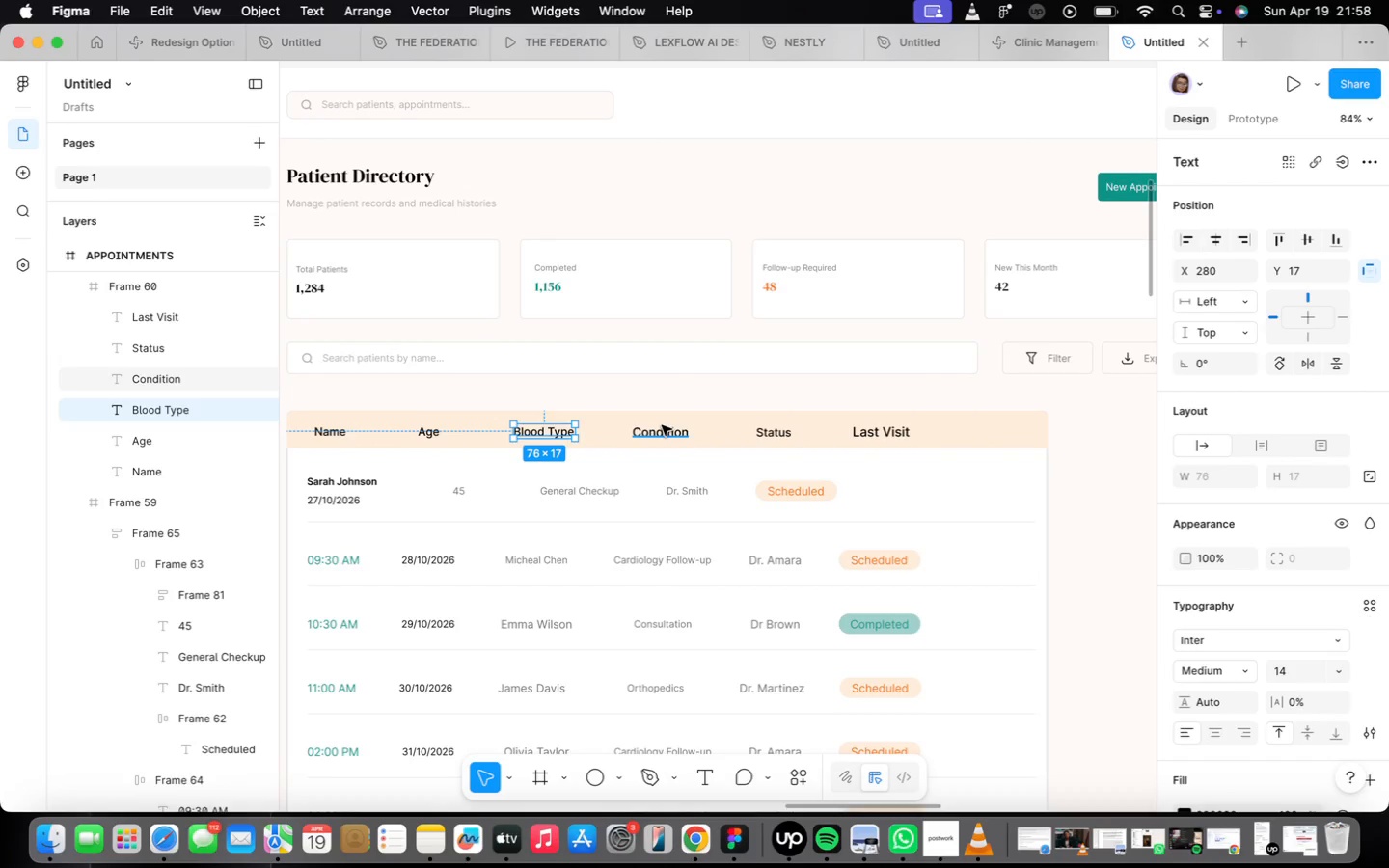 
hold_key(key=ShiftLeft, duration=1.85)
left_click([662, 425])
 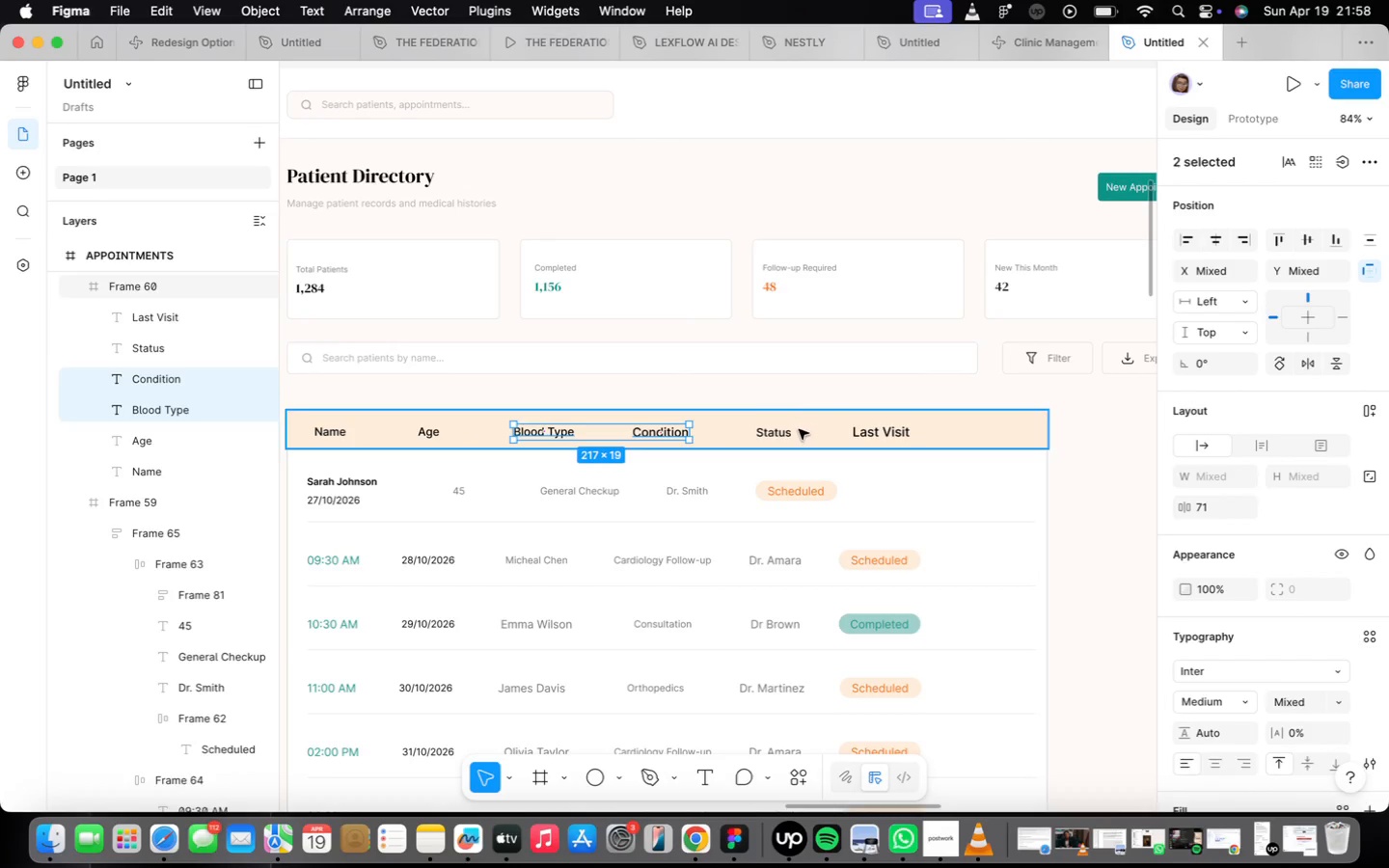 
left_click([776, 431])
 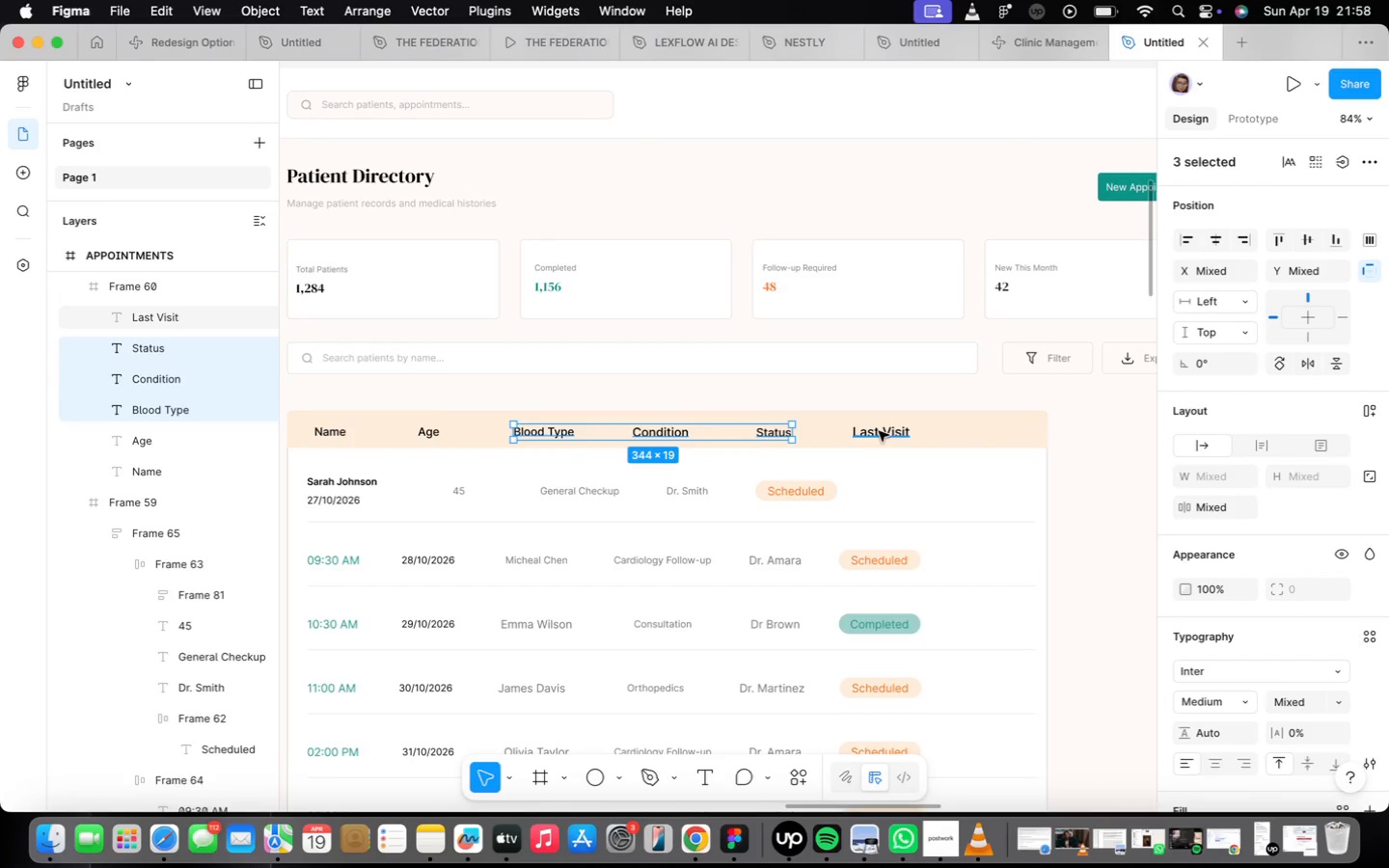 
left_click([879, 430])
 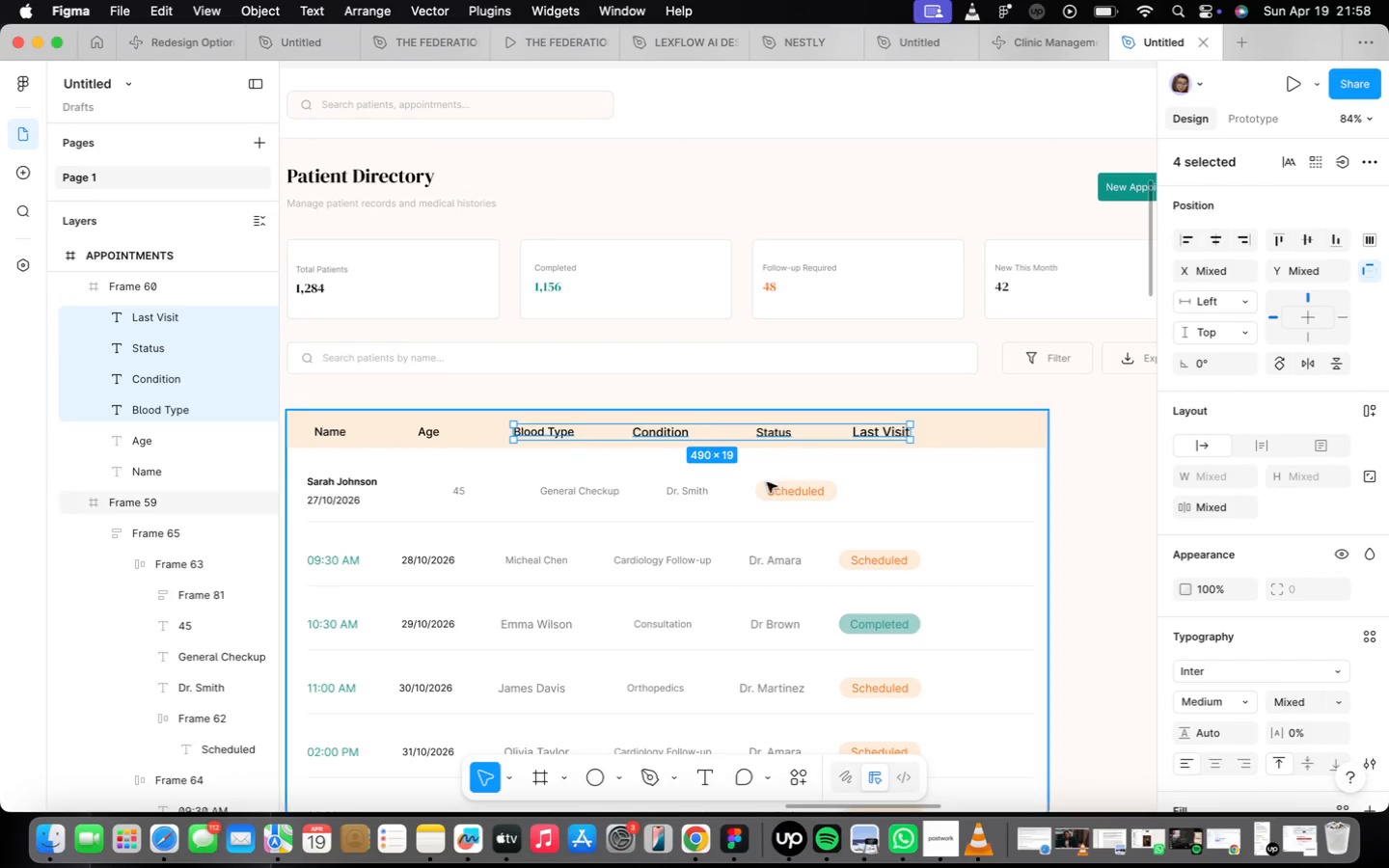 
left_click_drag(start_coordinate=[551, 433], to_coordinate=[585, 435])
 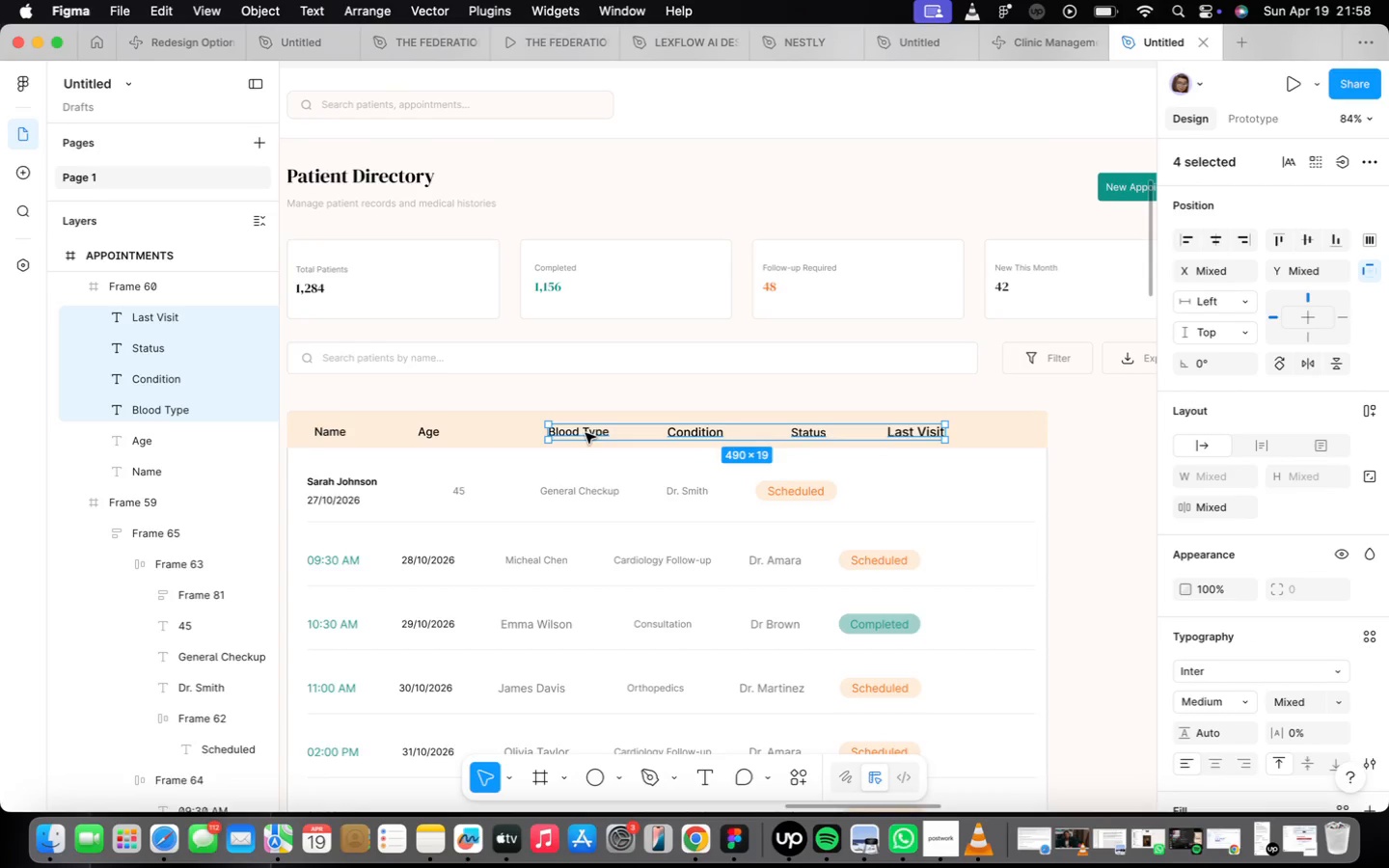 
wait(6.05)
 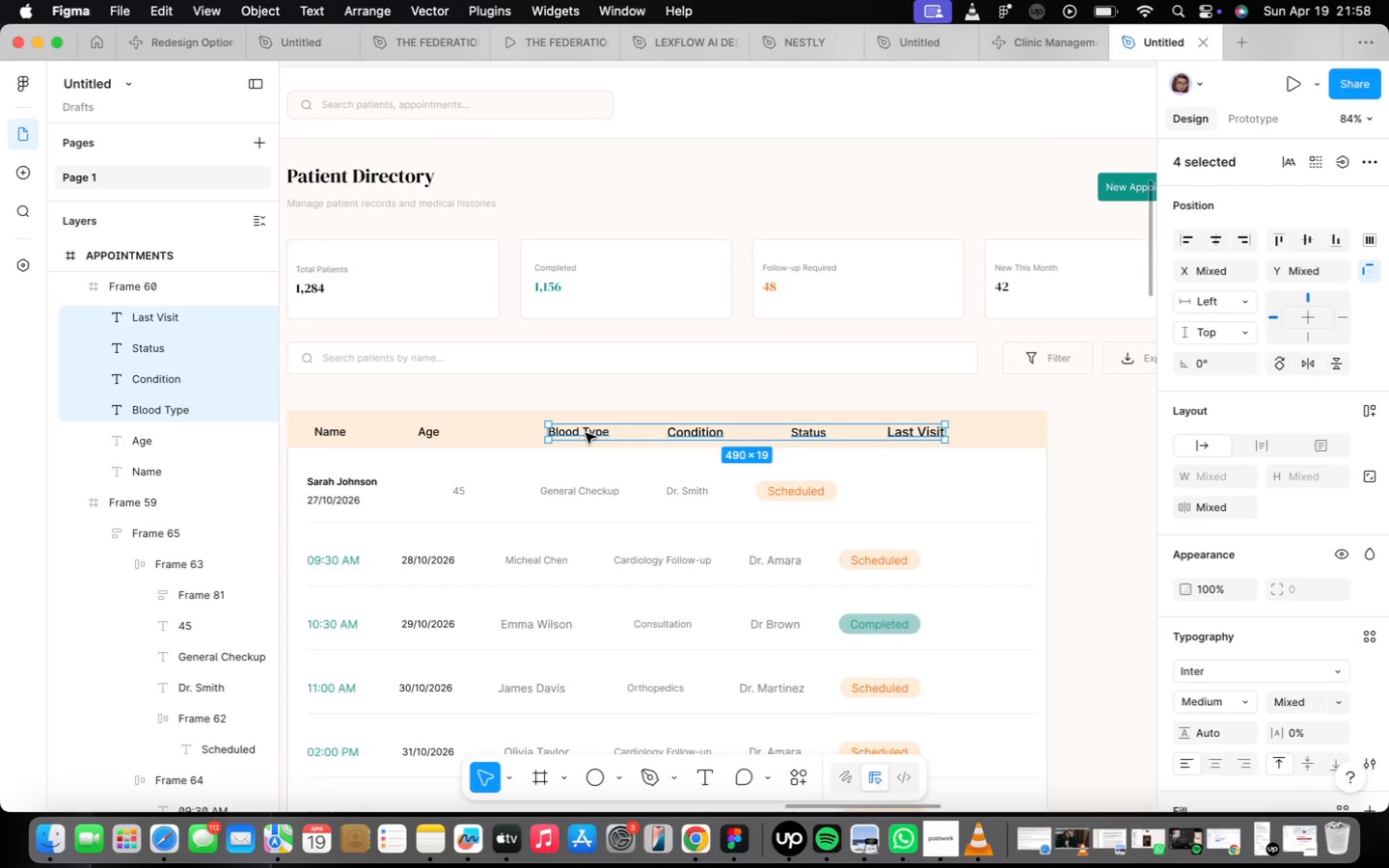 
left_click([704, 426])
 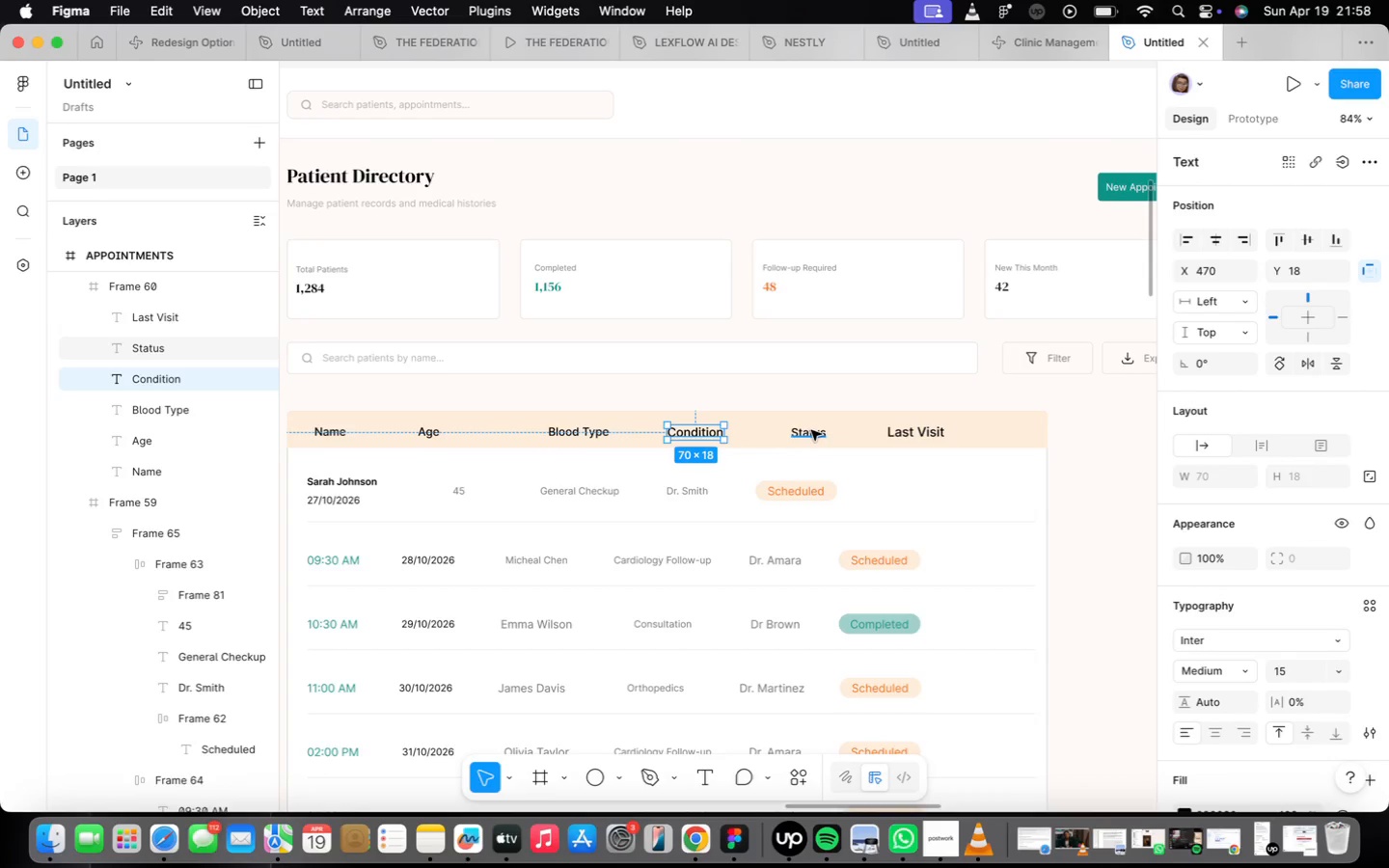 
hold_key(key=ShiftLeft, duration=1.59)
left_click([925, 433])
 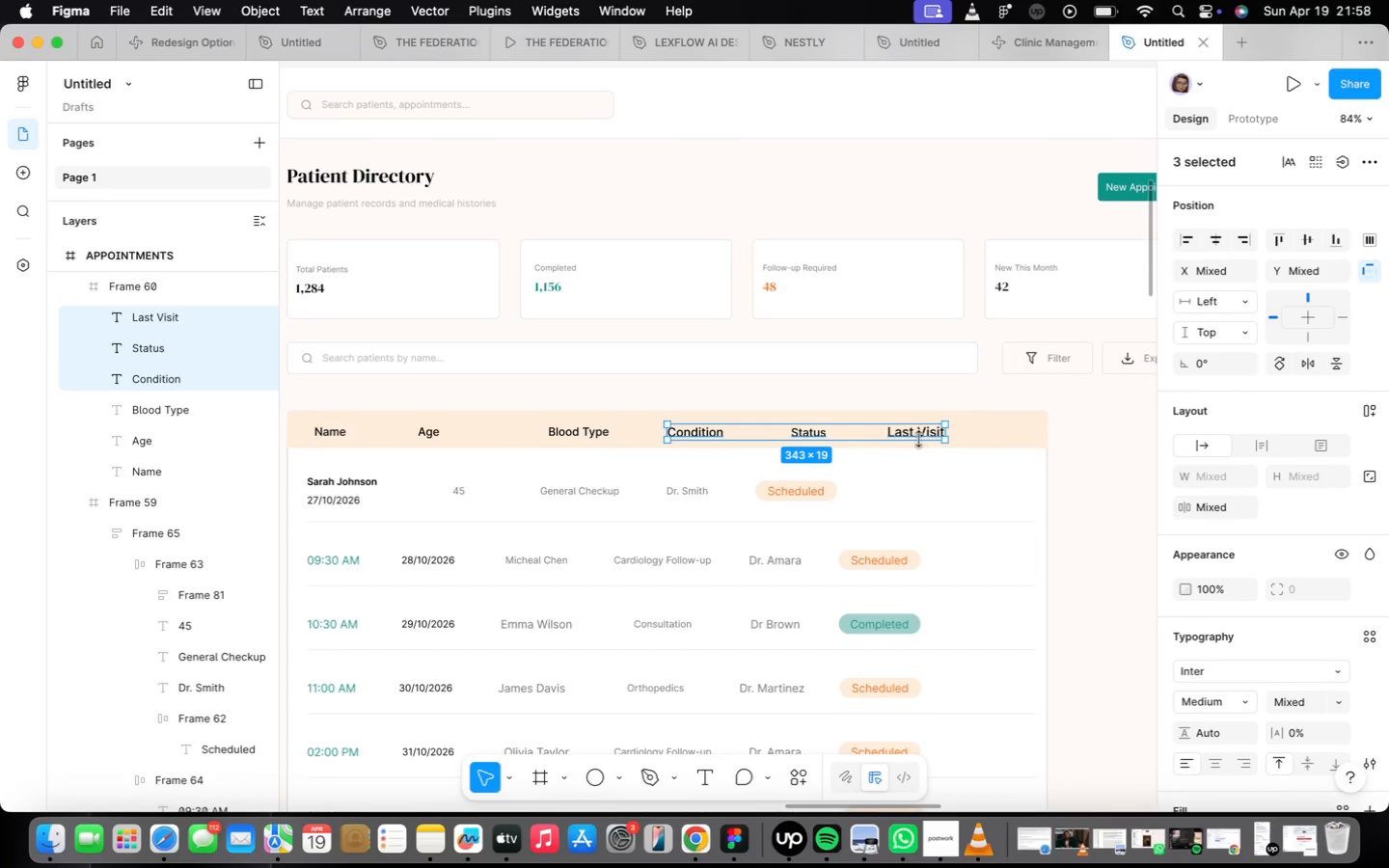 
left_click([920, 432])
 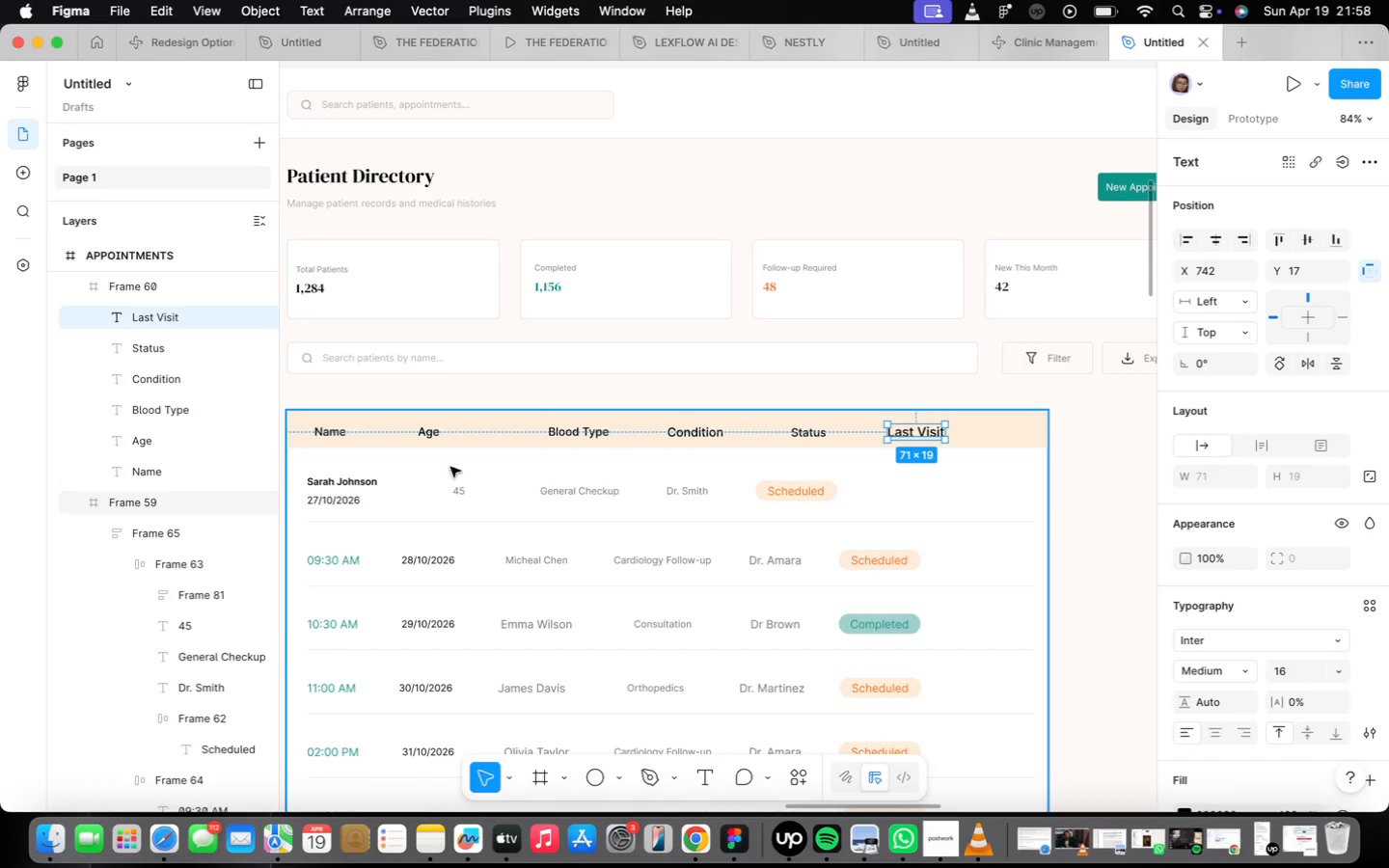 
scroll: coordinate [440, 451], scroll_direction: up, amount: 10.0
 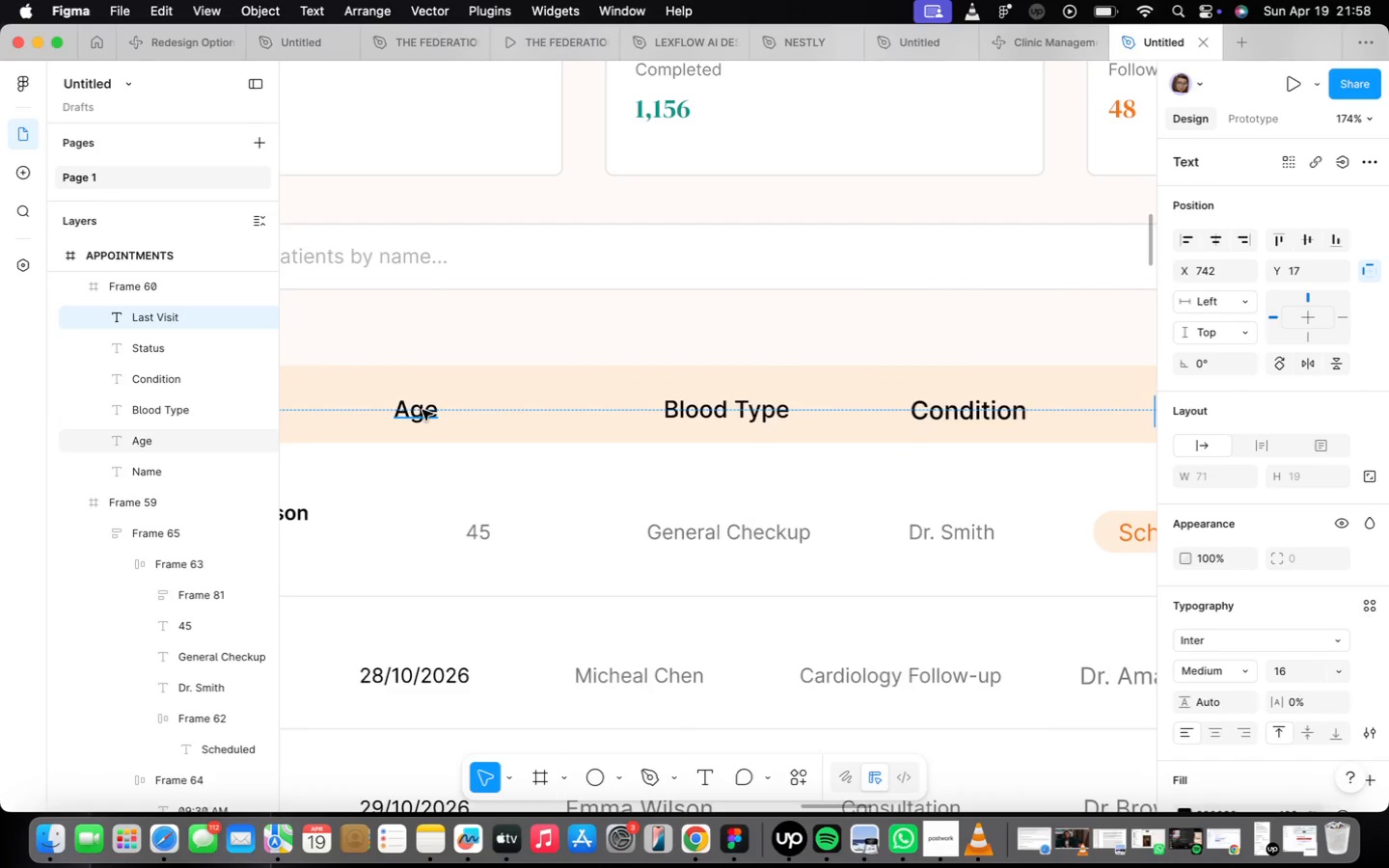 
left_click([422, 409])
 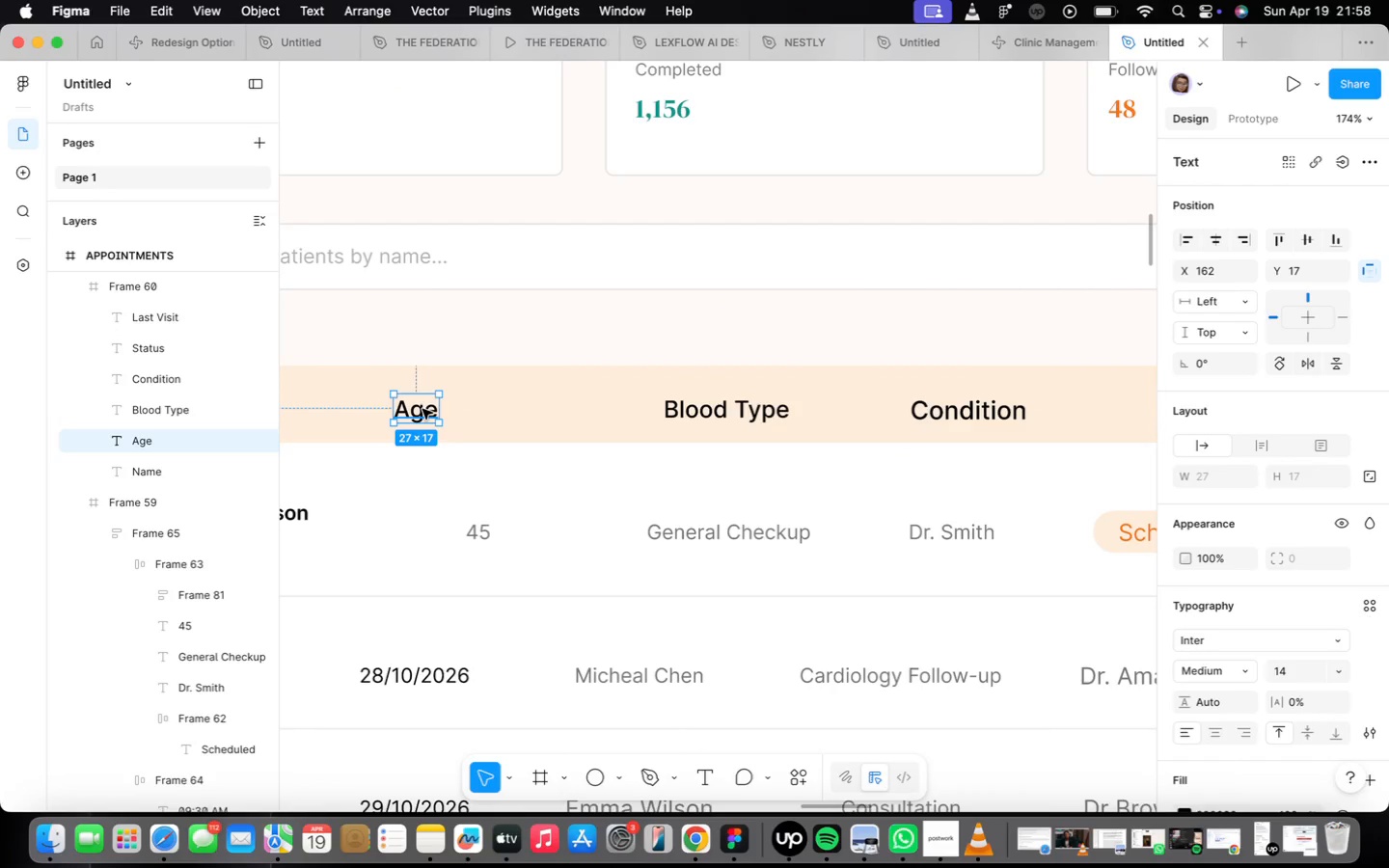 
scroll: coordinate [409, 434], scroll_direction: down, amount: 10.0
 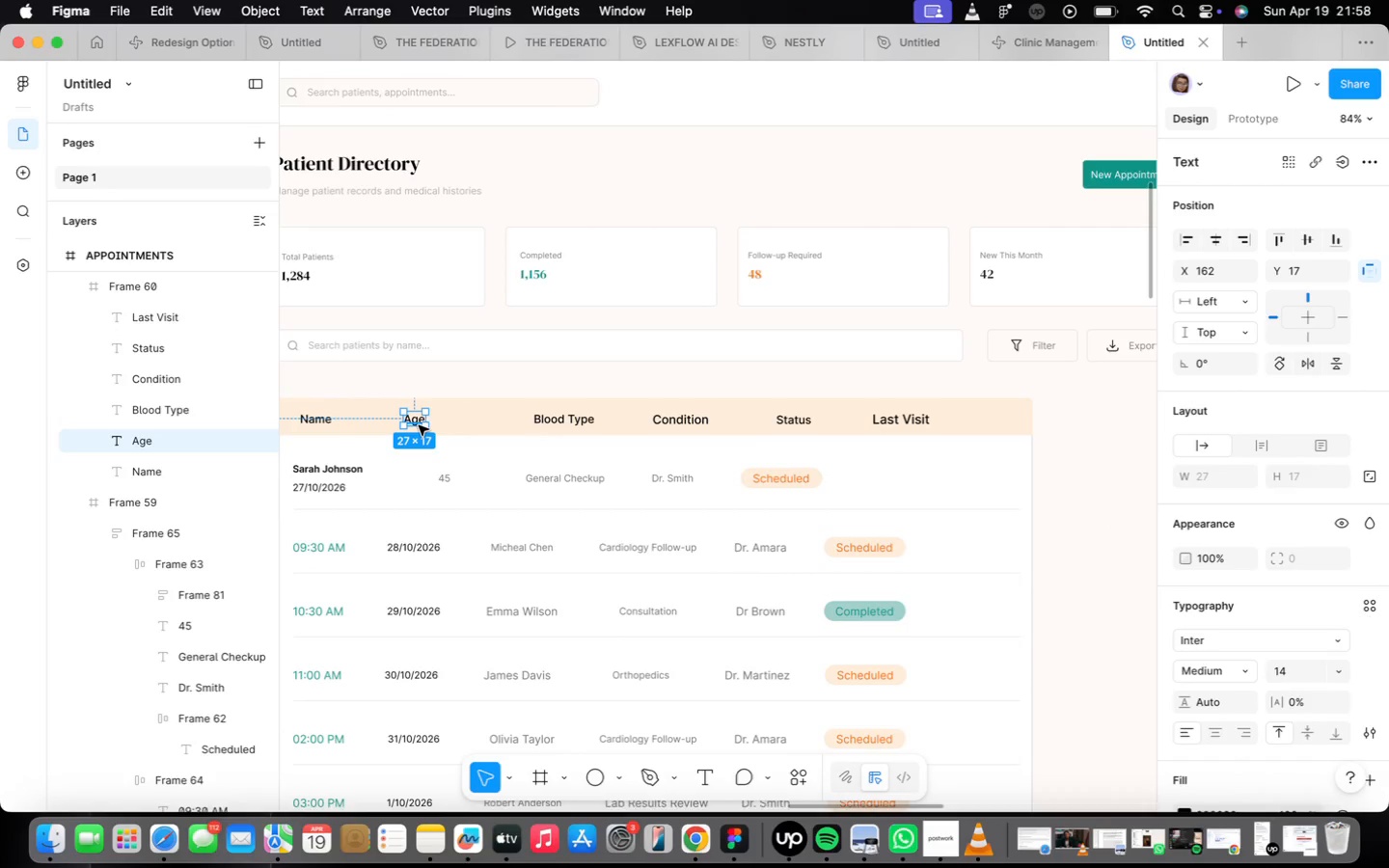 
scroll: coordinate [419, 424], scroll_direction: up, amount: 1.0
 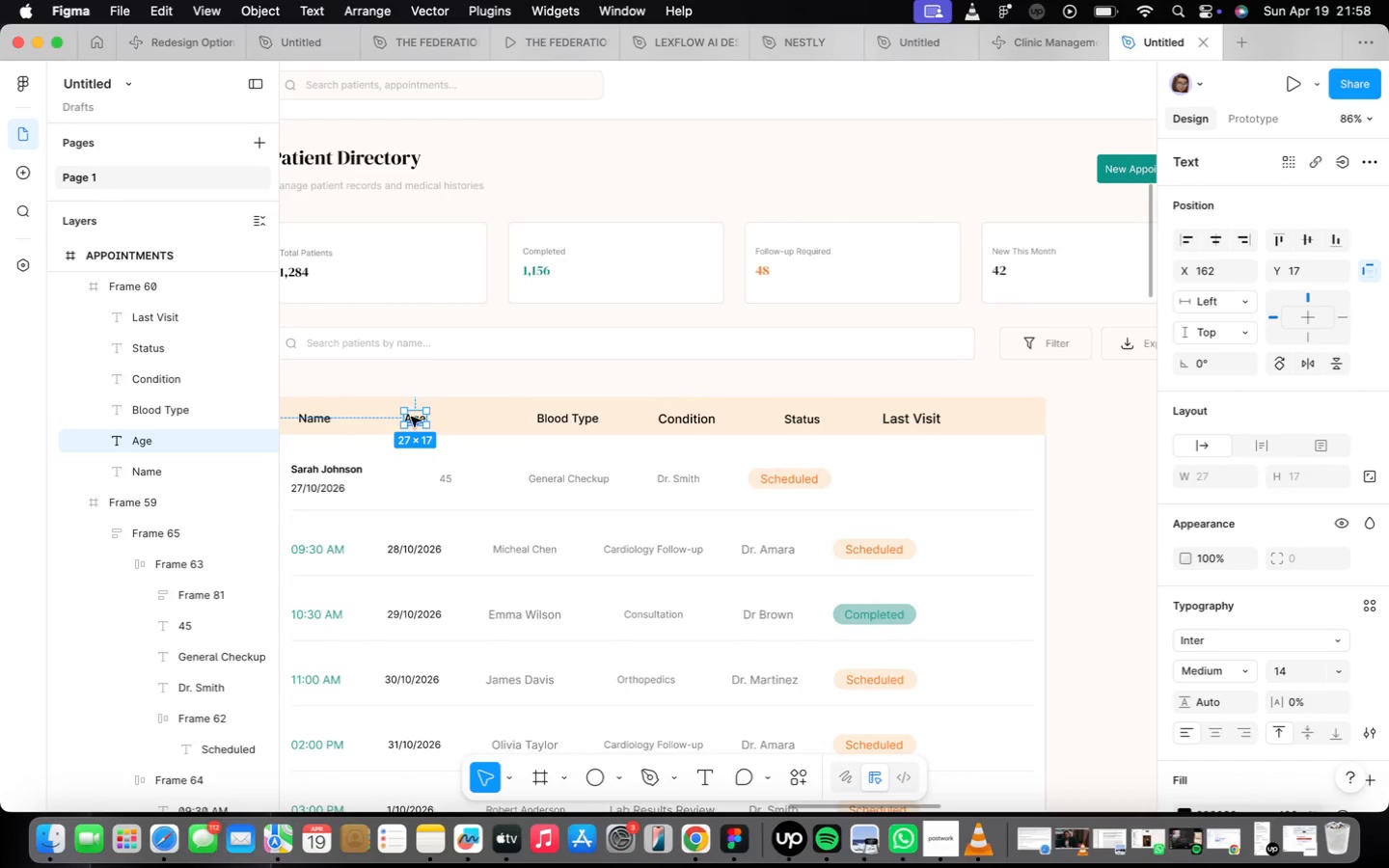 
left_click_drag(start_coordinate=[411, 417], to_coordinate=[428, 416])
 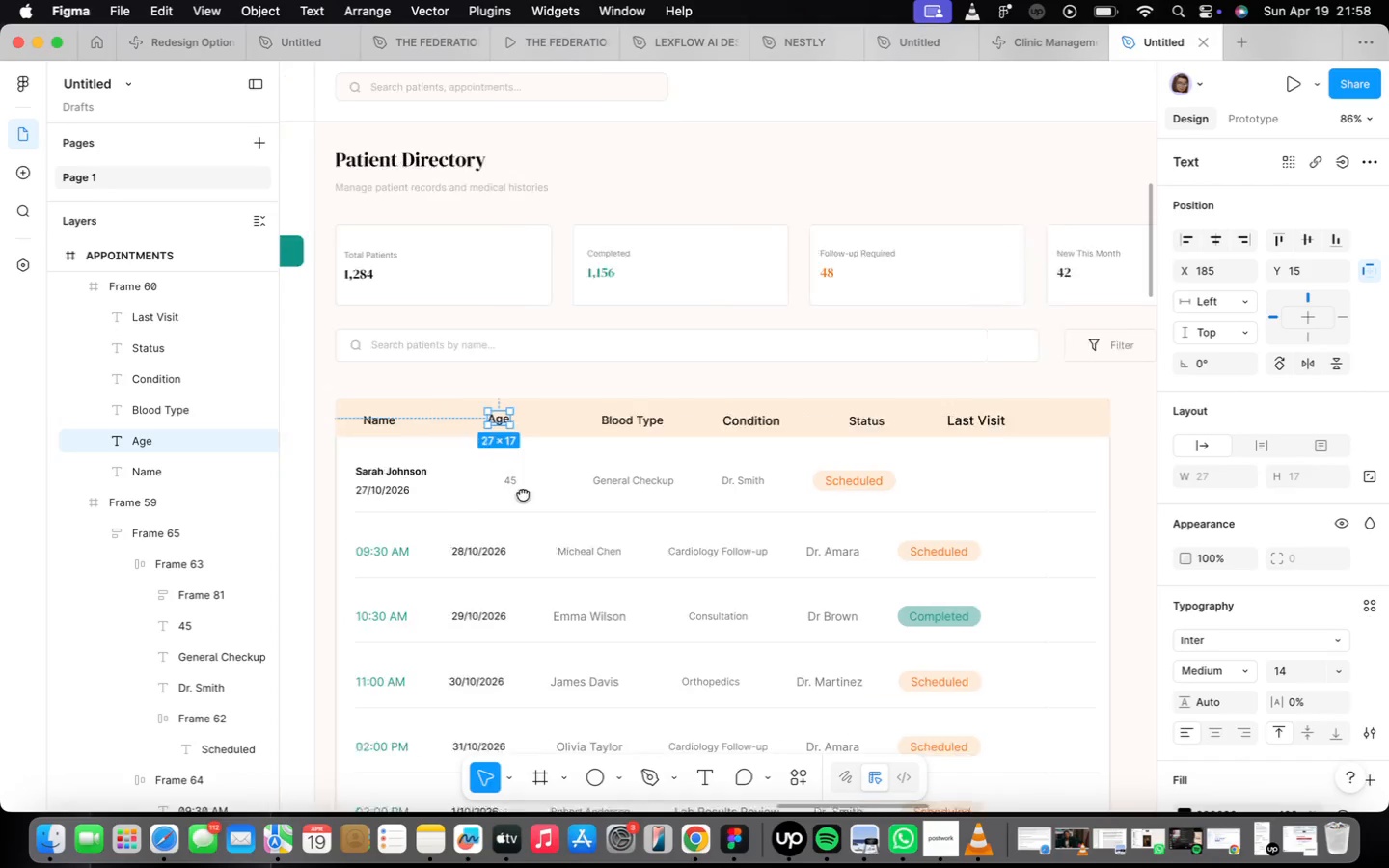 
scroll: coordinate [519, 498], scroll_direction: up, amount: 16.0
 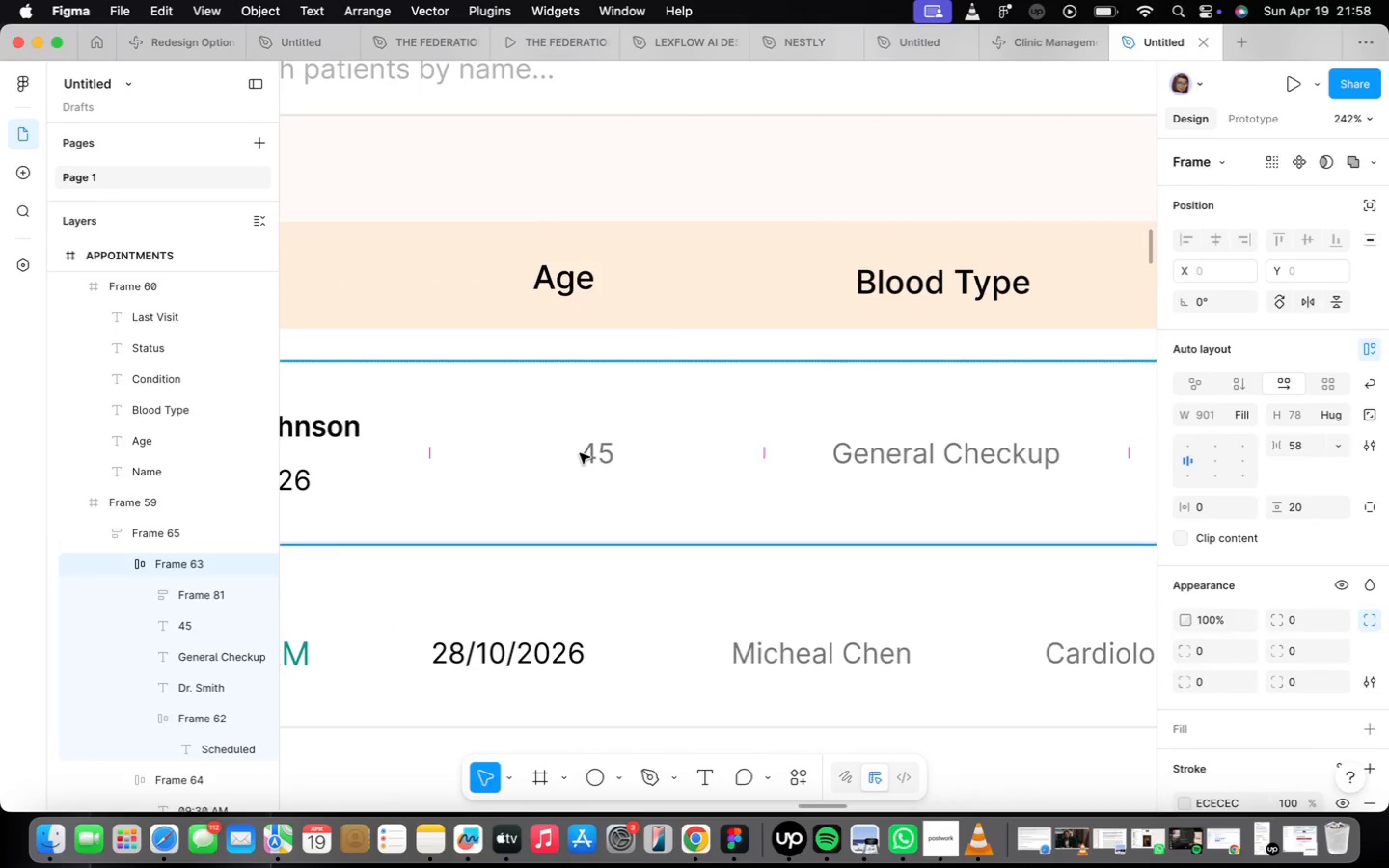 
scroll: coordinate [579, 453], scroll_direction: down, amount: 9.0
 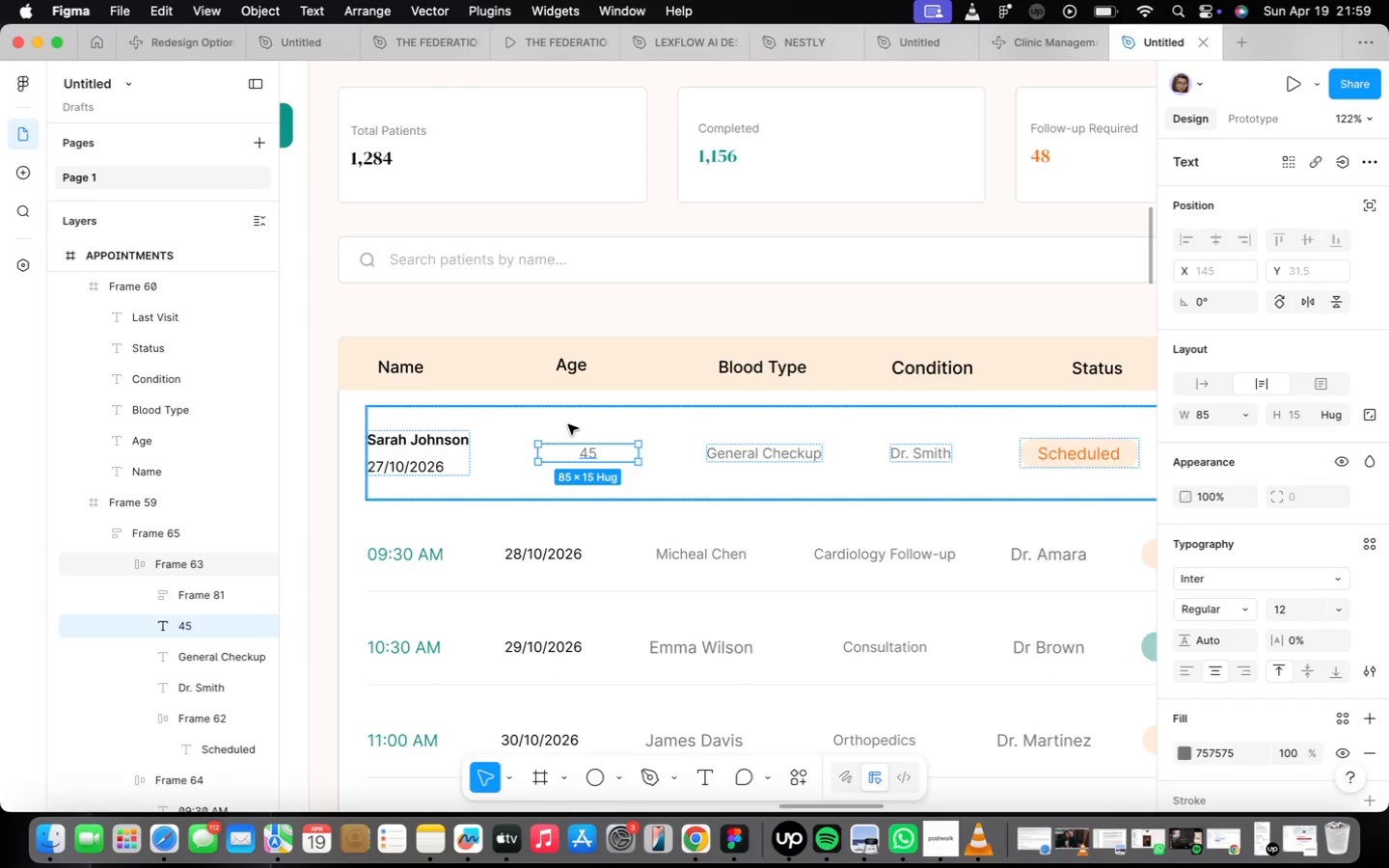 
wait(33.1)
 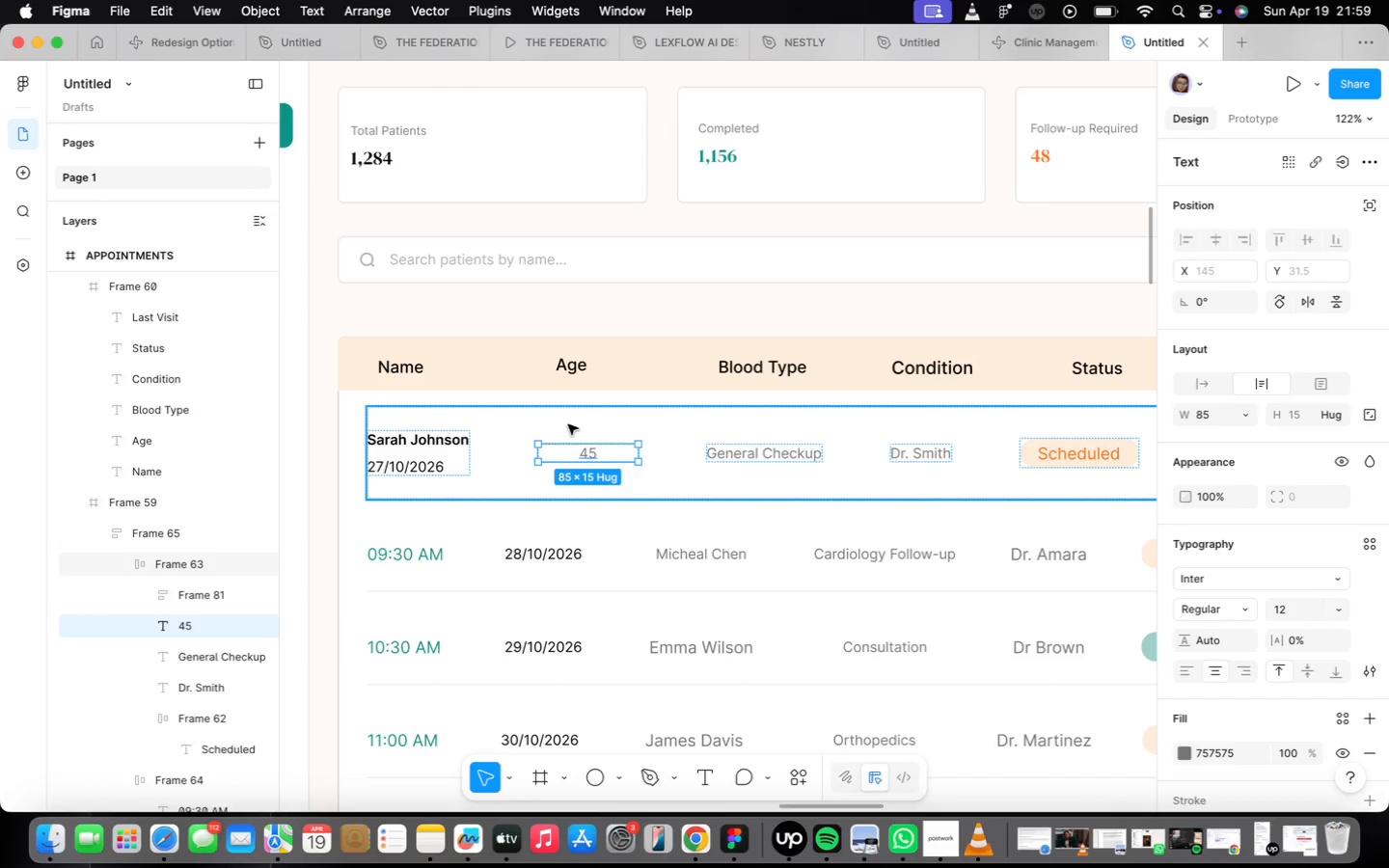 
left_click([959, 839])